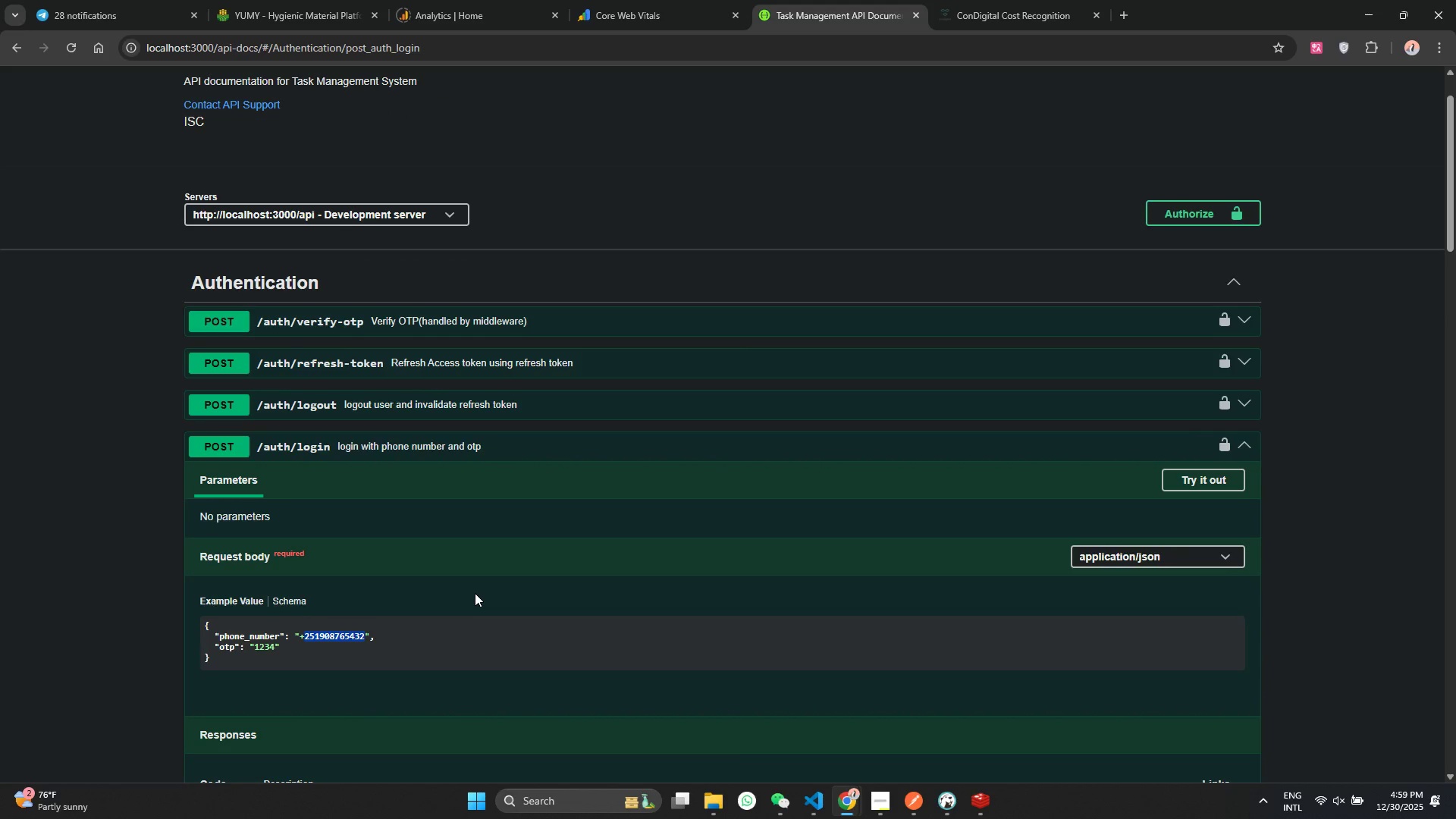 
key(Backspace)
 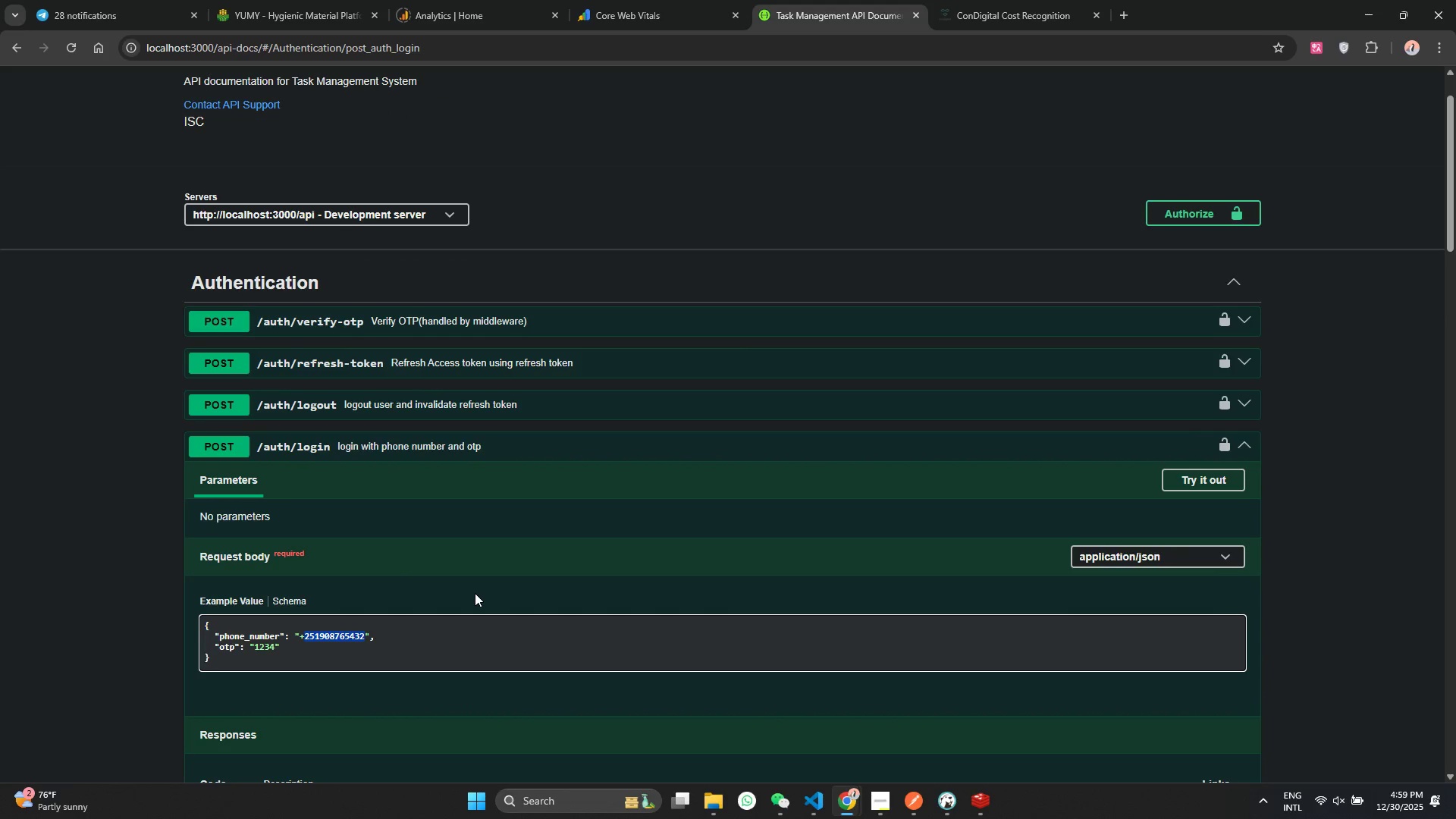 
key(Backspace)
 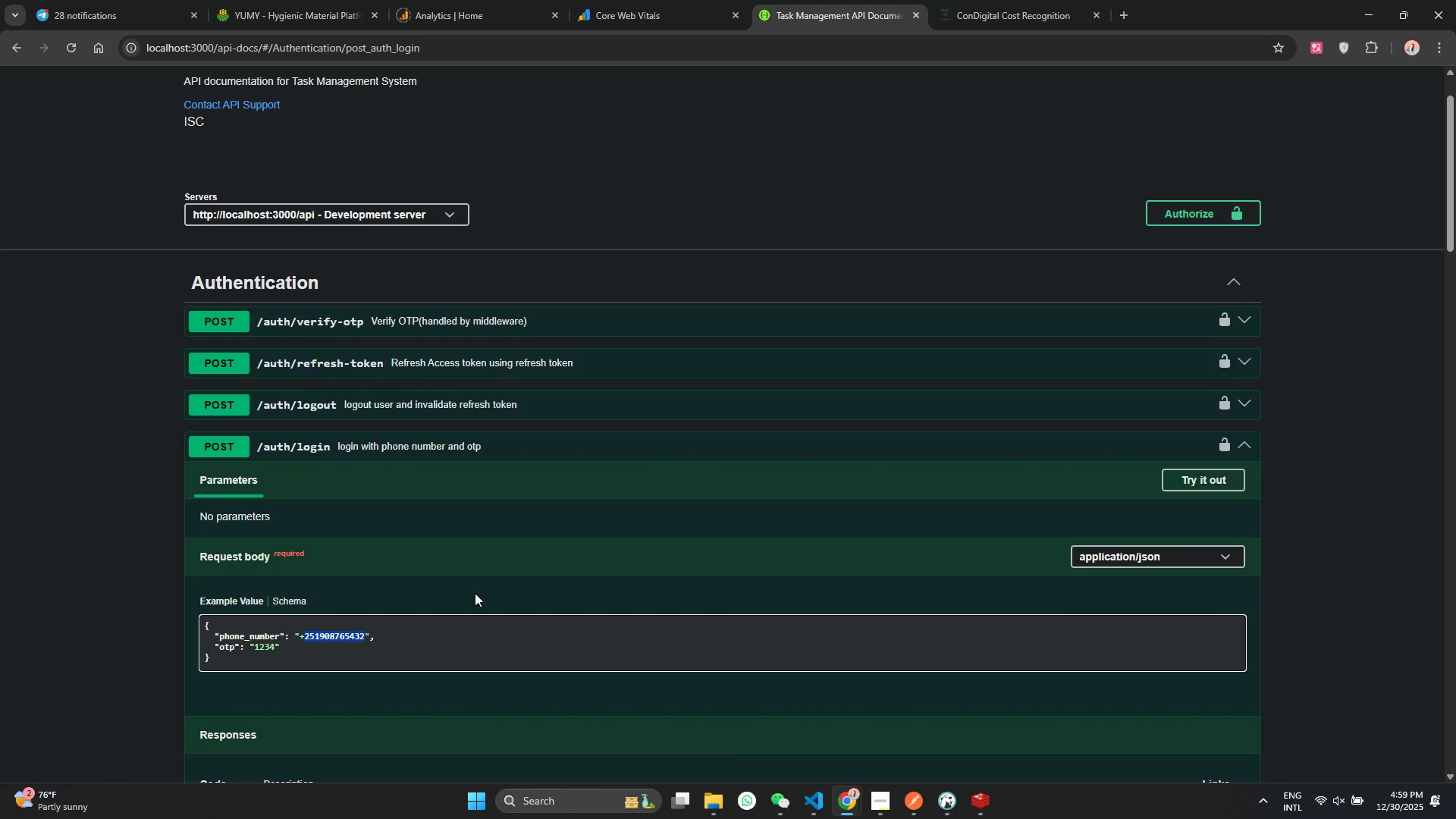 
key(Meta+MetaLeft)
 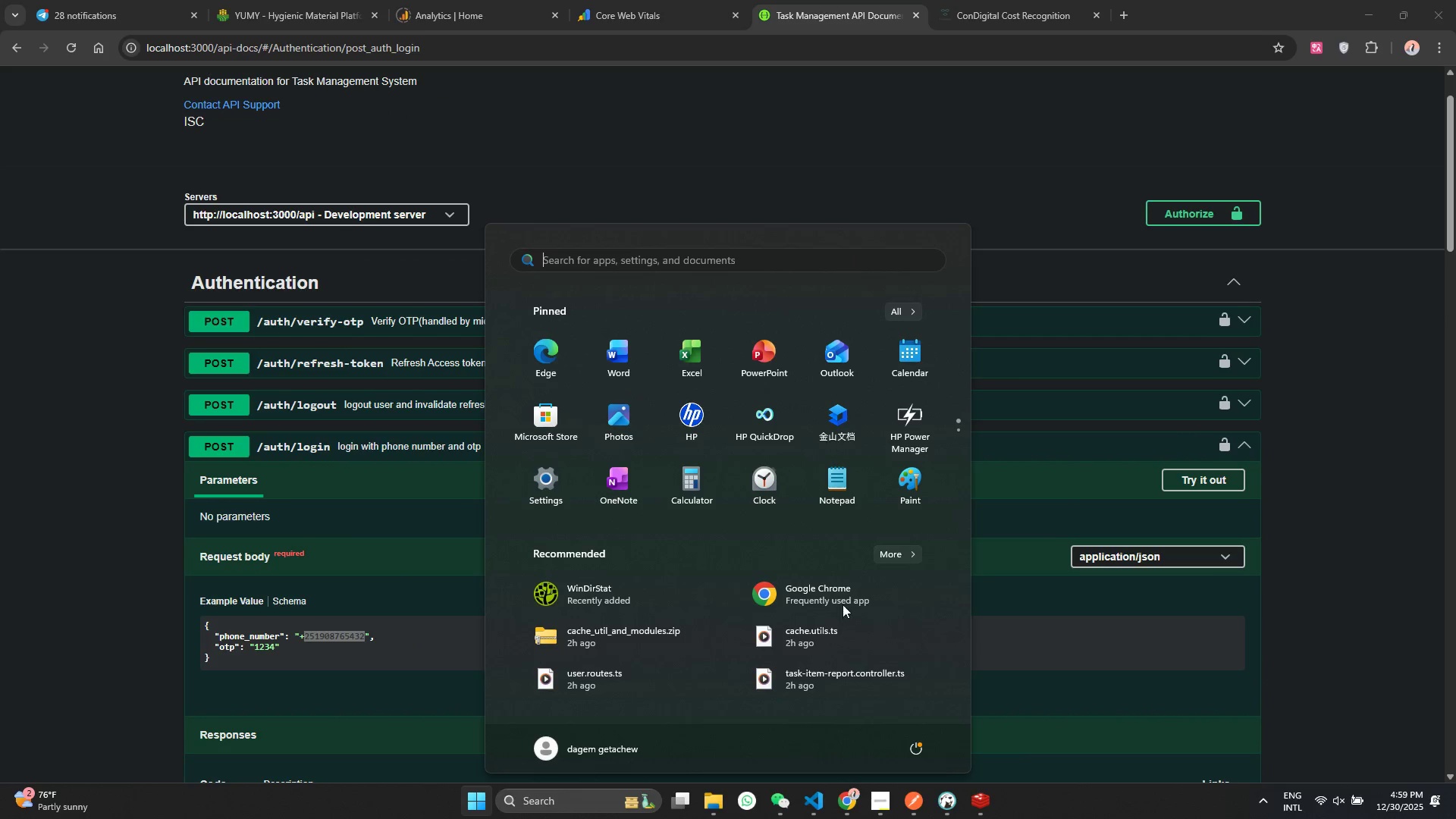 
left_click([1227, 629])
 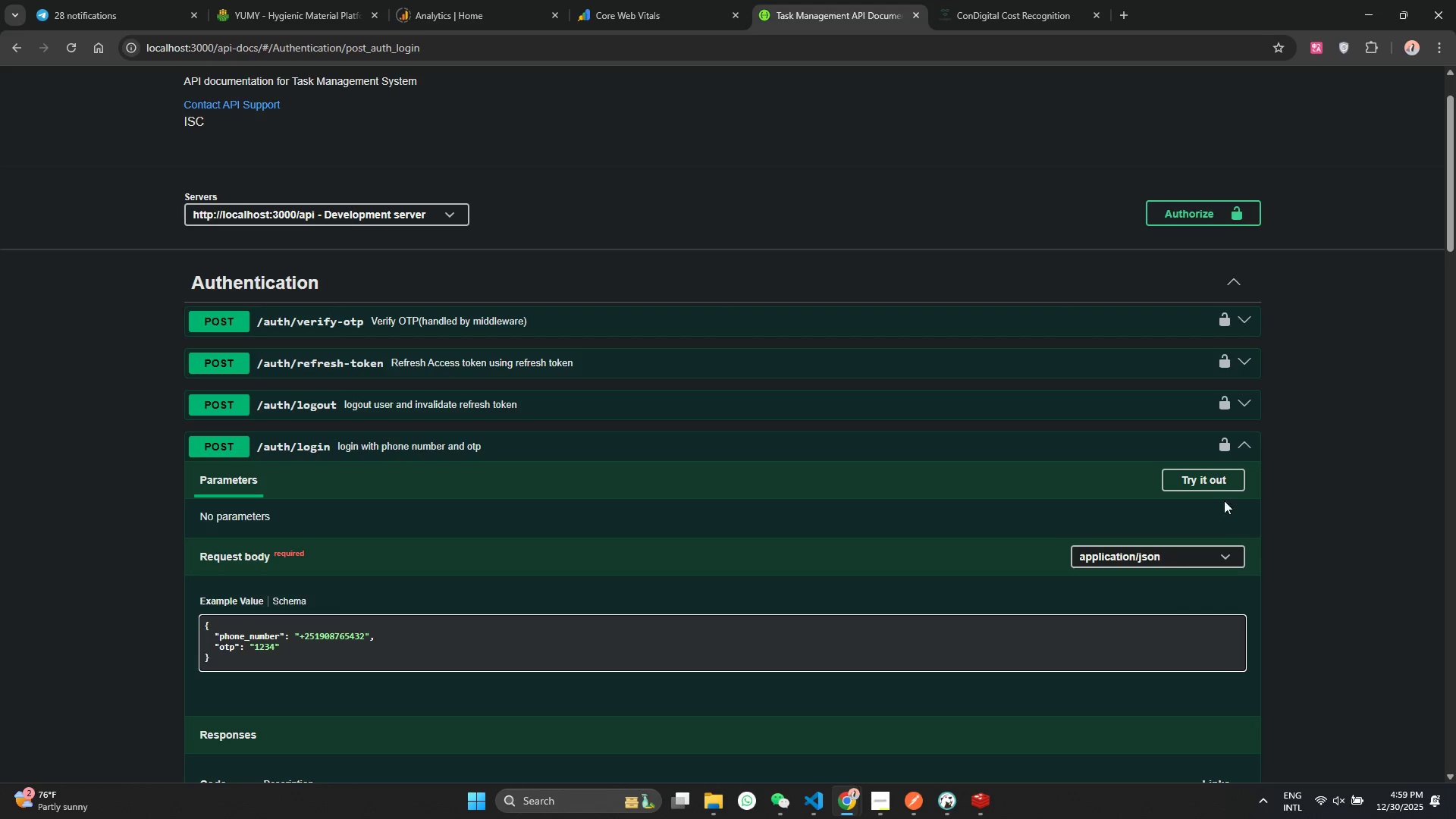 
left_click([1217, 482])
 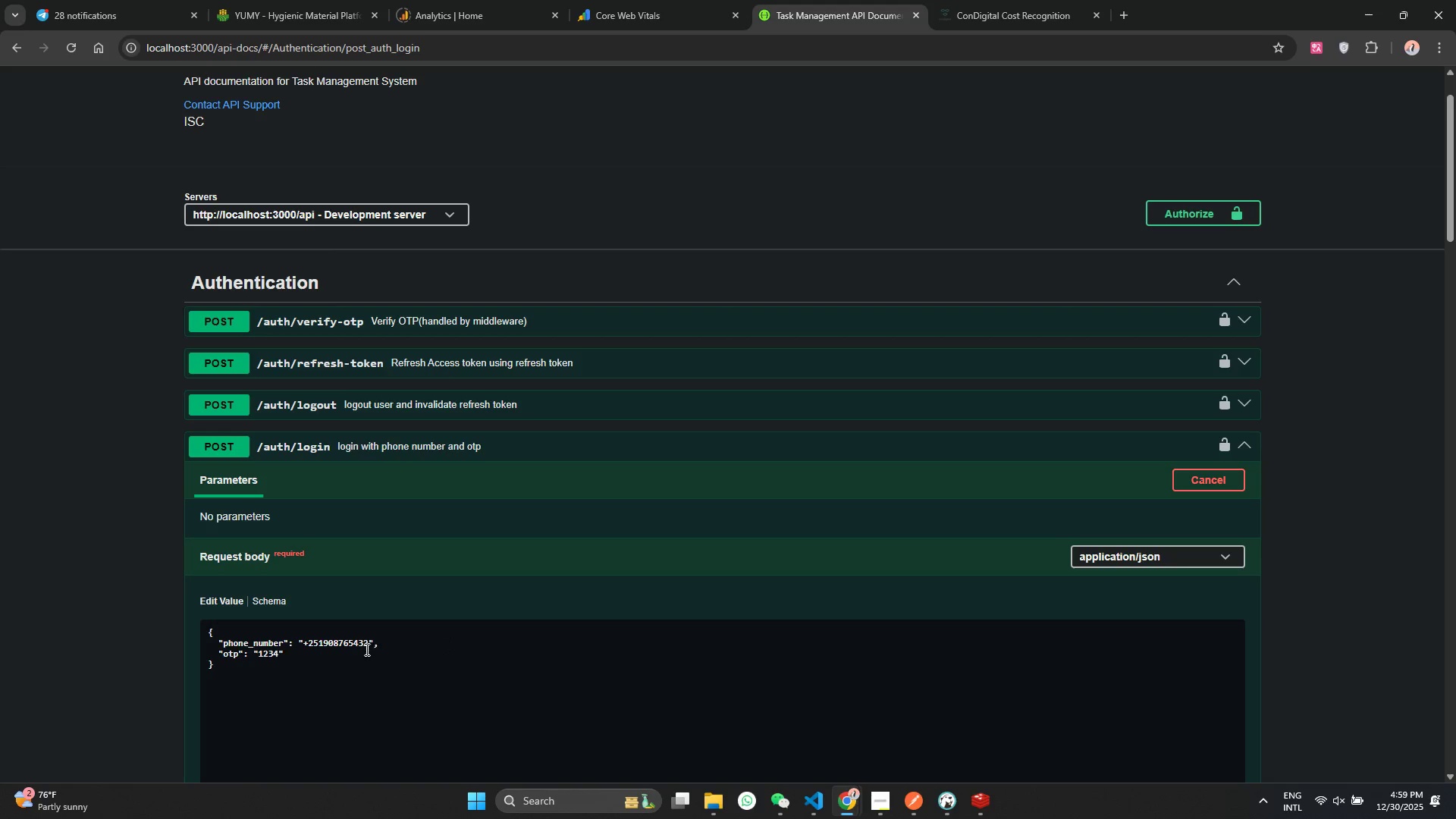 
double_click([346, 646])
 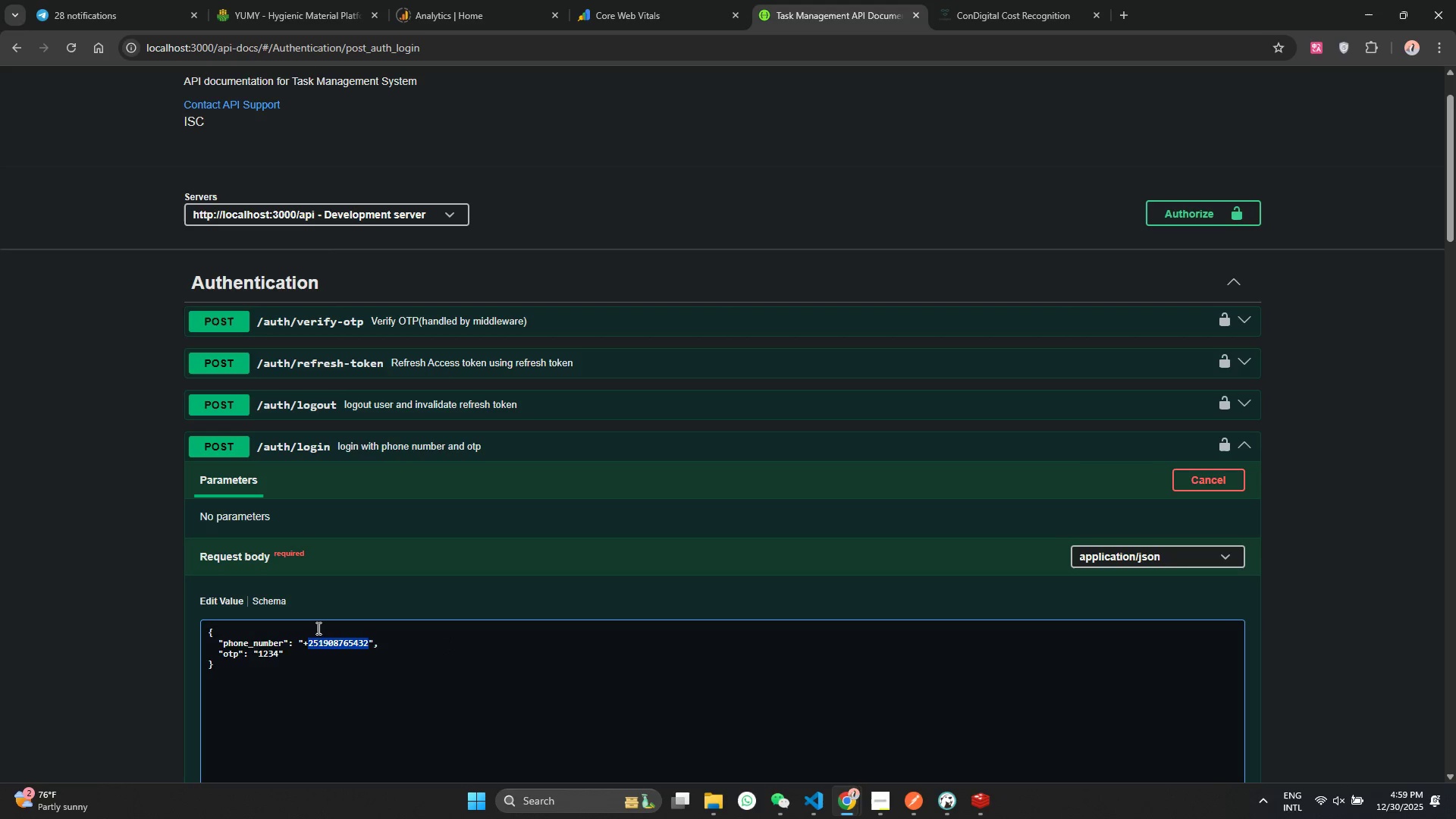 
key(Backspace)
 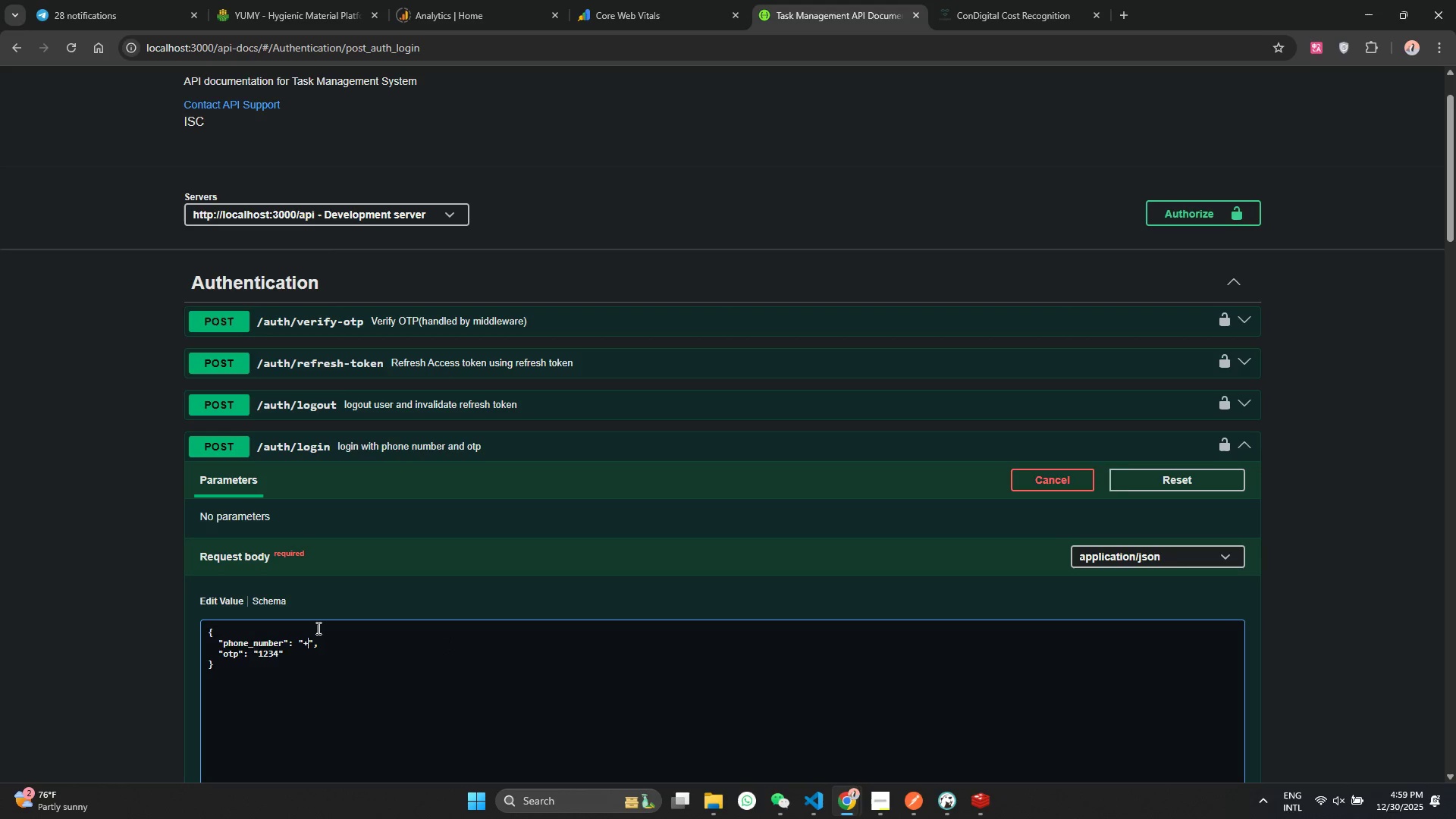 
key(Backspace)
 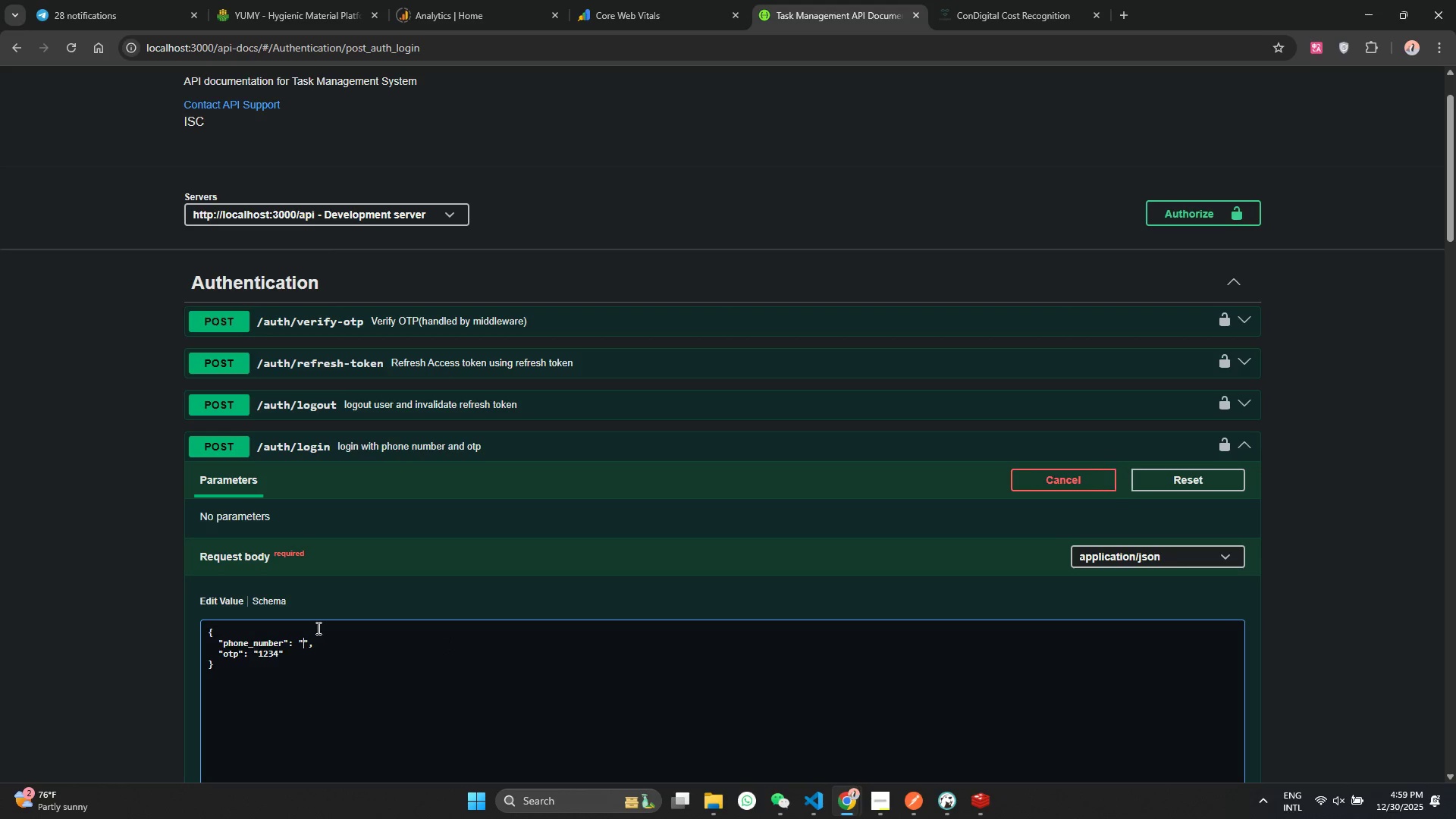 
key(Meta+MetaLeft)
 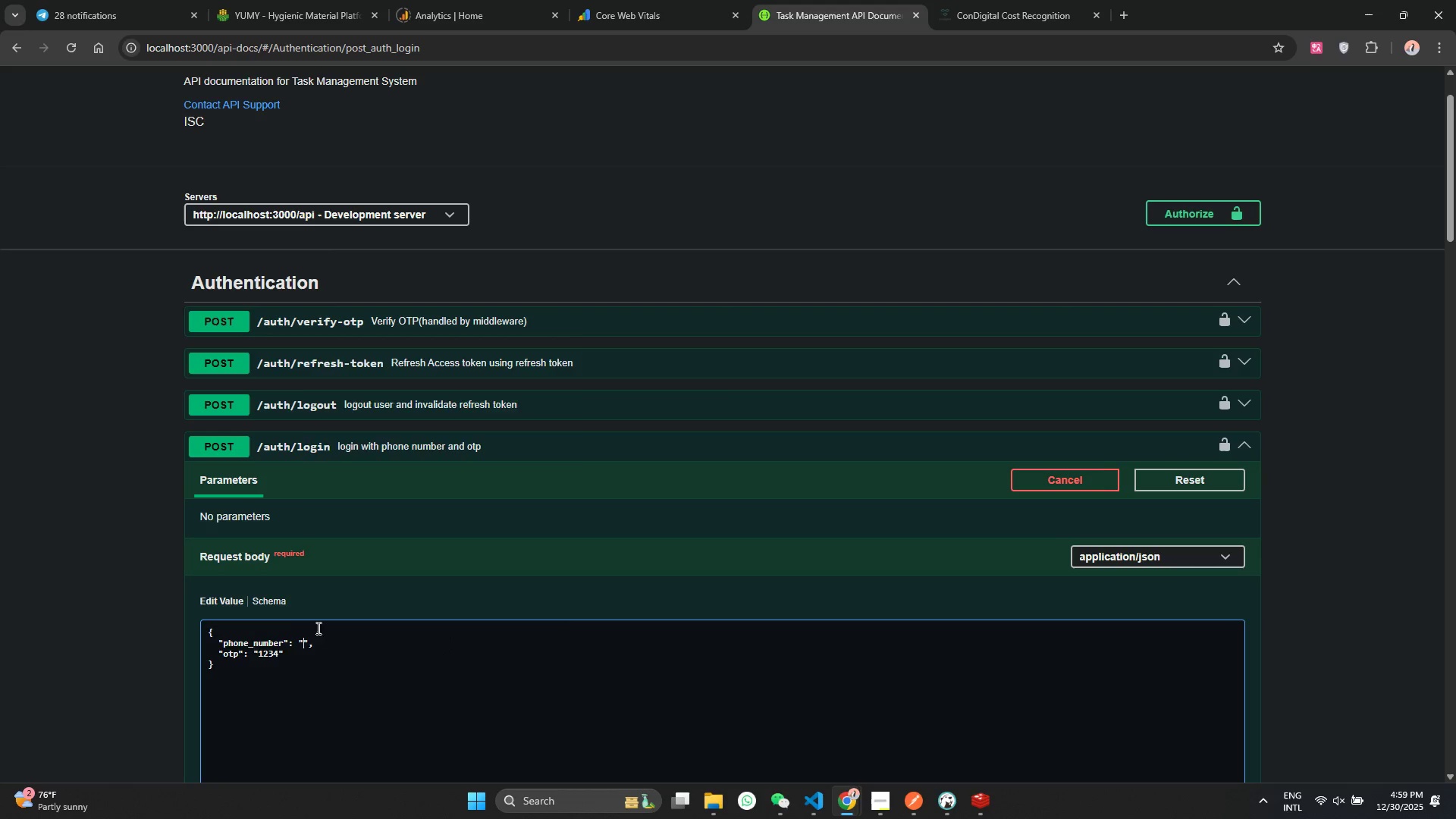 
key(Meta+V)
 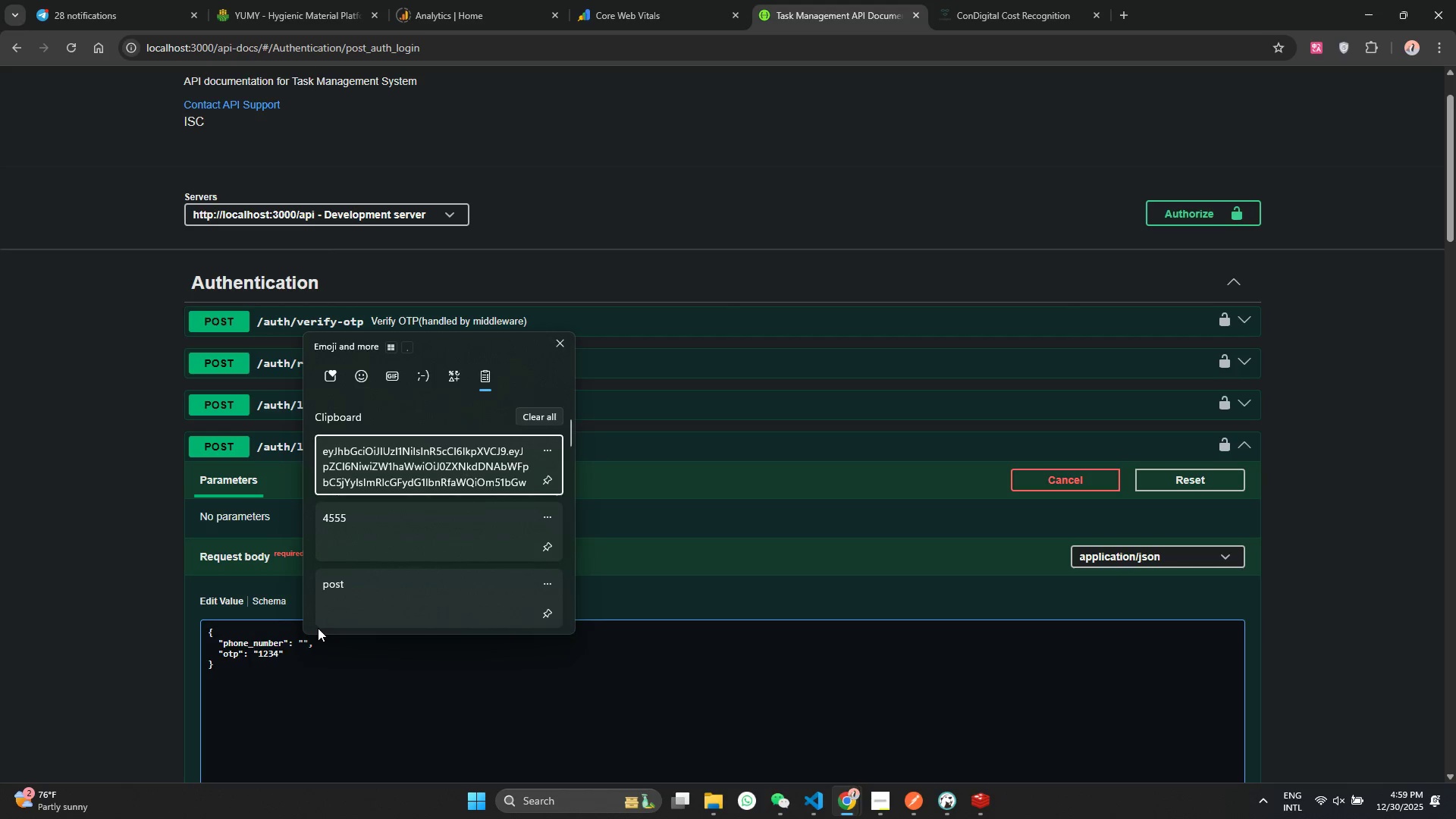 
scroll: coordinate [433, 602], scroll_direction: down, amount: 1.0
 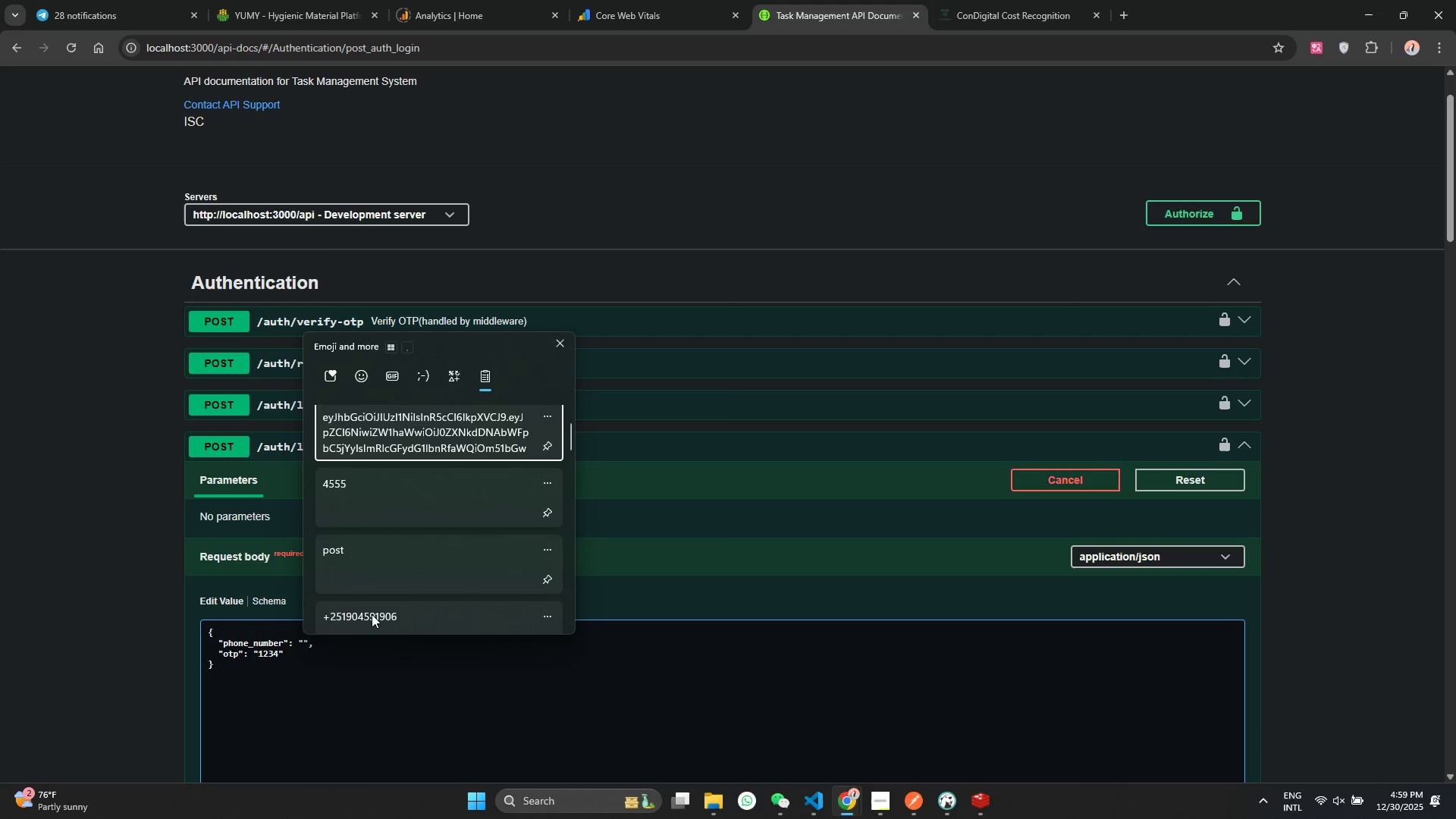 
left_click([372, 614])
 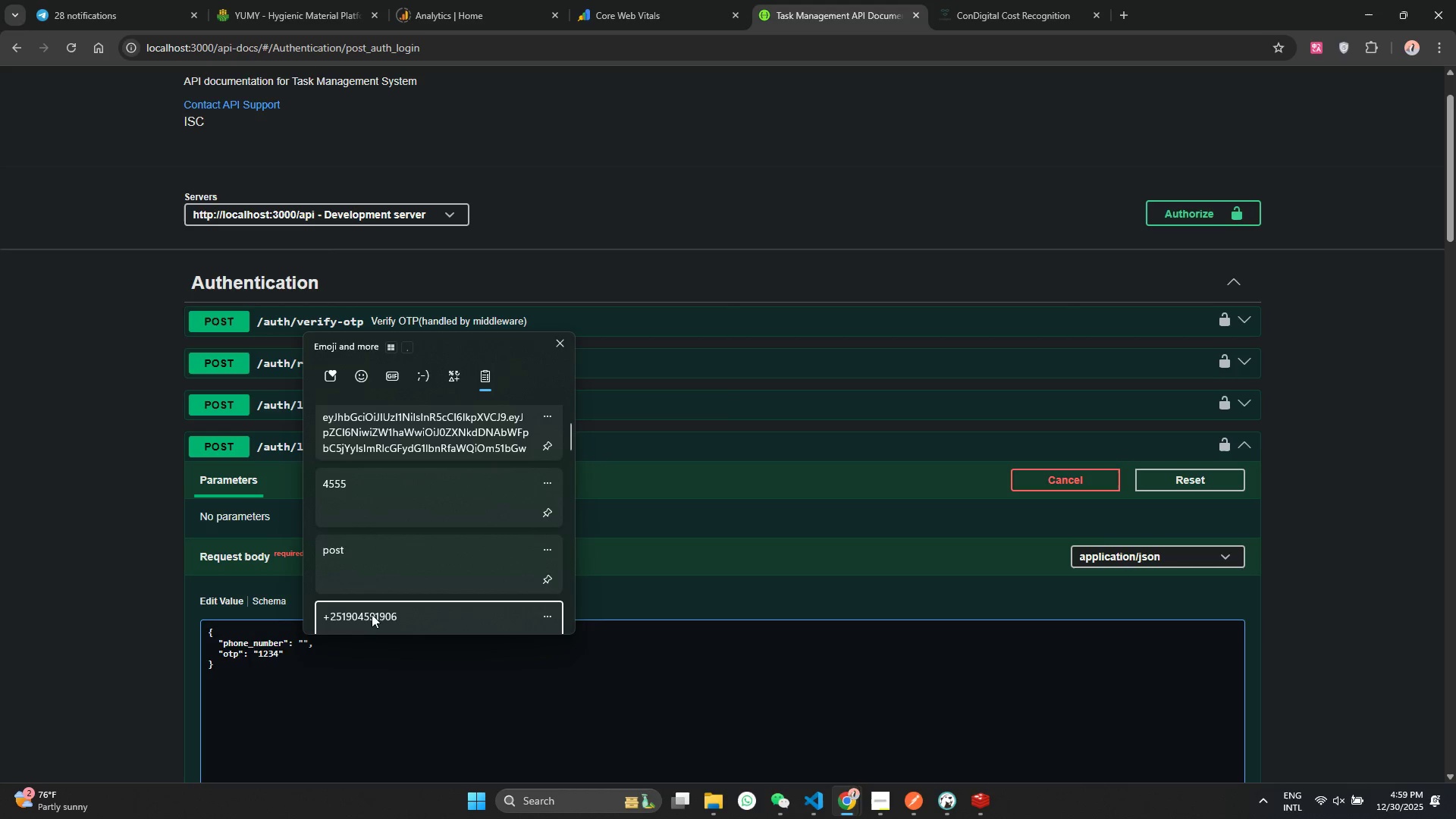 
key(Control+ControlLeft)
 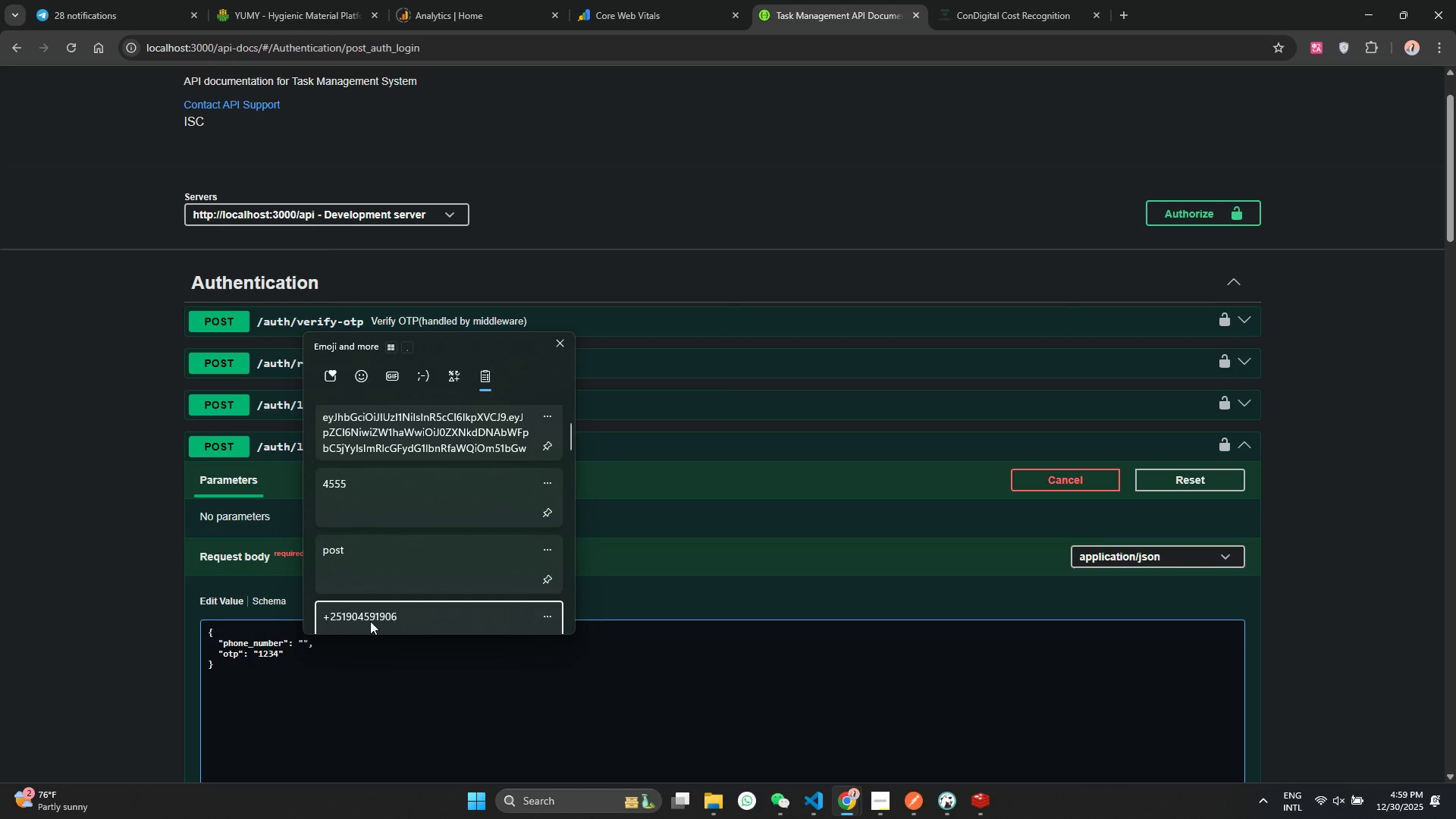 
key(Control+V)
 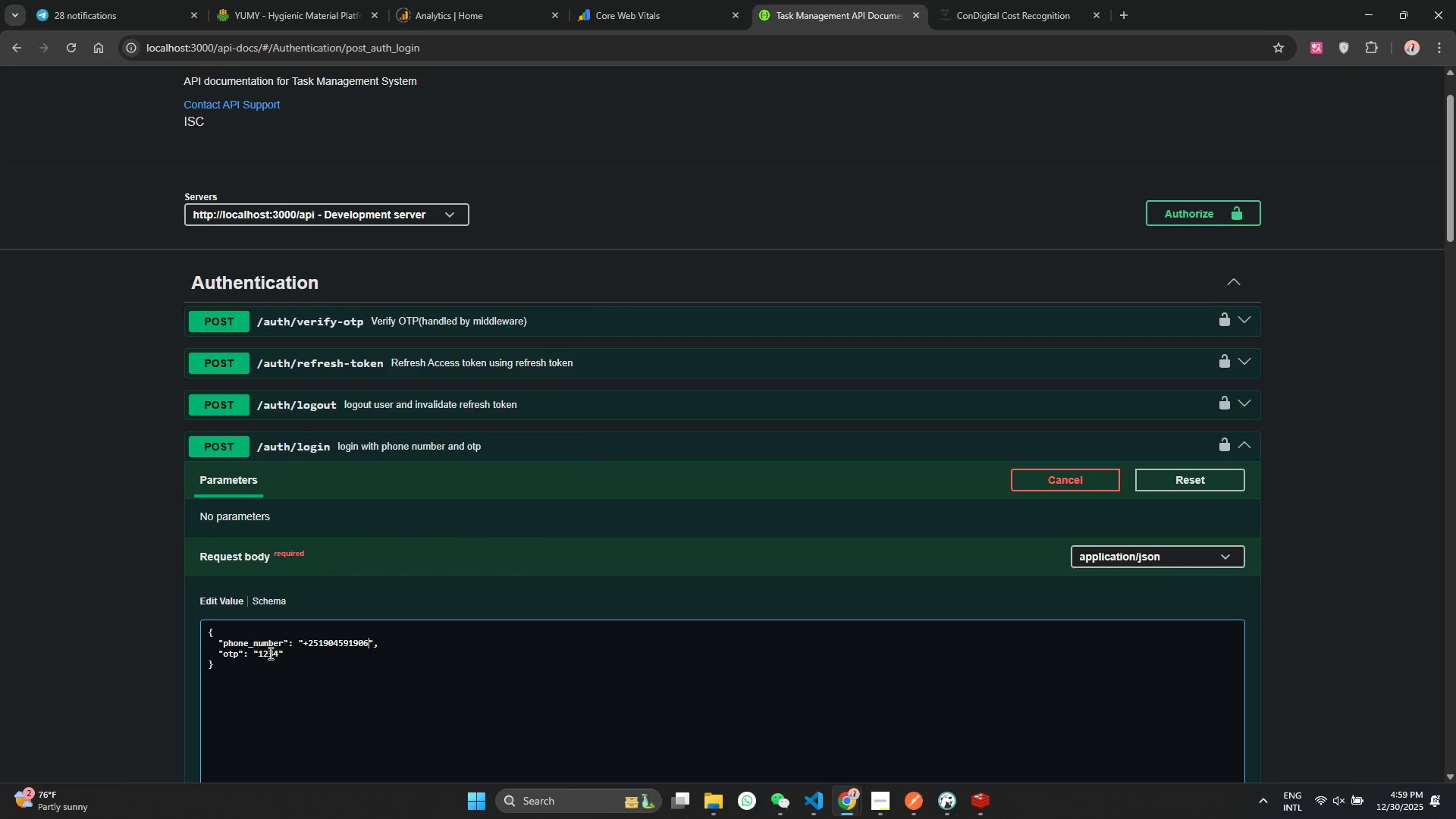 
double_click([269, 653])
 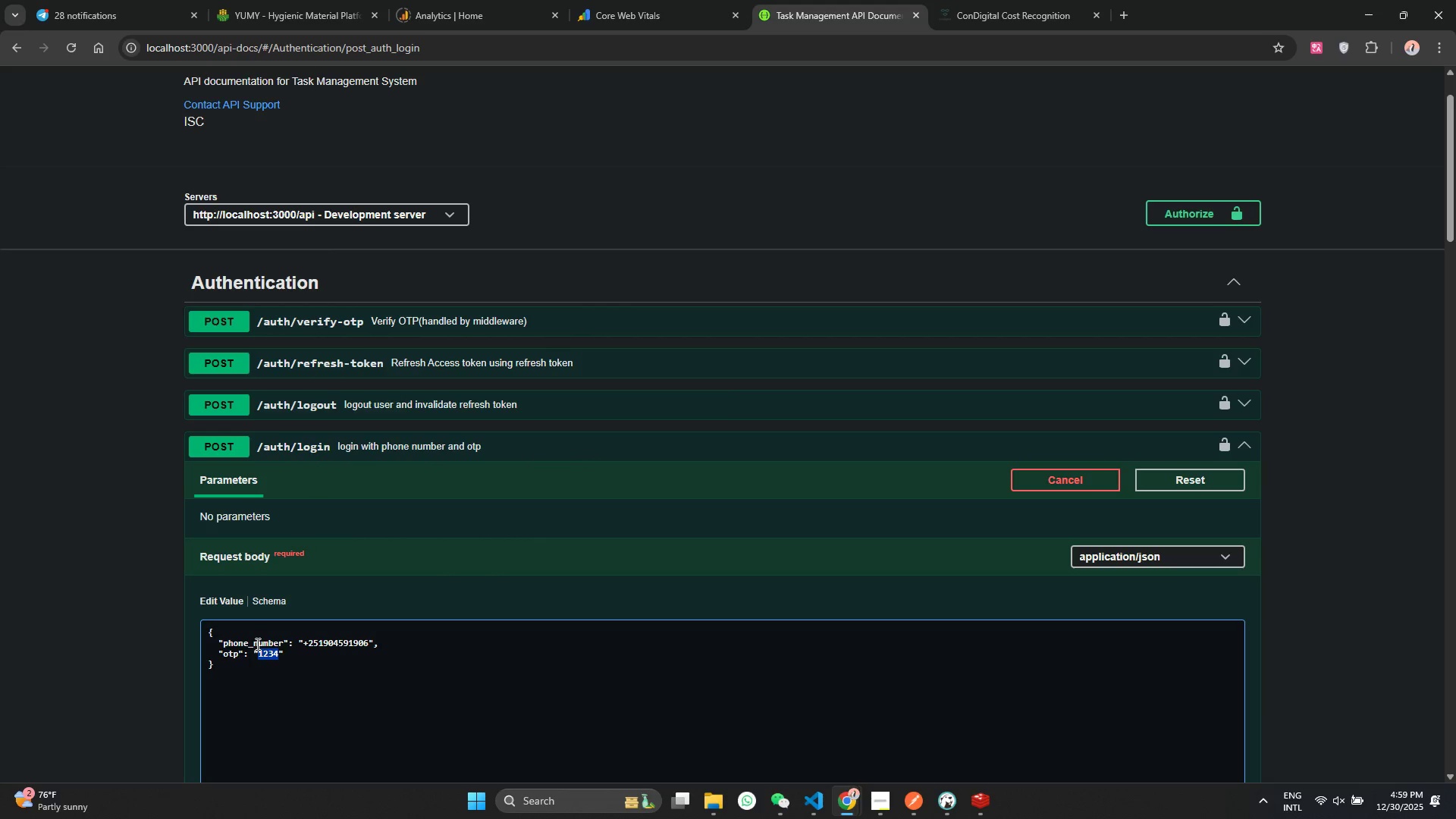 
type(4555)
 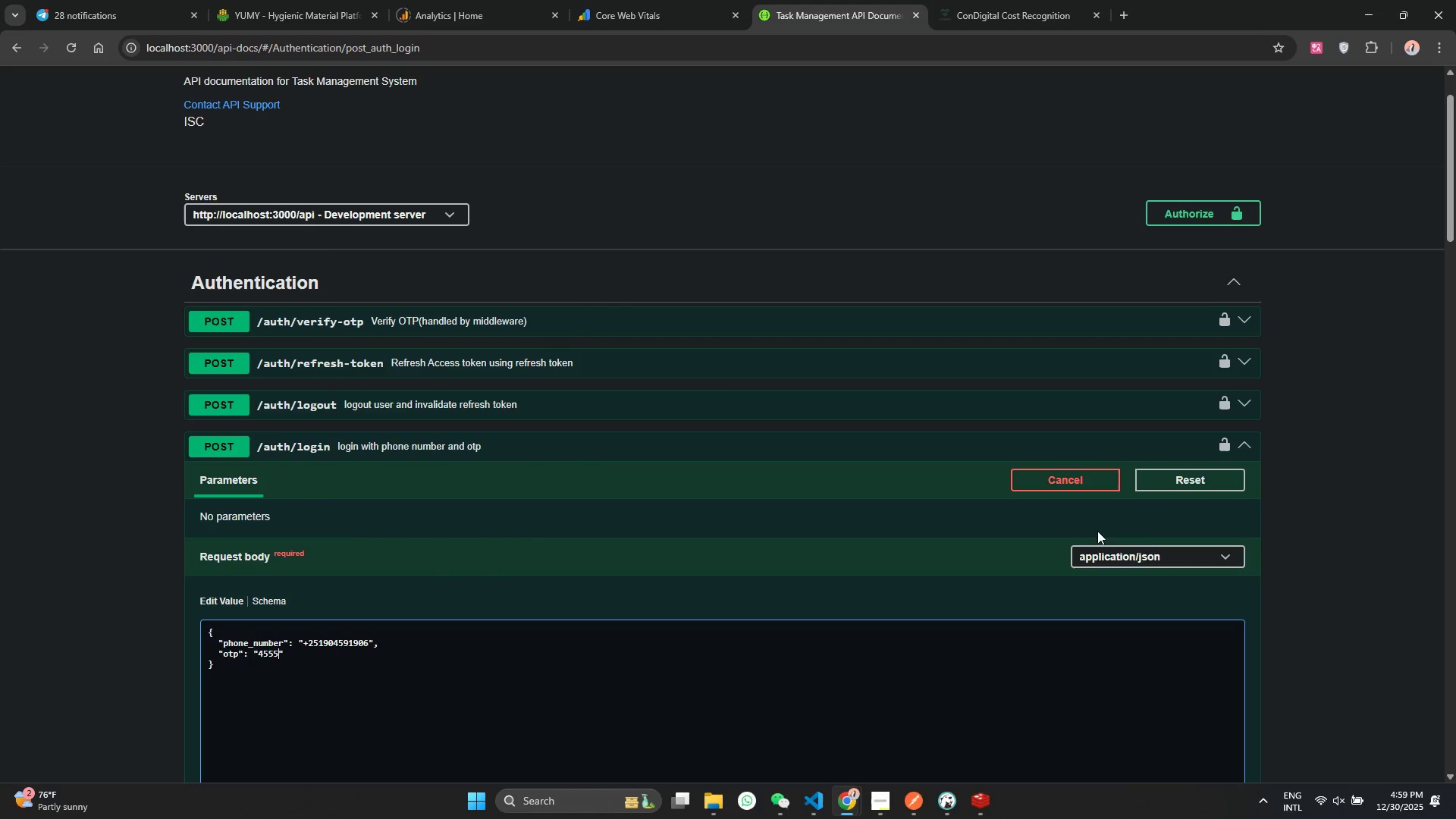 
left_click([1171, 475])
 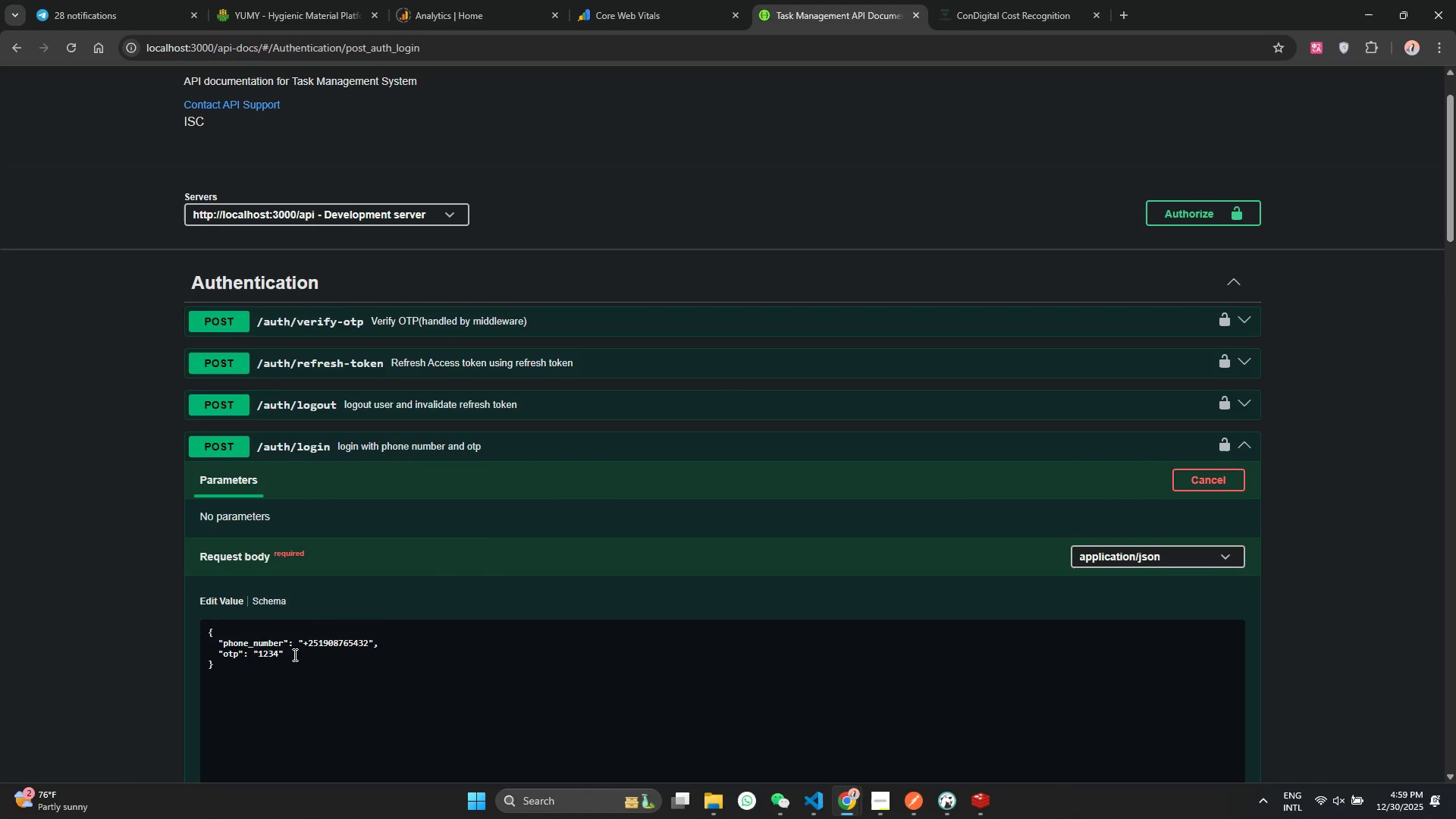 
double_click([269, 653])
 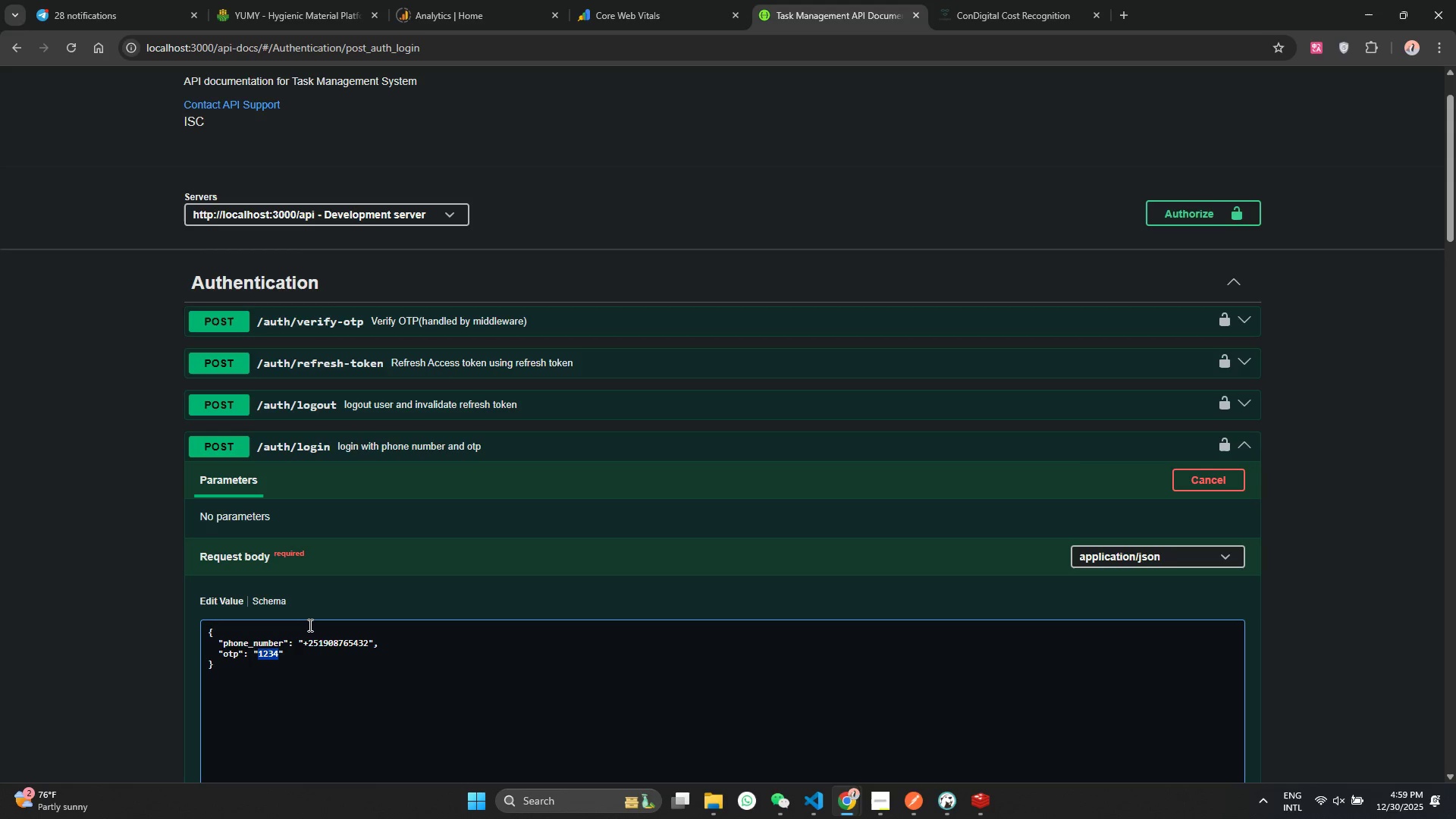 
type(4555)
 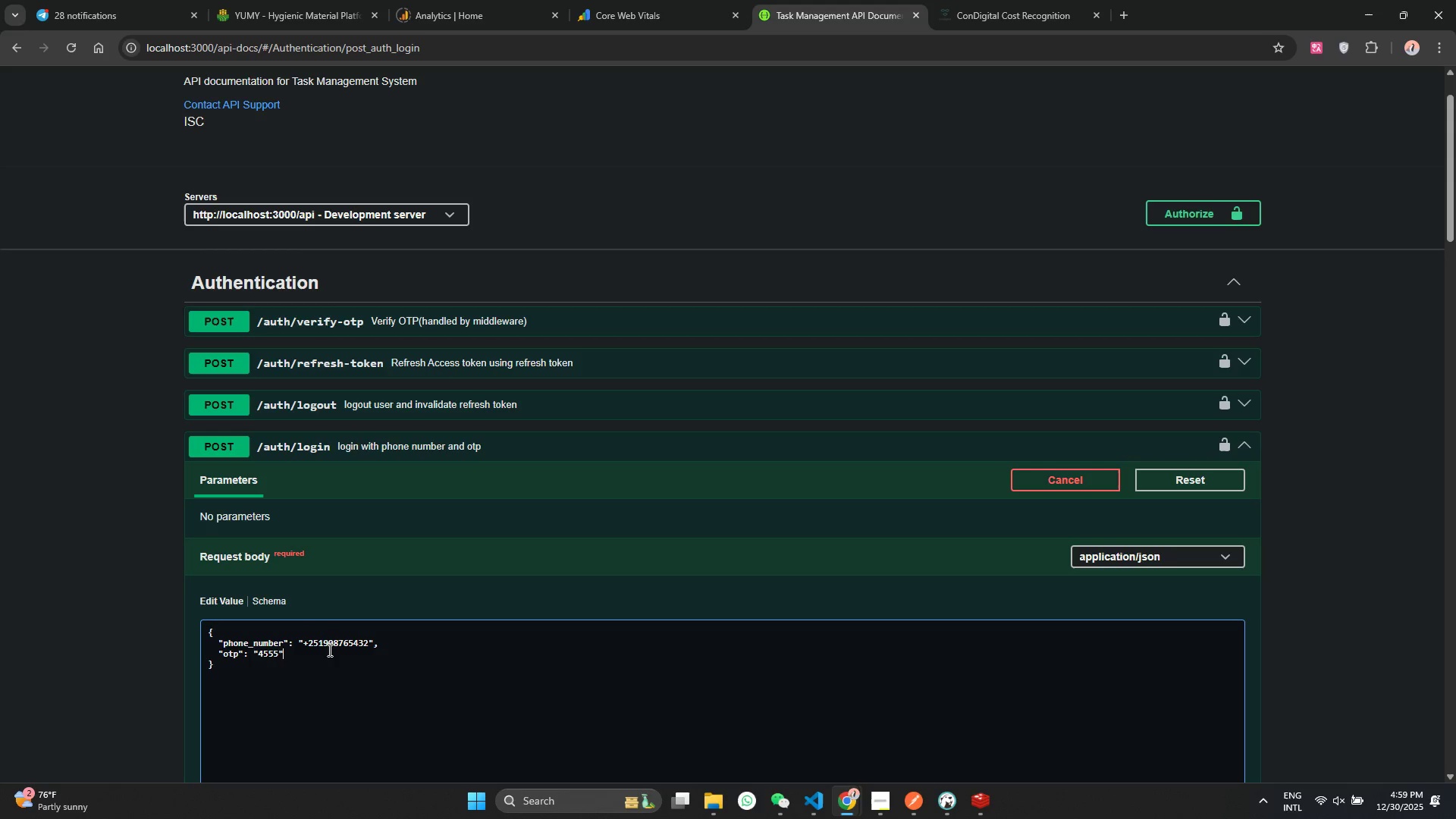 
double_click([336, 639])
 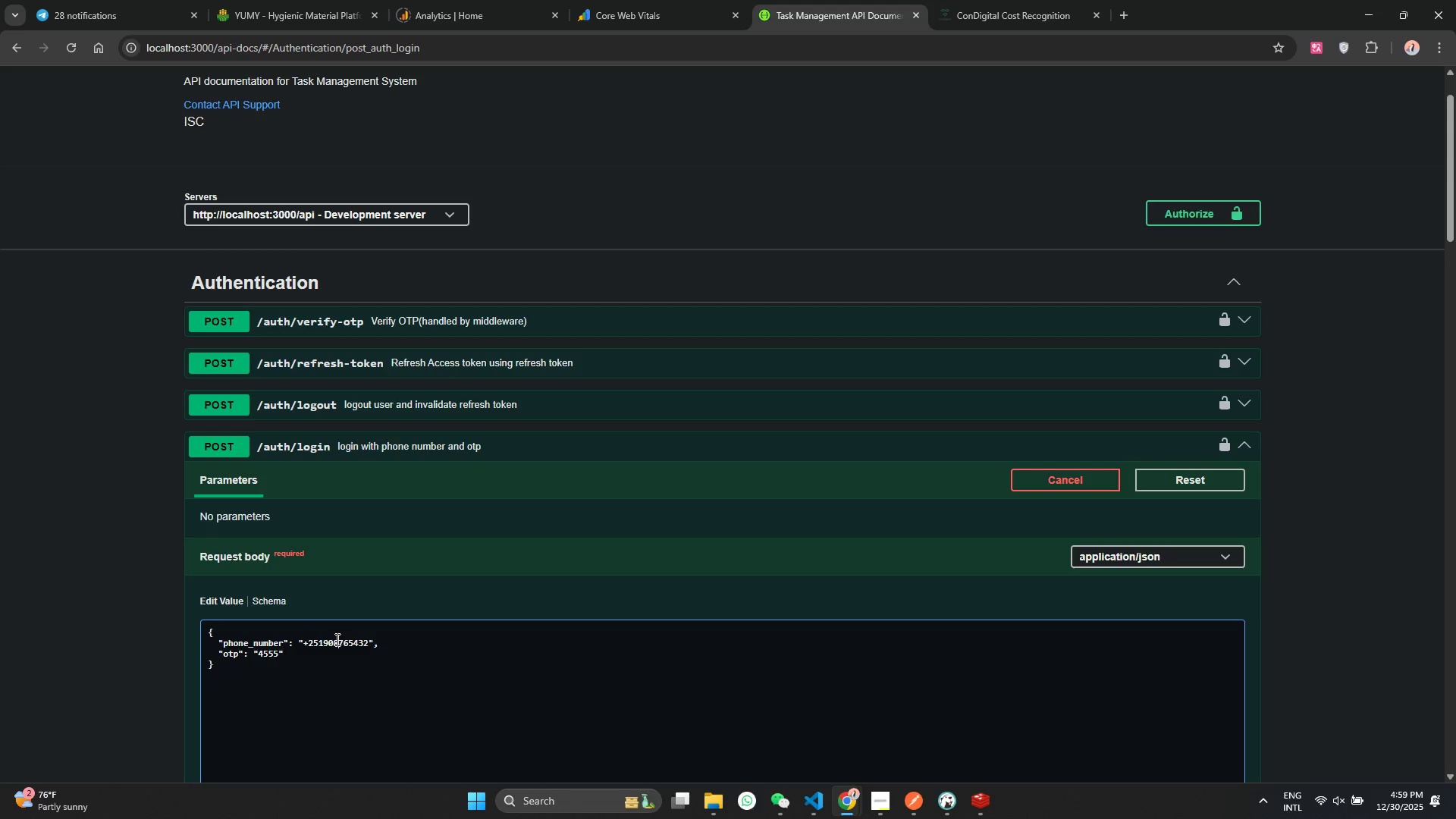 
triple_click([336, 639])
 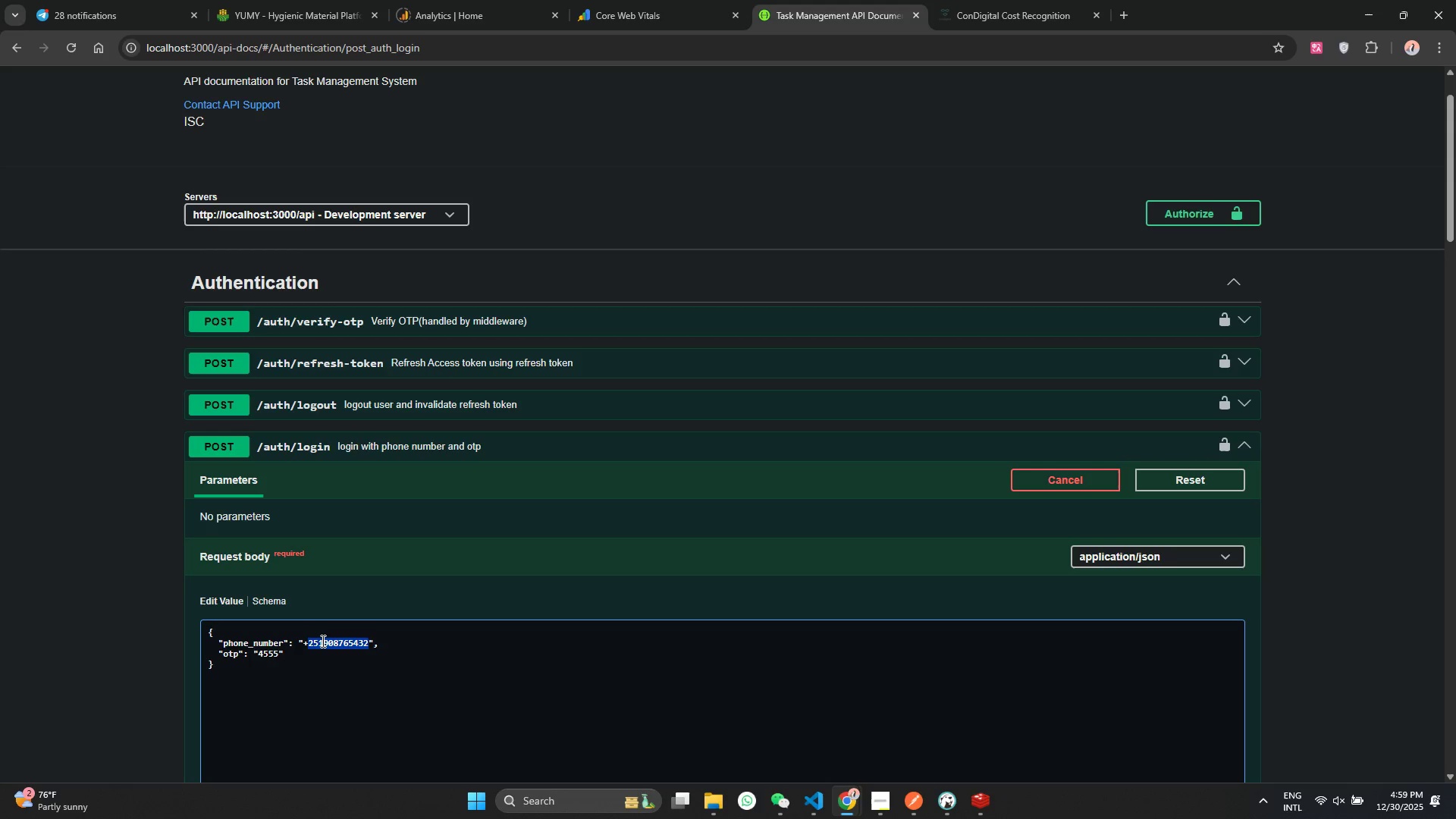 
key(Backspace)
 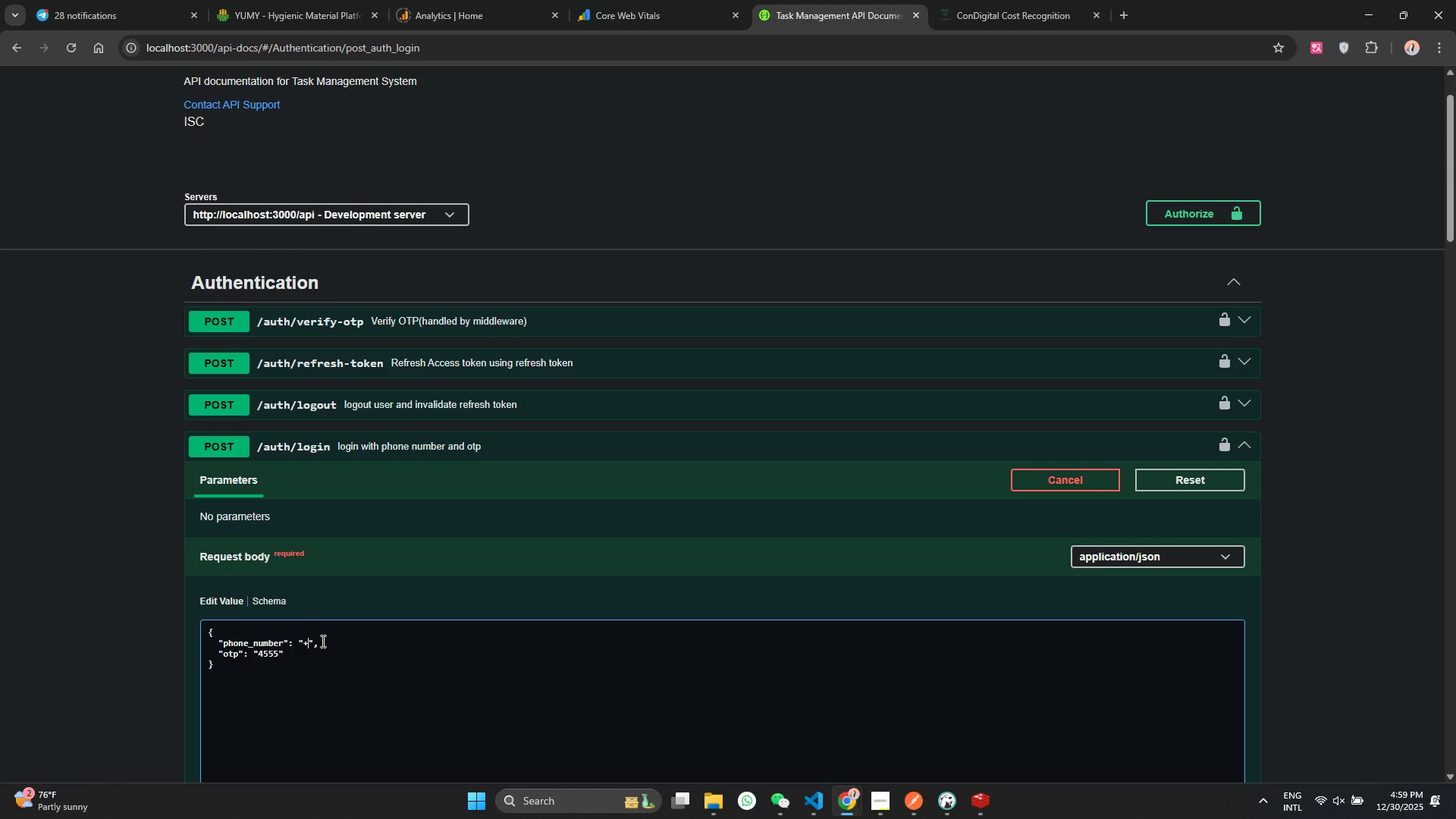 
key(Backspace)
 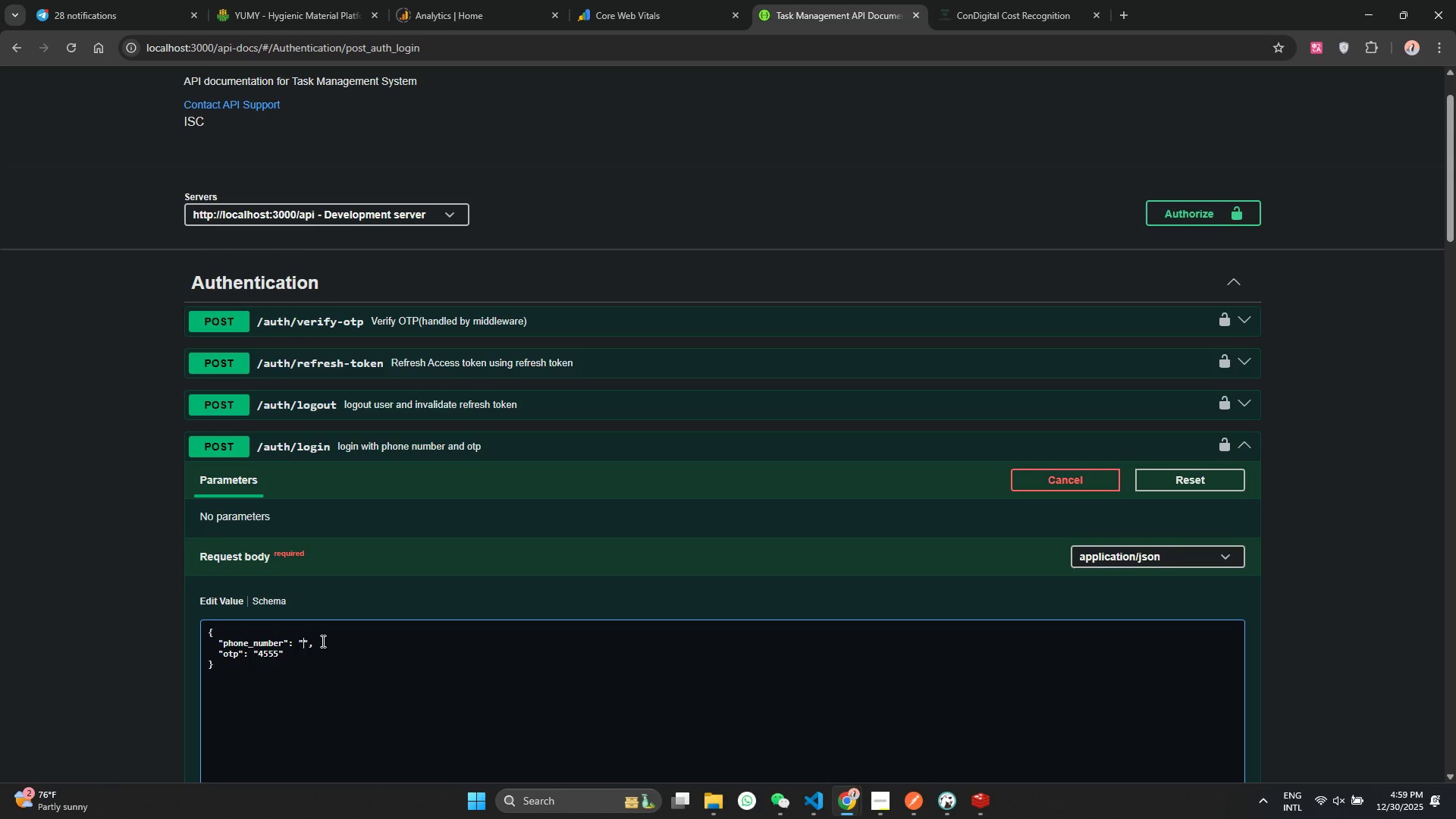 
key(Meta+MetaLeft)
 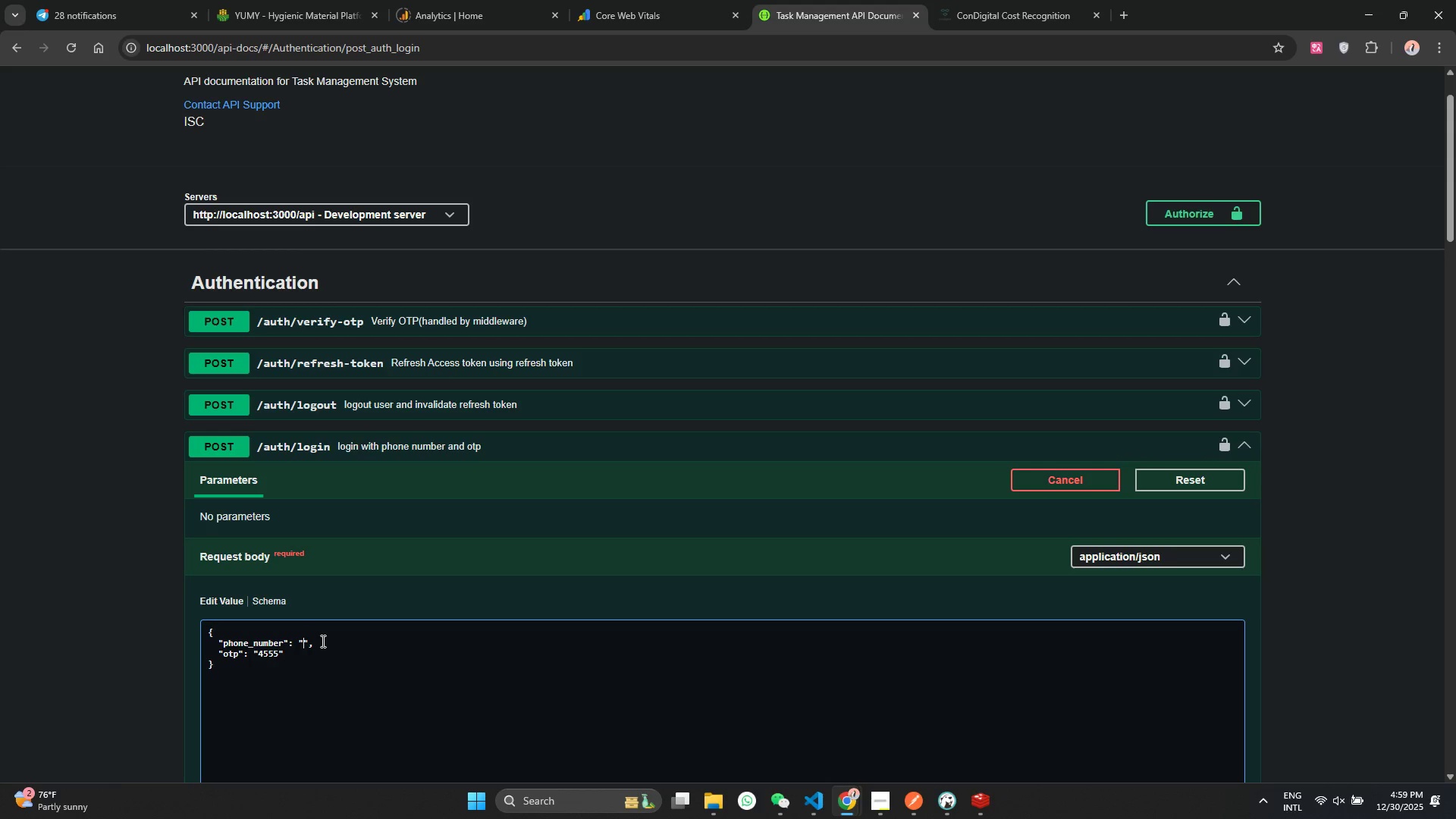 
key(Meta+V)
 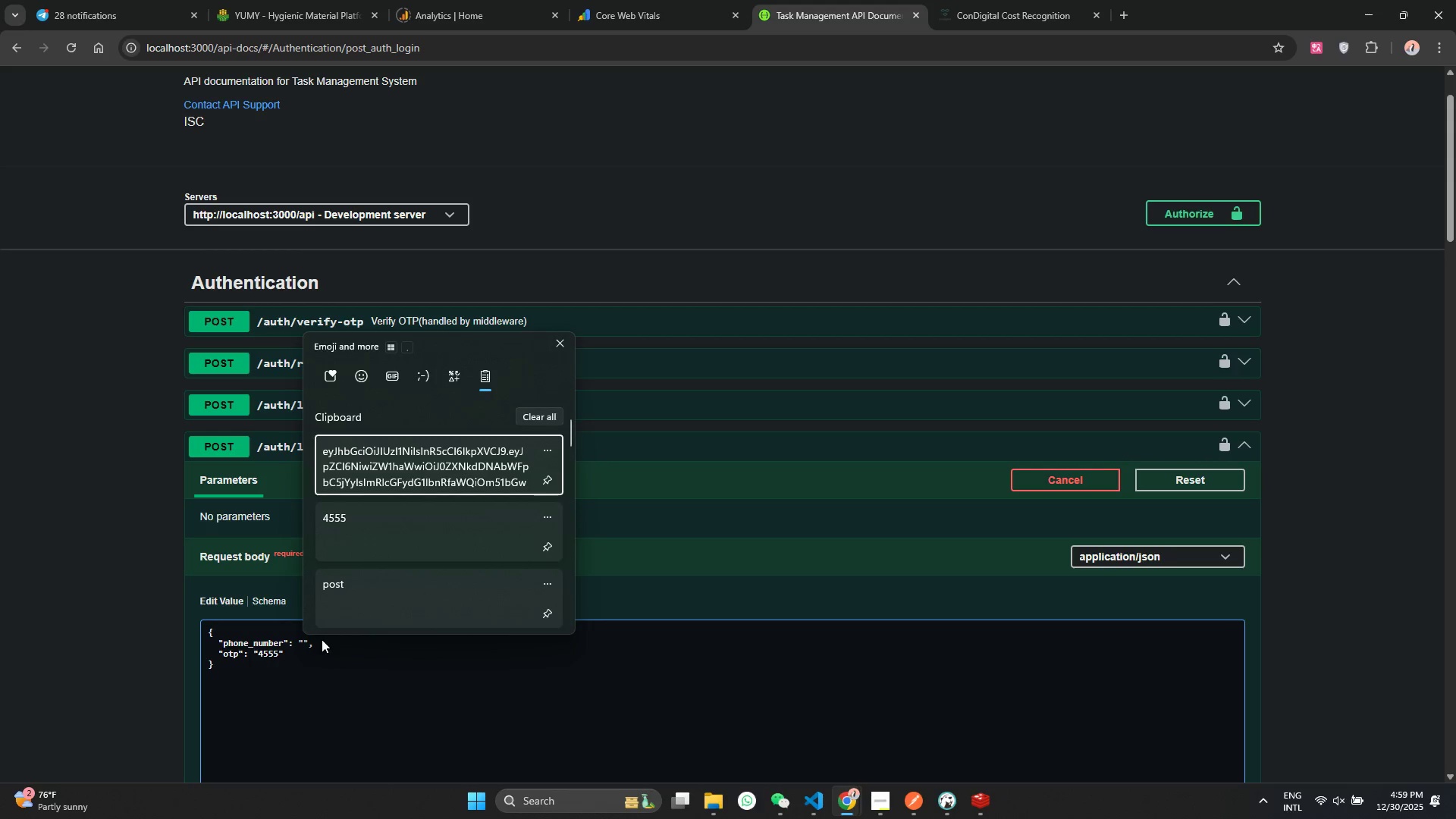 
left_click([416, 562])
 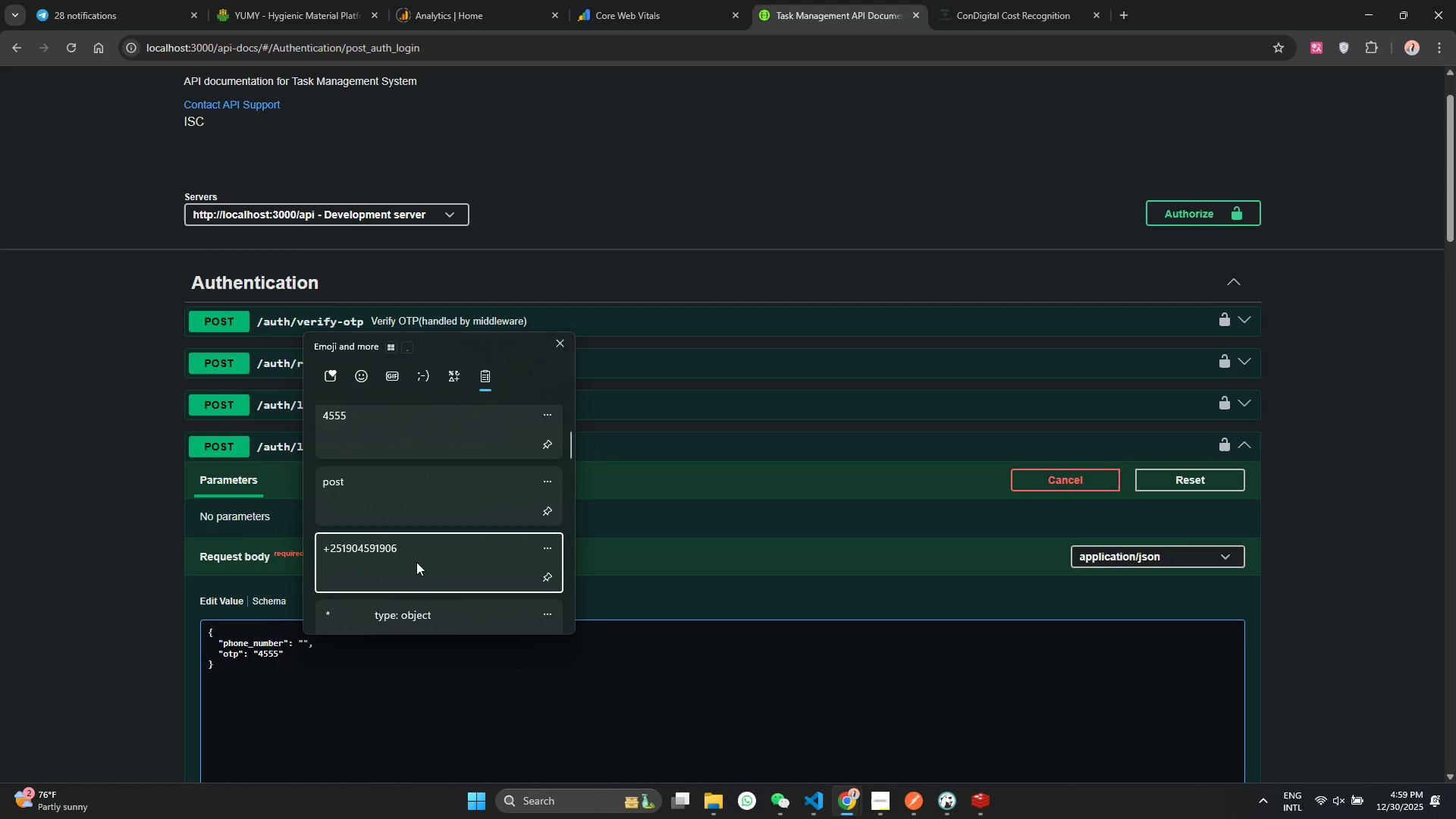 
scroll: coordinate [413, 587], scroll_direction: down, amount: 3.0
 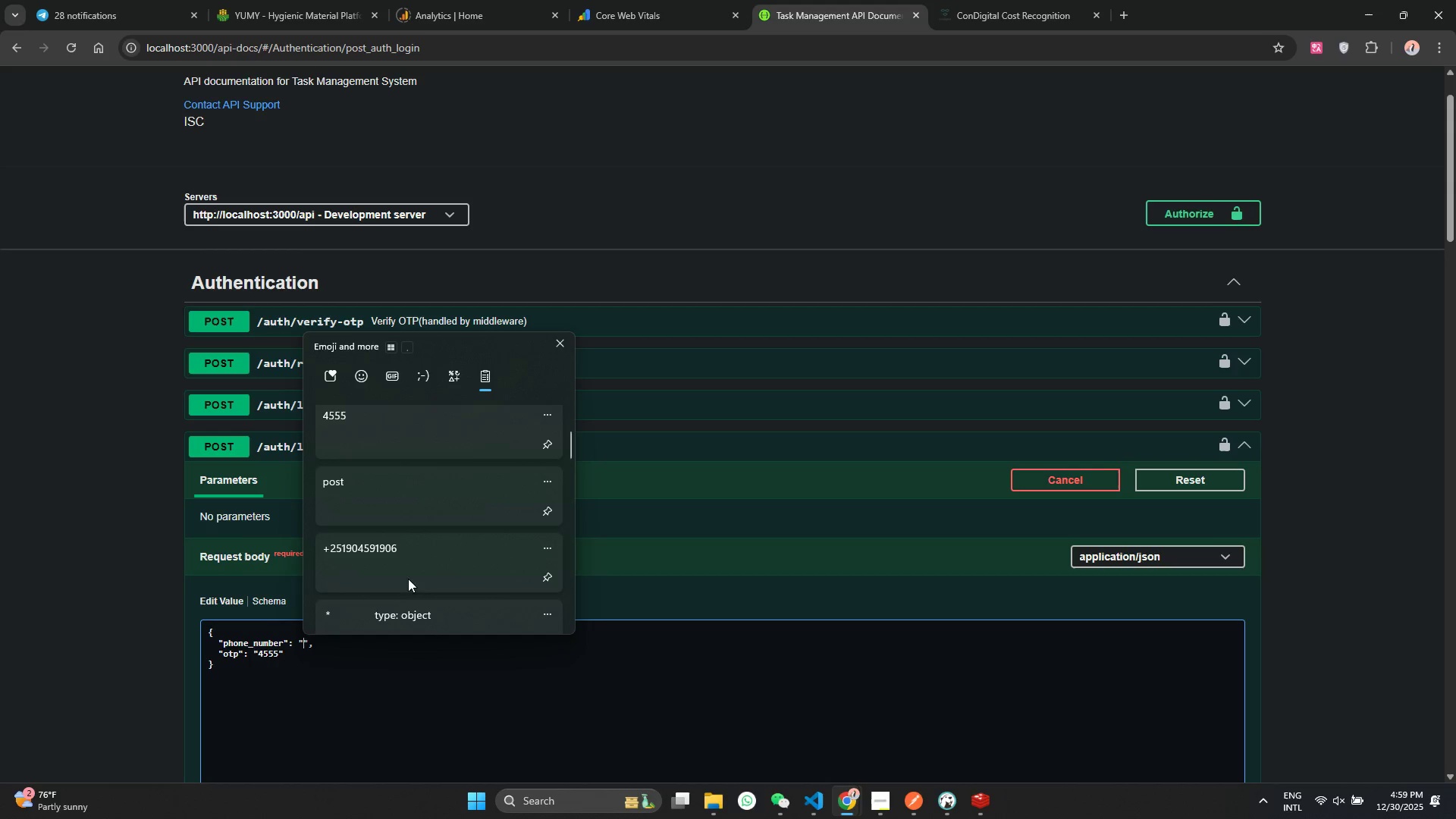 
key(Control+ControlLeft)
 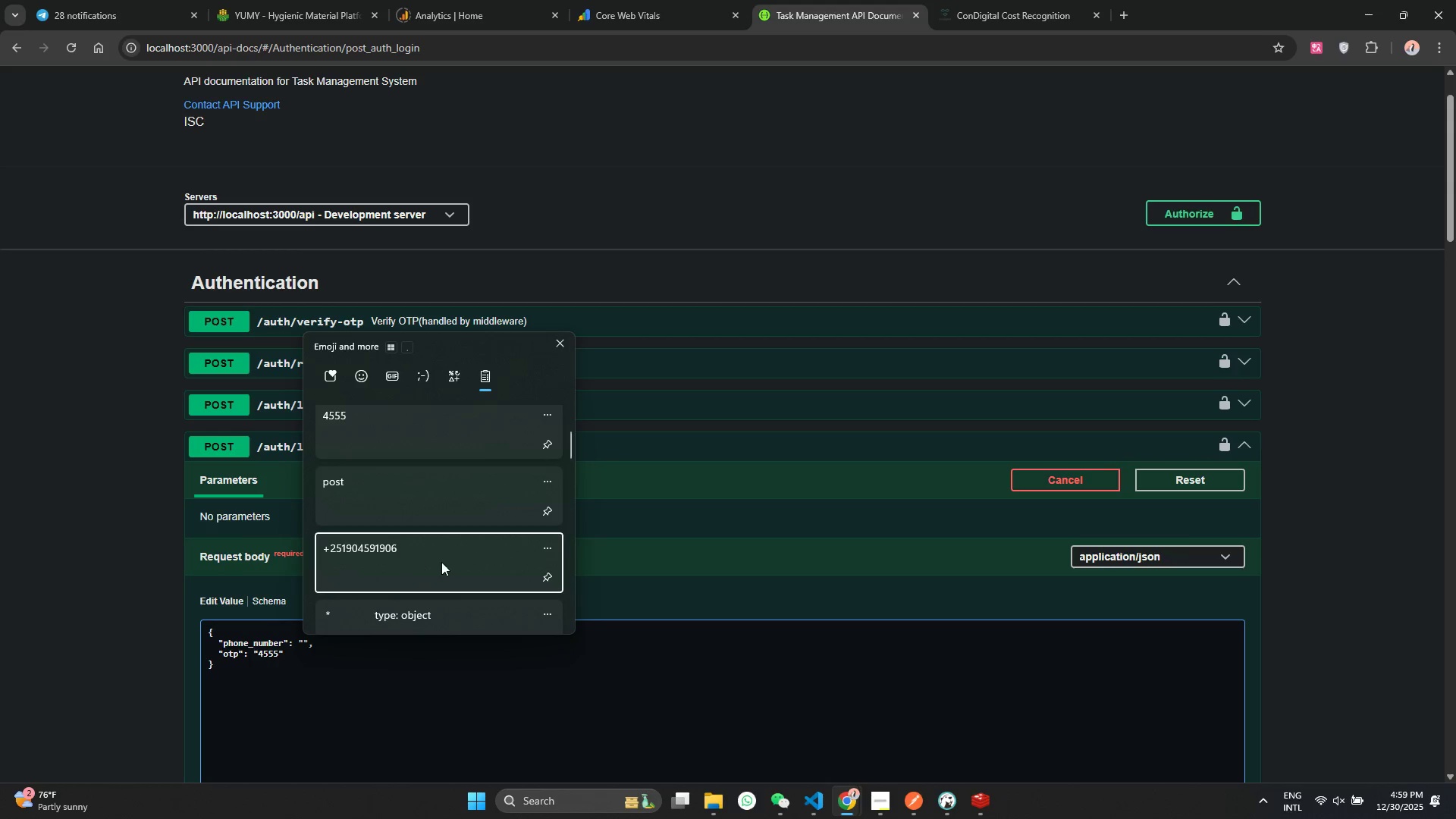 
key(Control+V)
 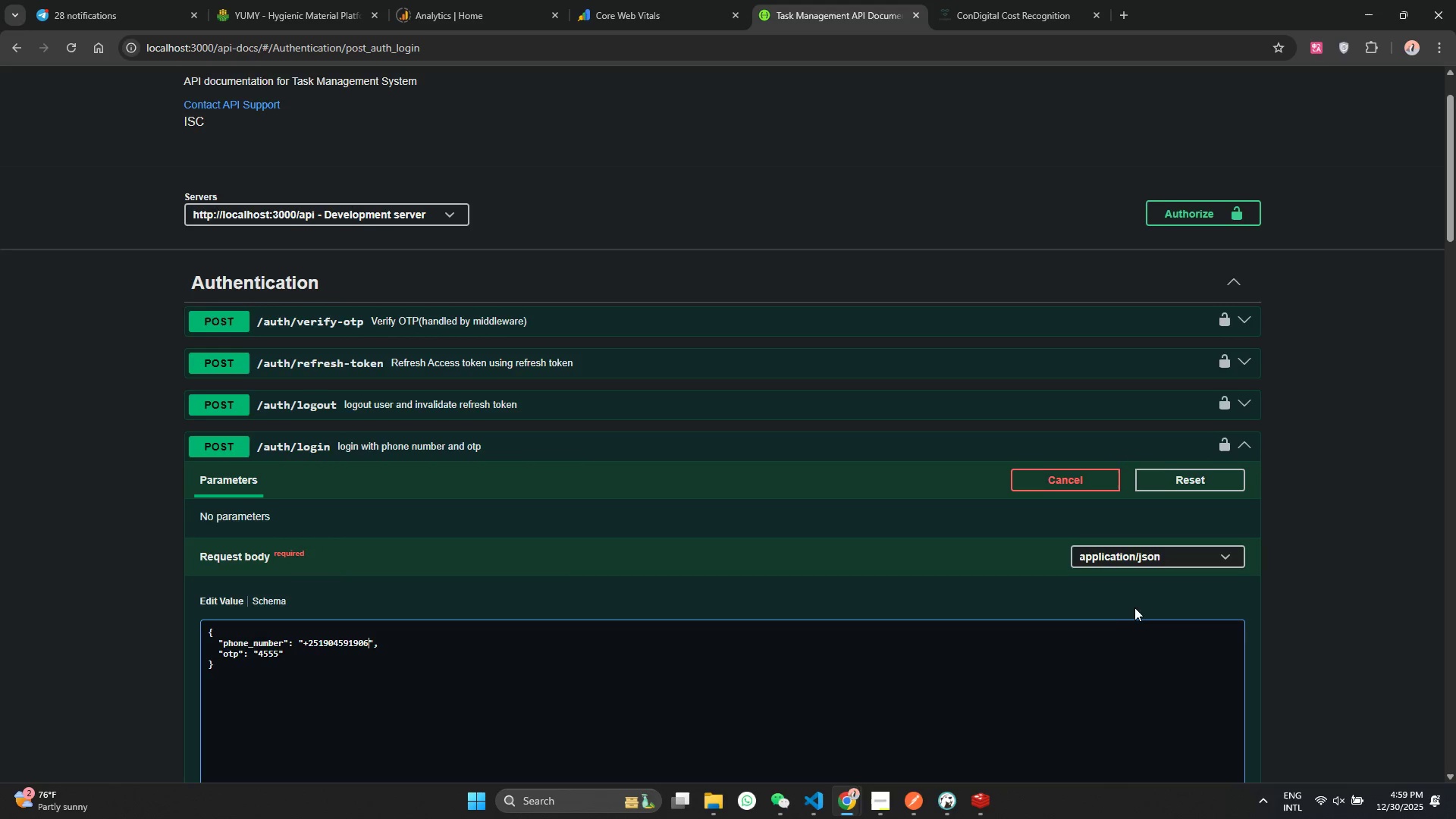 
scroll: coordinate [1088, 611], scroll_direction: down, amount: 6.0
 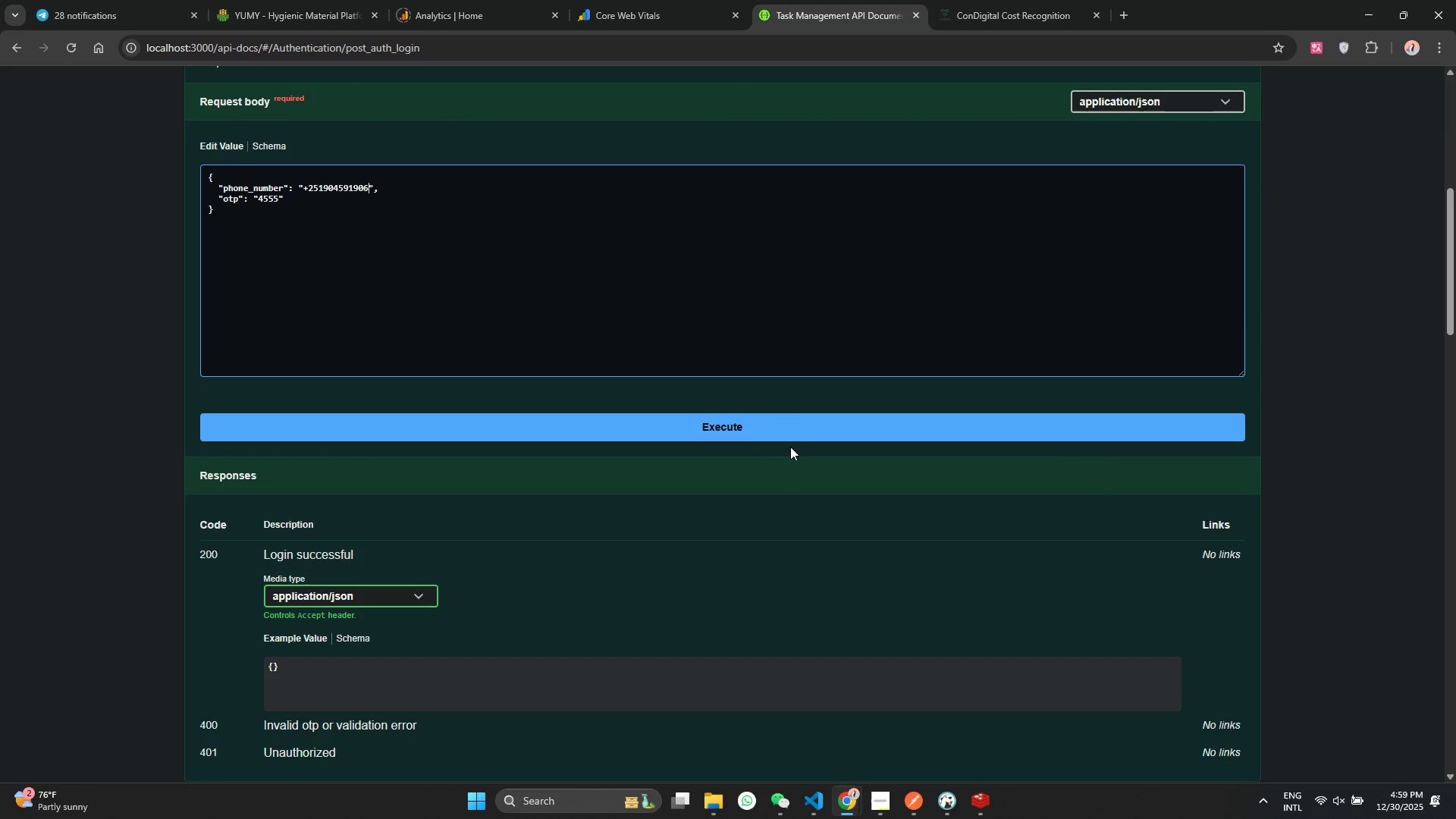 
left_click([798, 424])
 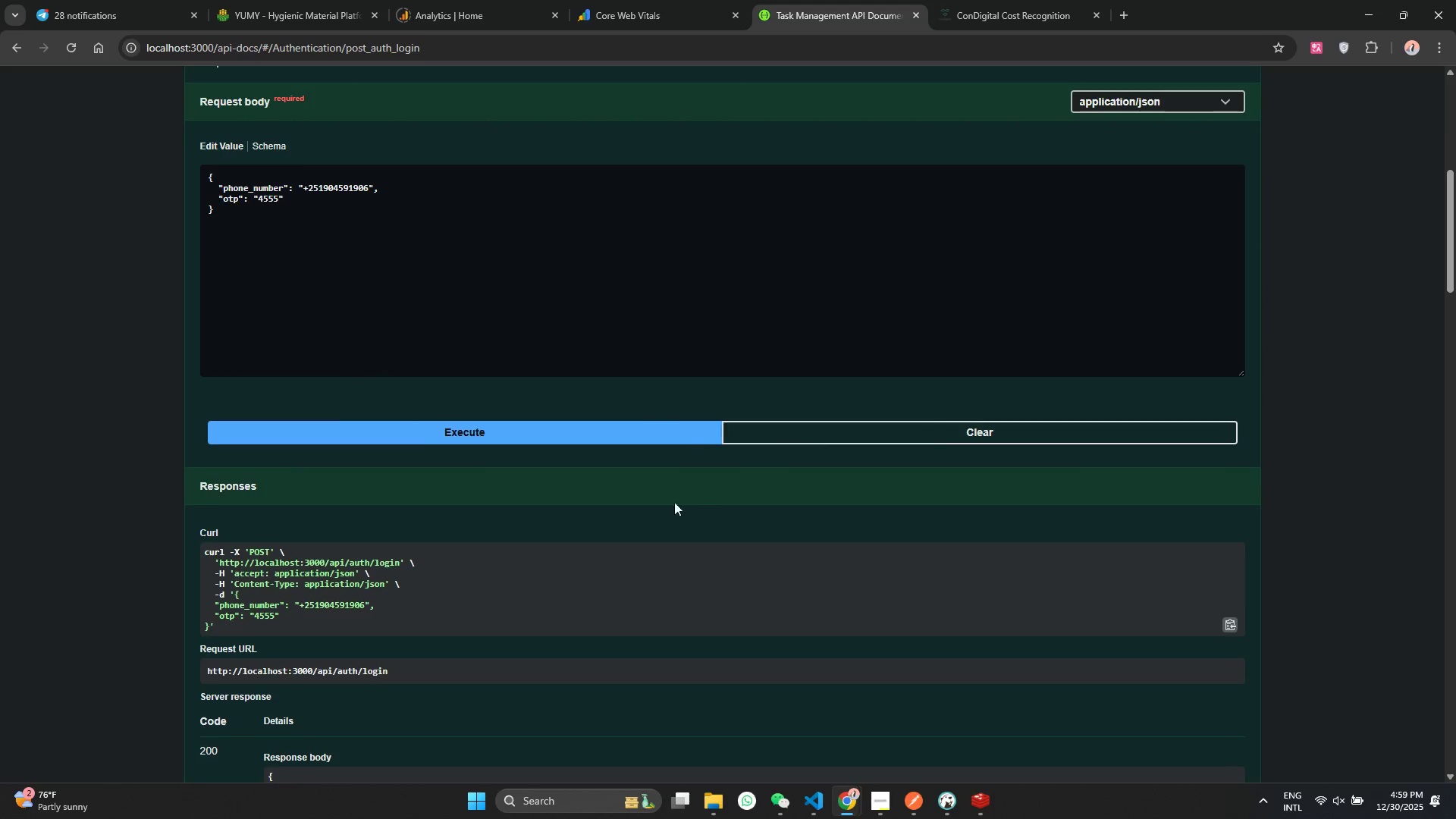 
scroll: coordinate [468, 614], scroll_direction: down, amount: 3.0
 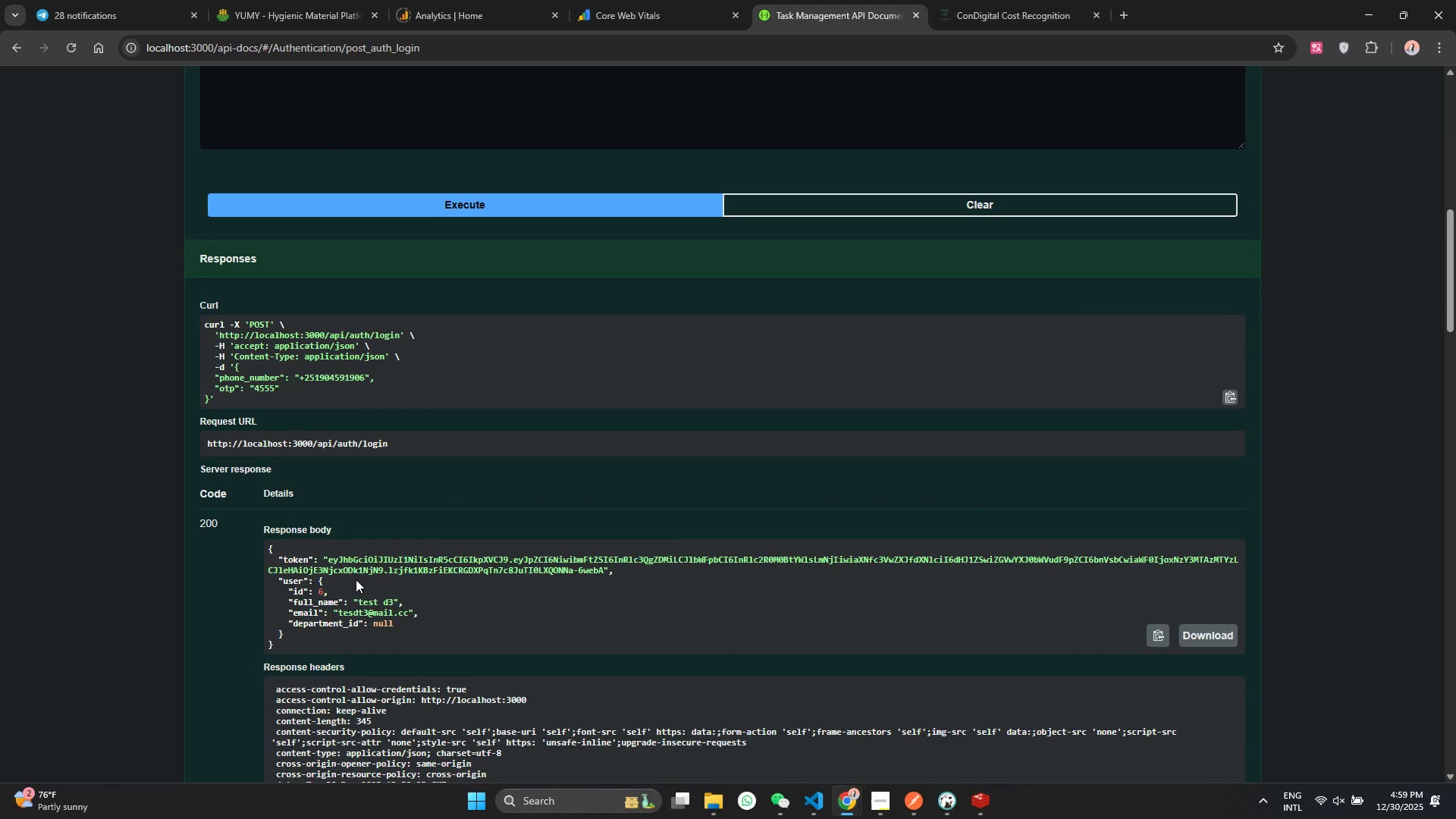 
left_click_drag(start_coordinate=[385, 642], to_coordinate=[289, 564])
 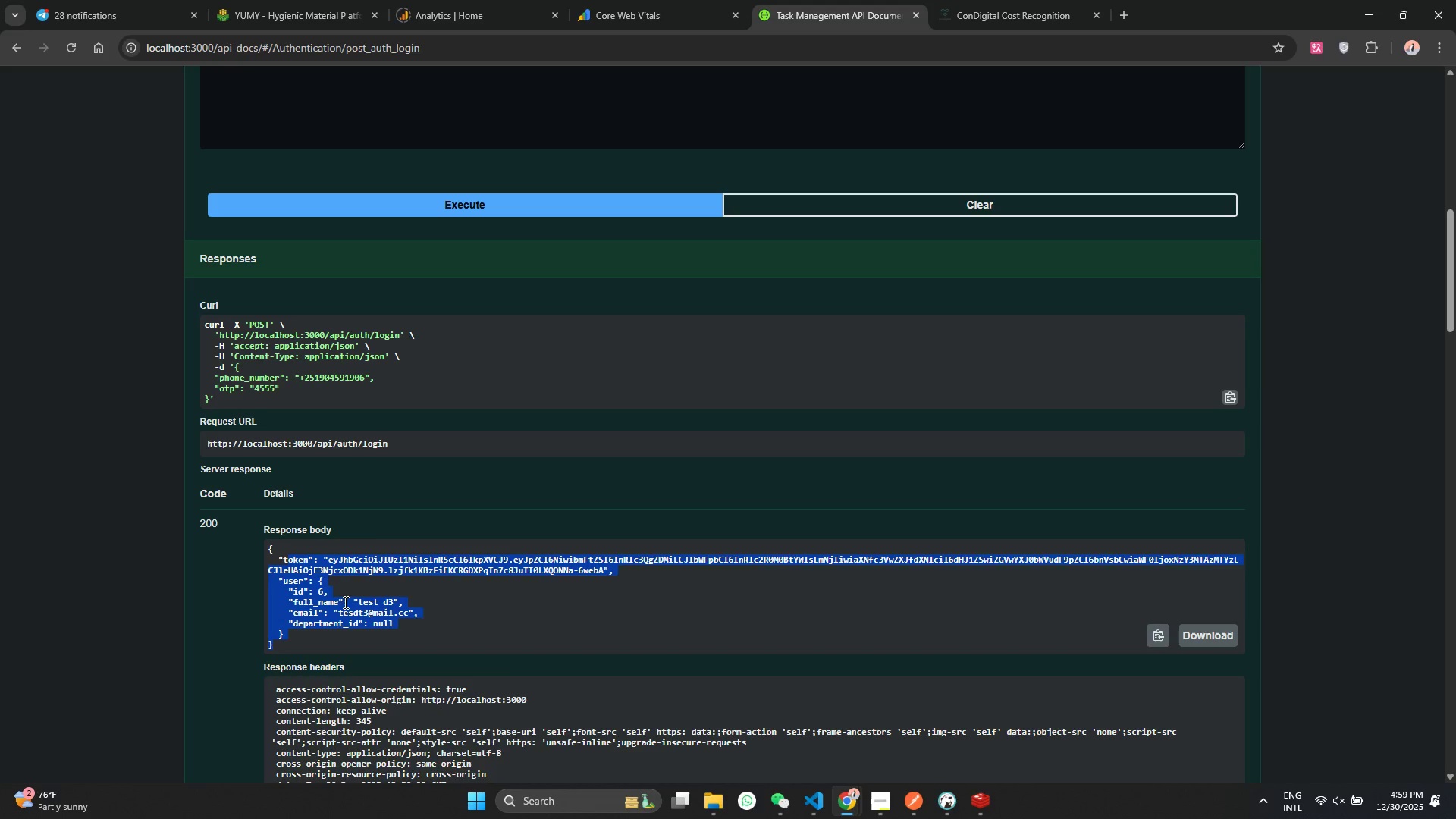 
left_click([344, 602])
 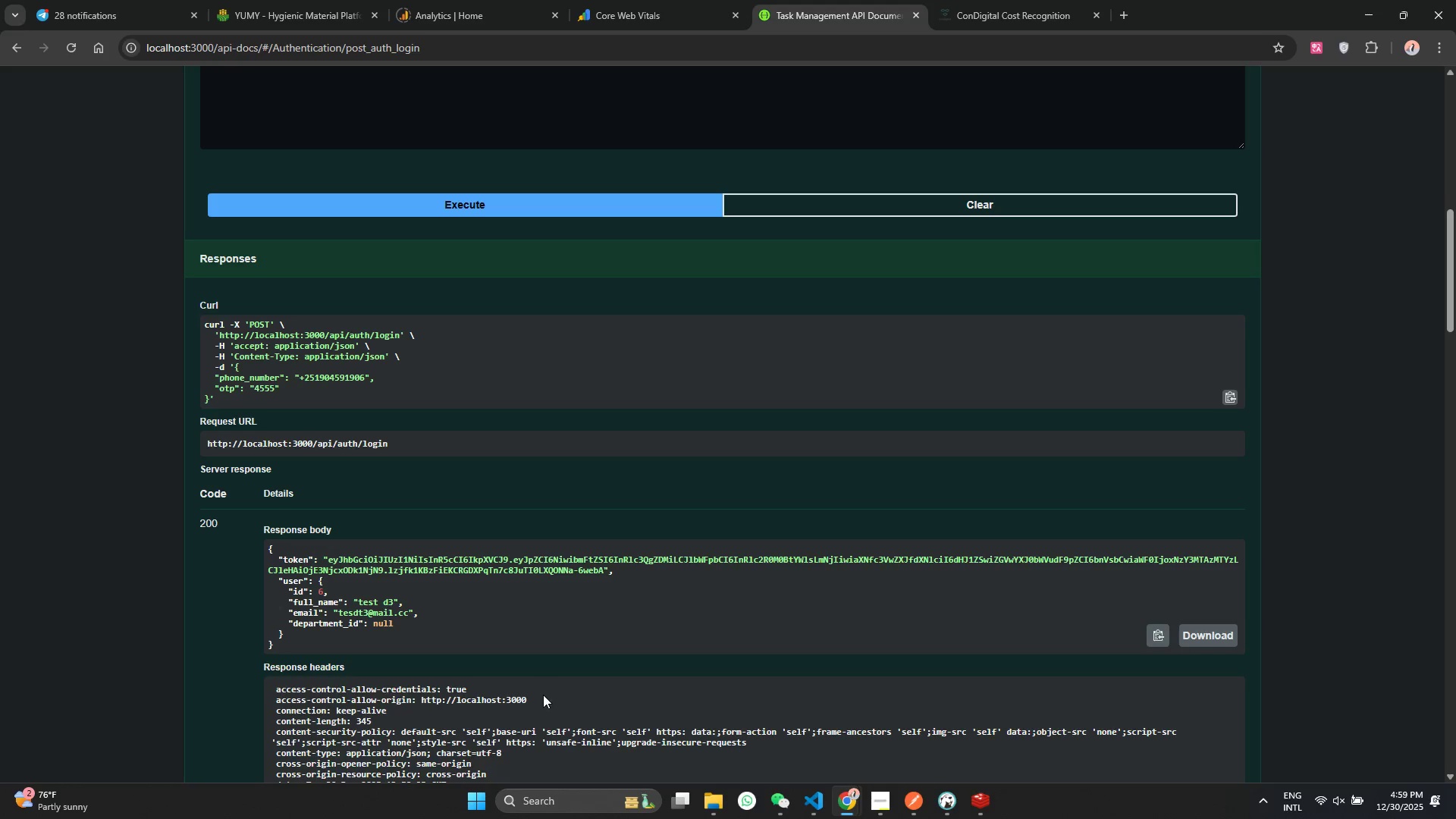 
scroll: coordinate [539, 695], scroll_direction: up, amount: 8.0
 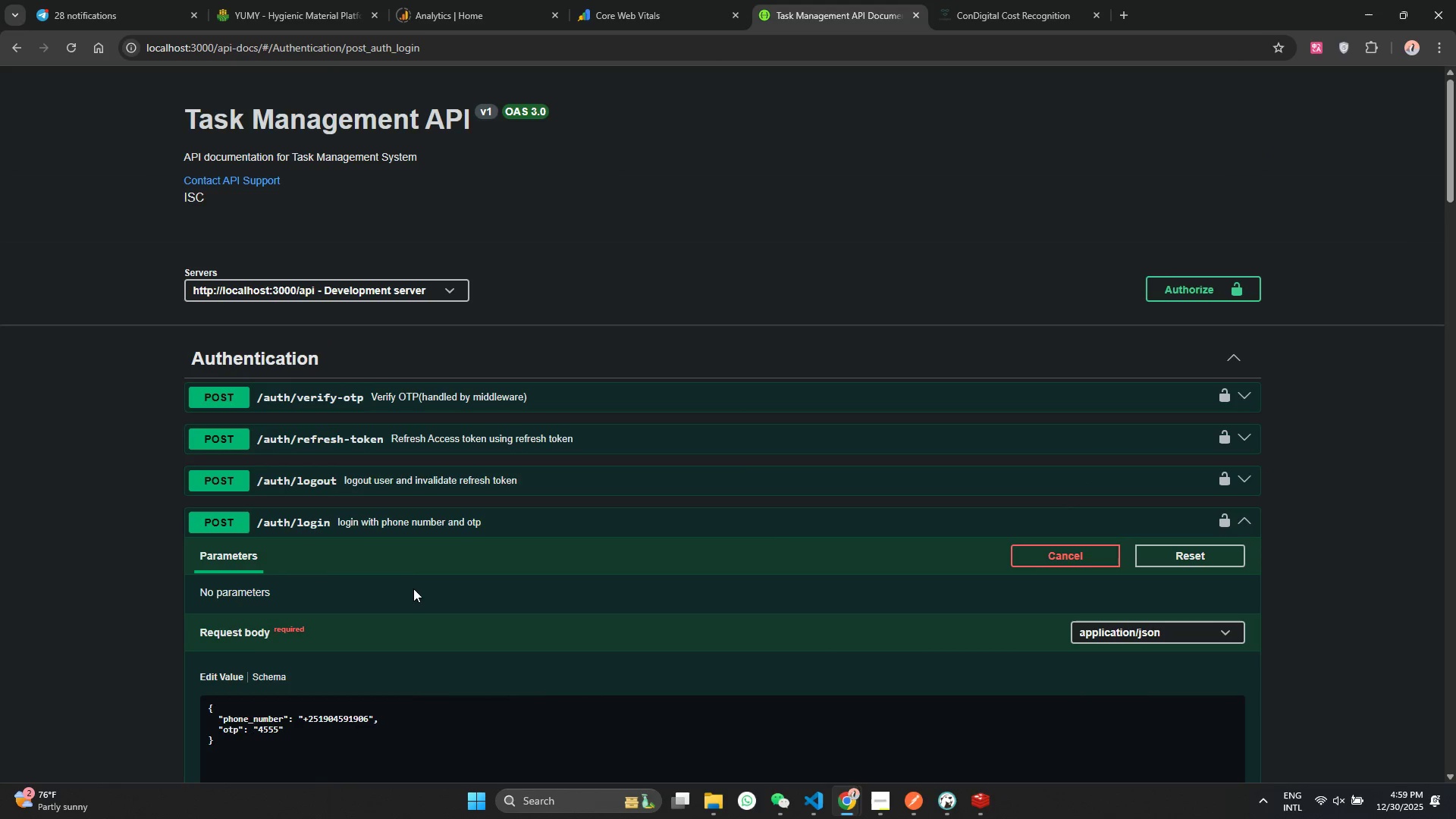 
left_click([409, 511])
 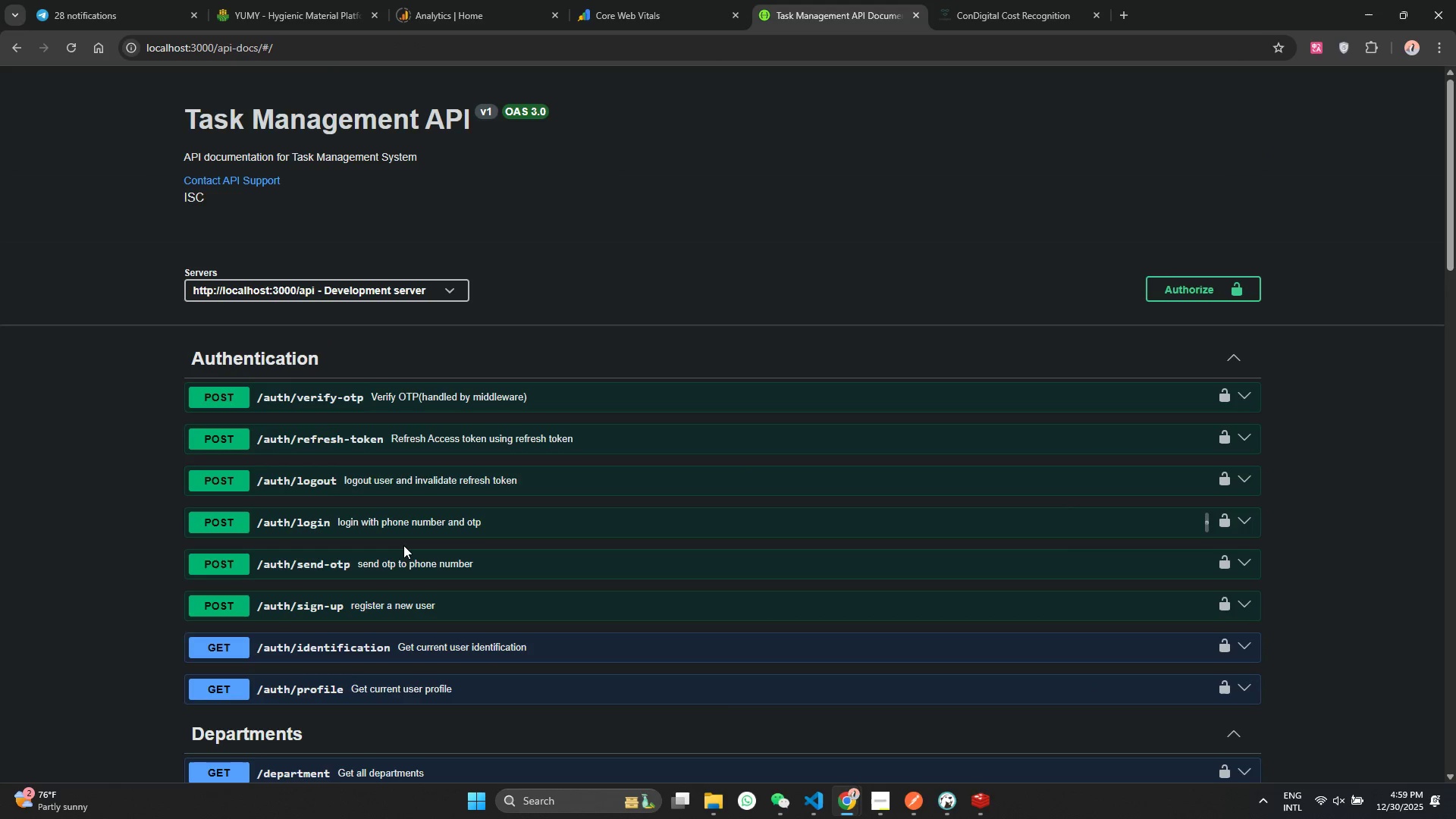 
scroll: coordinate [403, 545], scroll_direction: down, amount: 5.0
 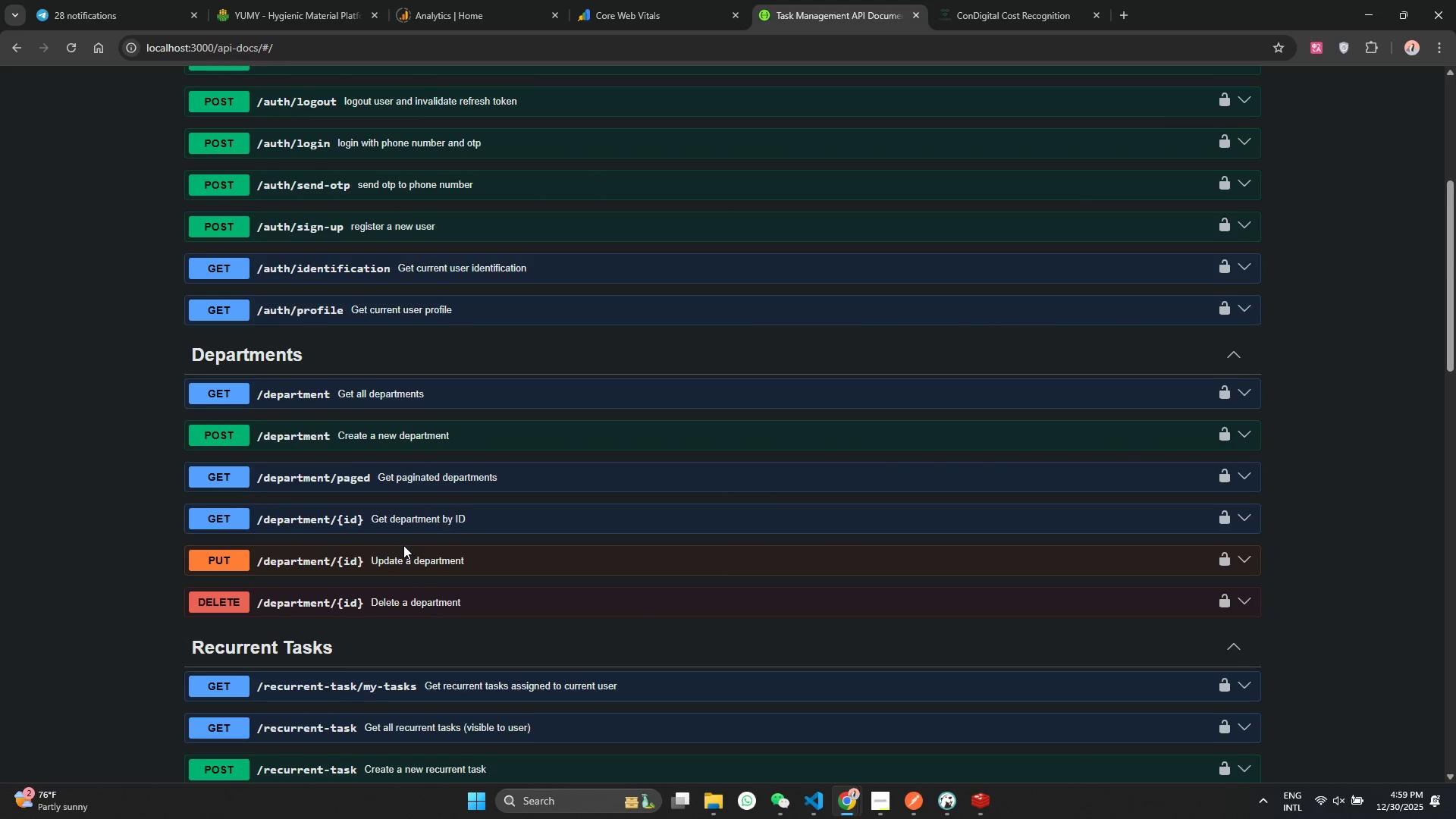 
scroll: coordinate [403, 545], scroll_direction: up, amount: 1.0
 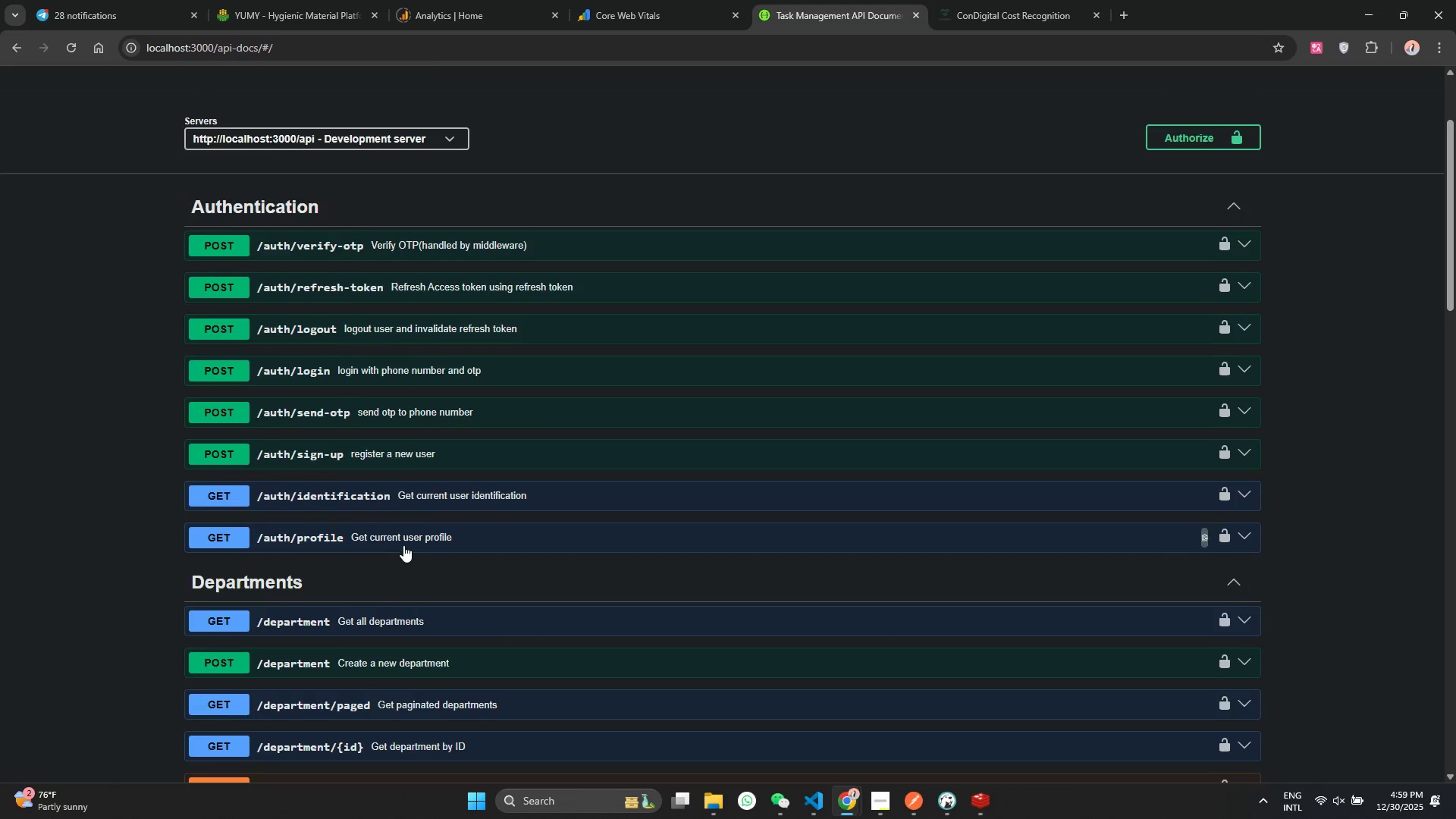 
scroll: coordinate [403, 545], scroll_direction: down, amount: 6.0
 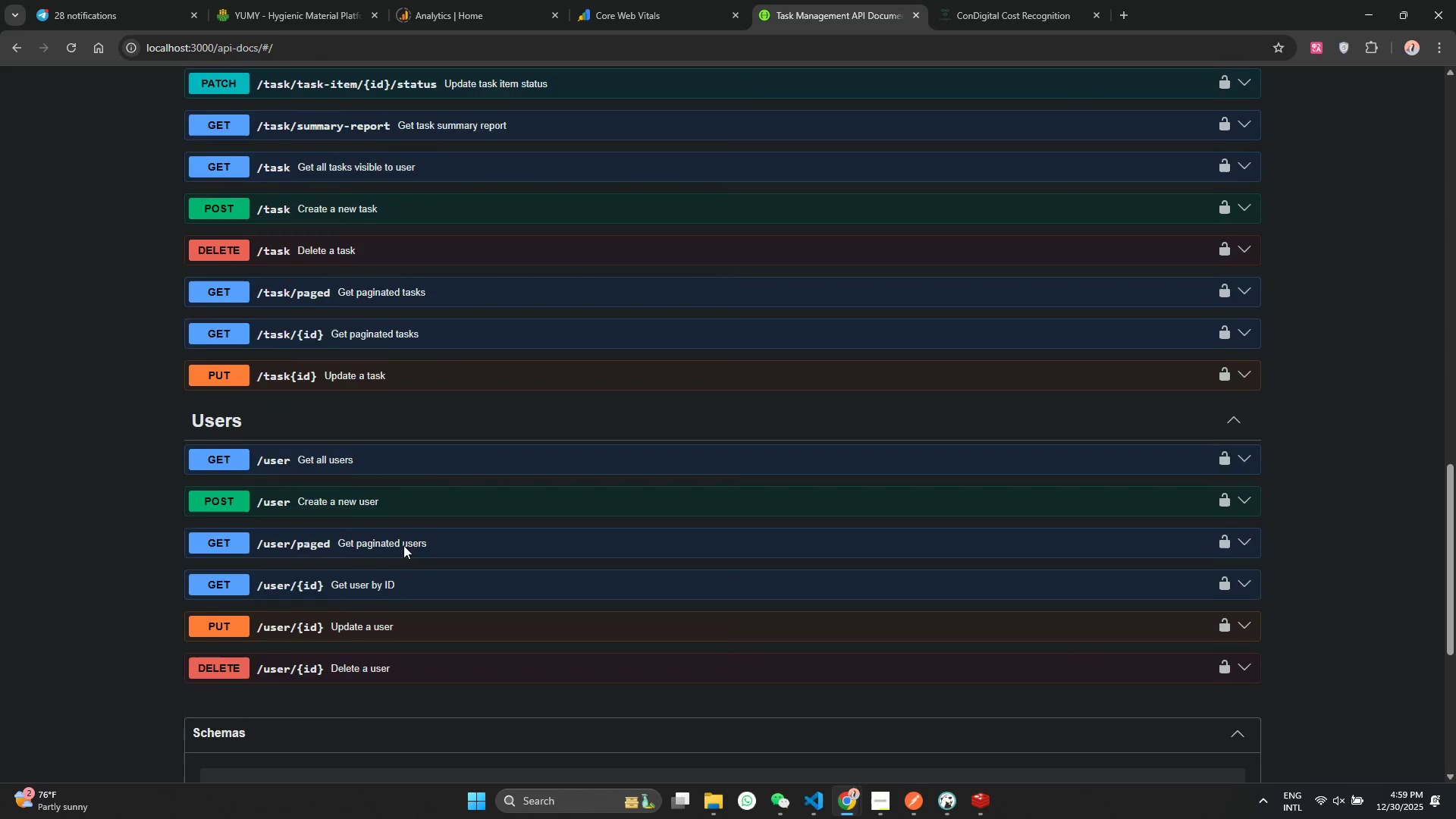 
scroll: coordinate [403, 545], scroll_direction: up, amount: 11.0
 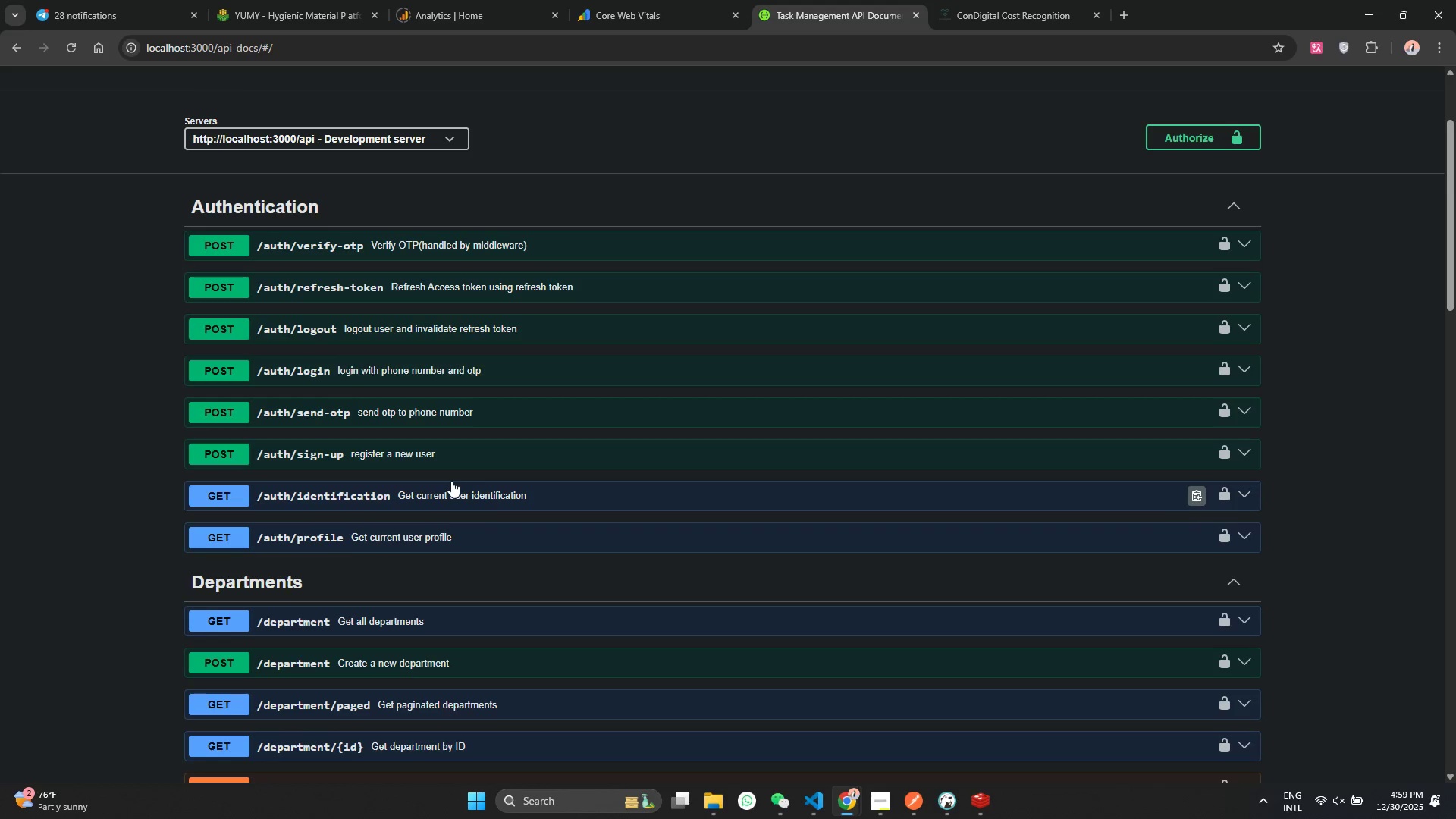 
left_click([460, 462])
 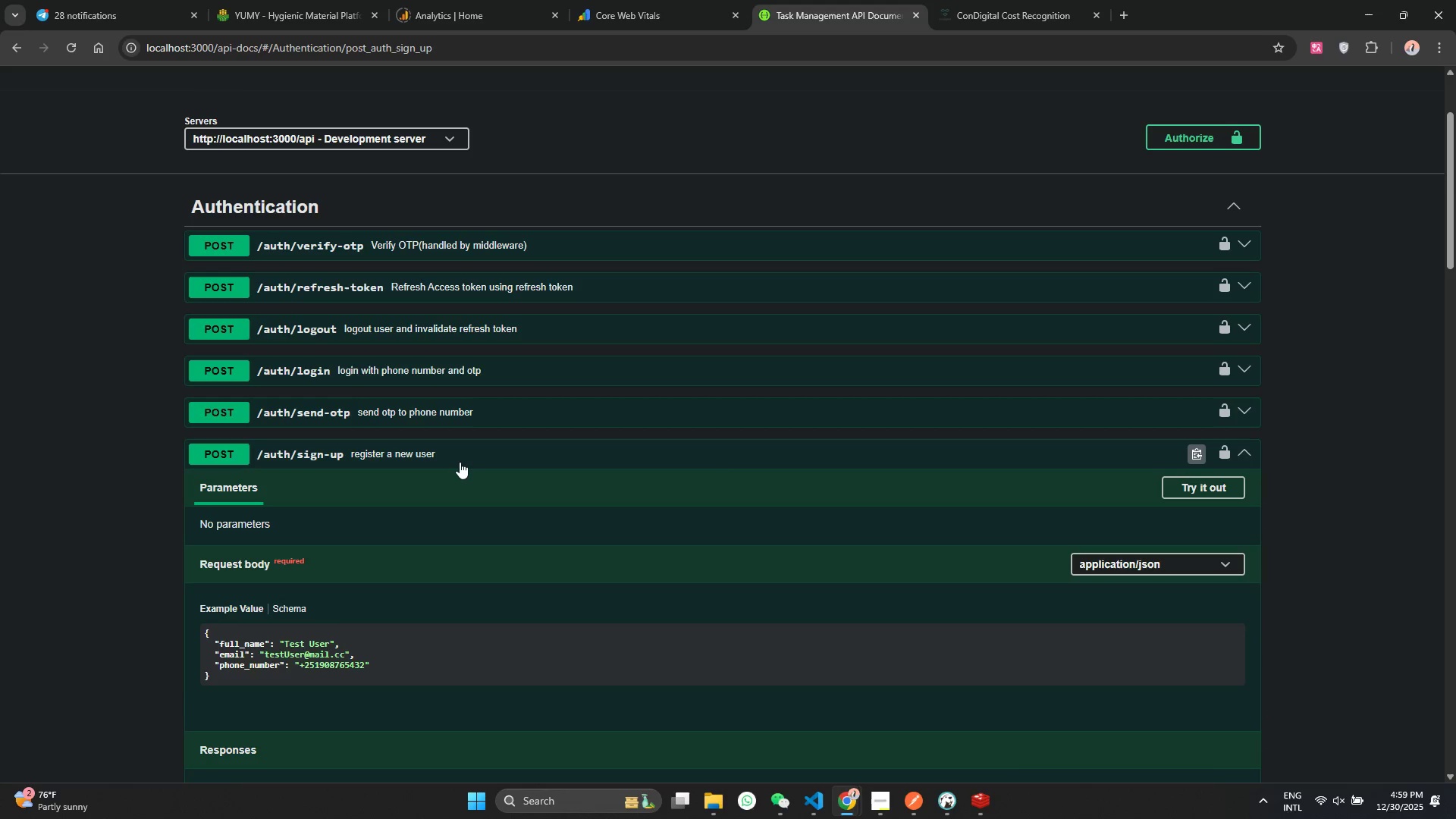 
left_click([460, 462])
 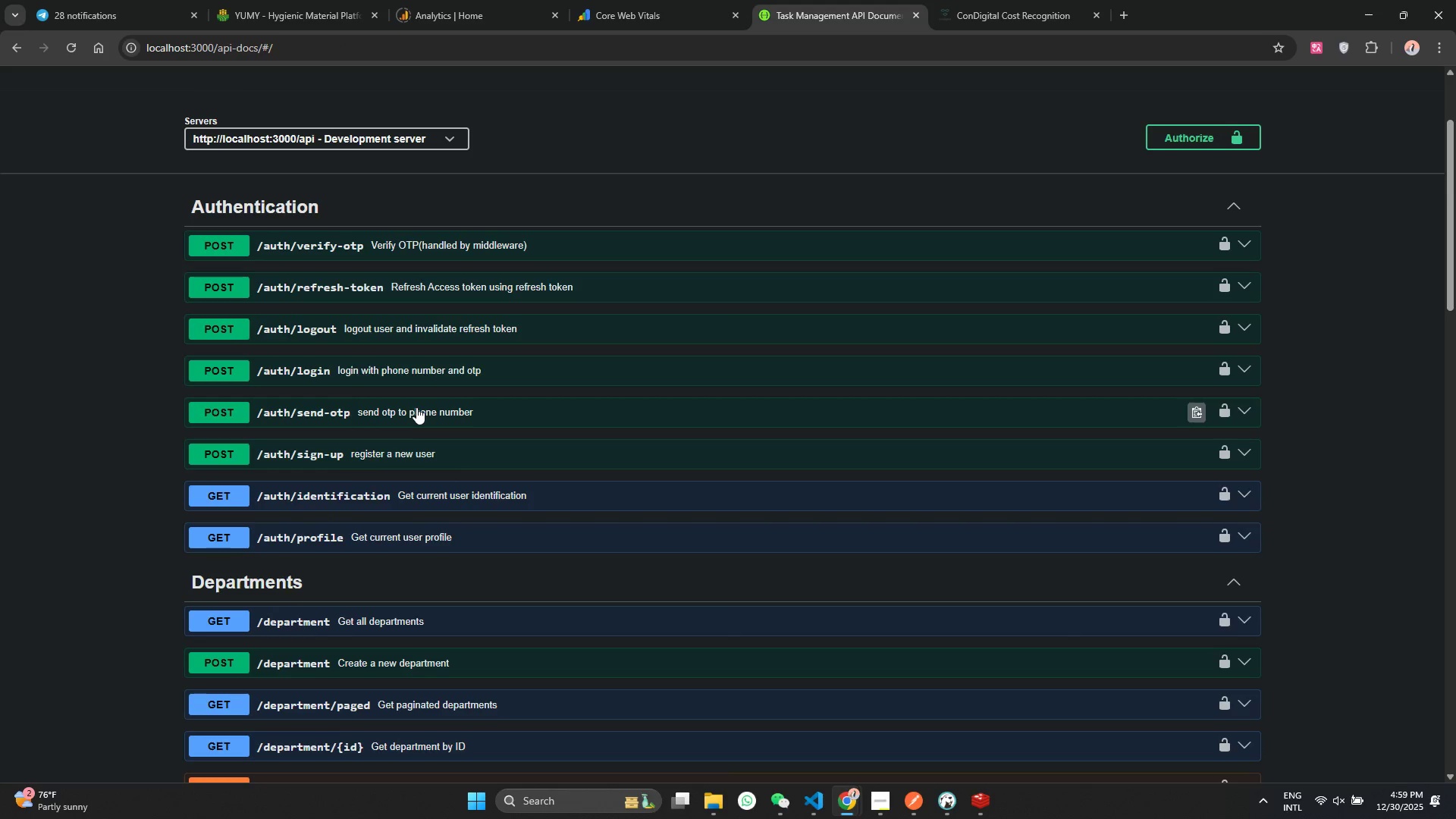 
scroll: coordinate [411, 422], scroll_direction: down, amount: 3.0
 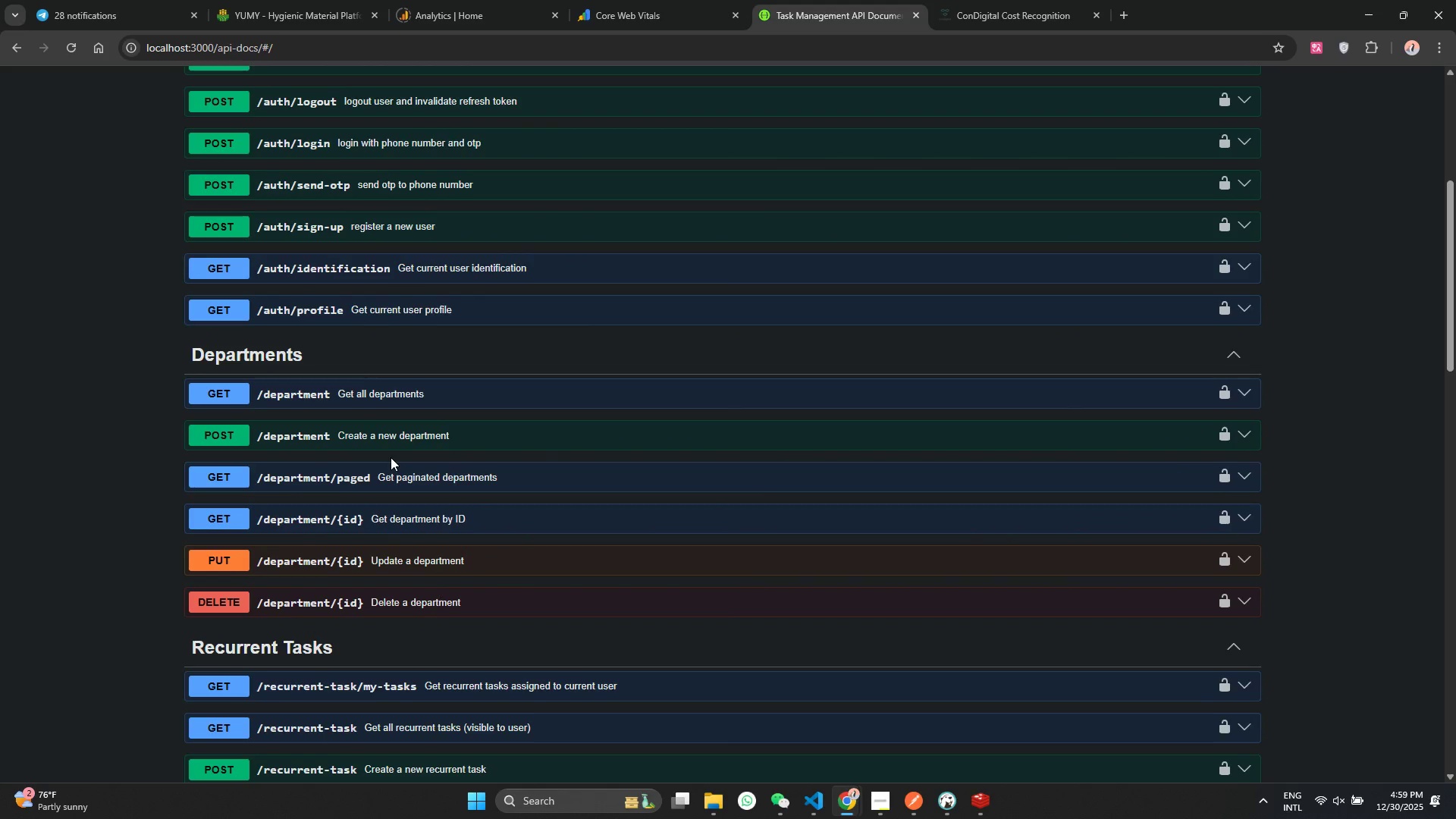 
scroll: coordinate [418, 447], scroll_direction: up, amount: 3.0
 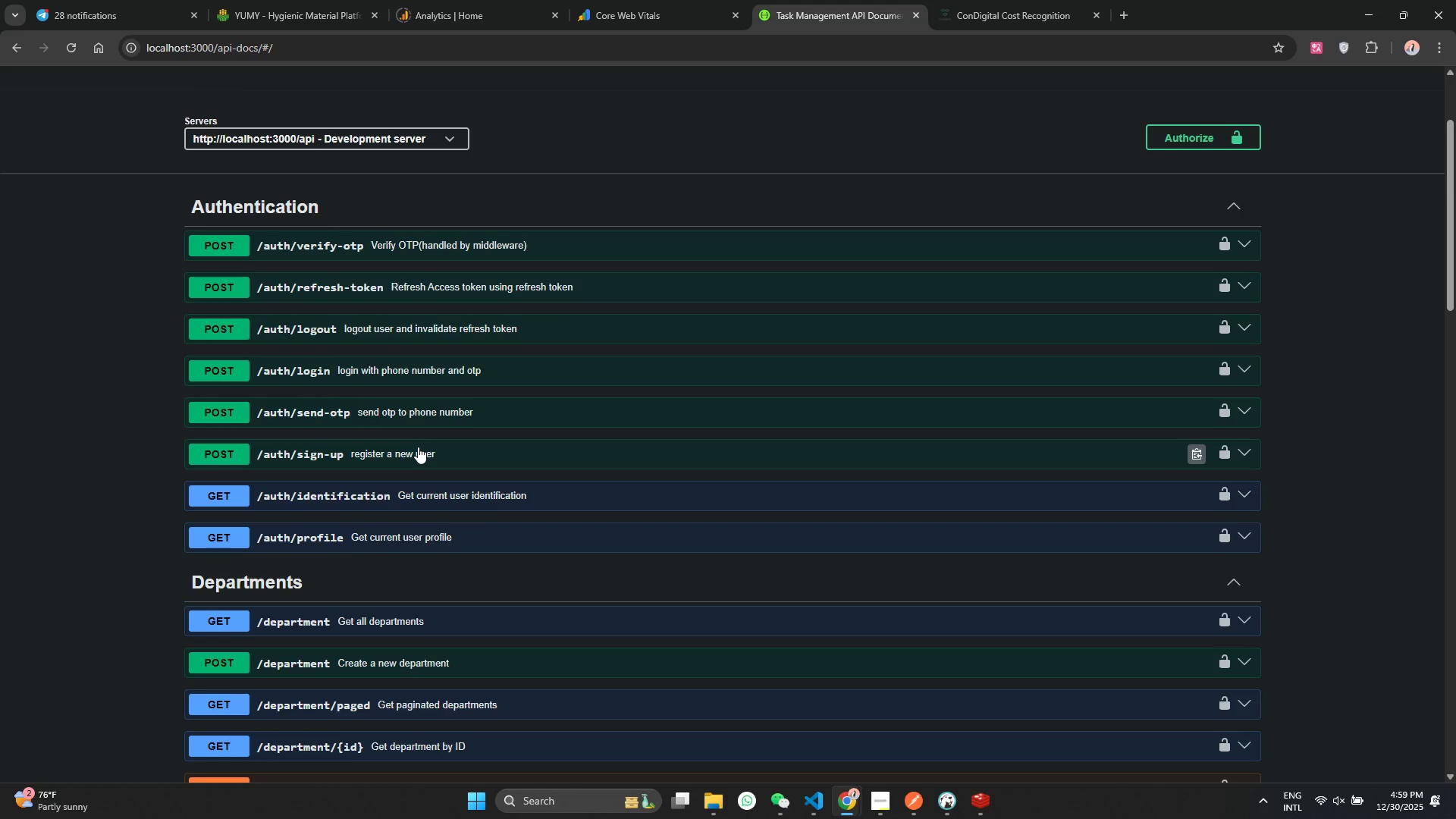 
scroll: coordinate [418, 447], scroll_direction: down, amount: 1.0
 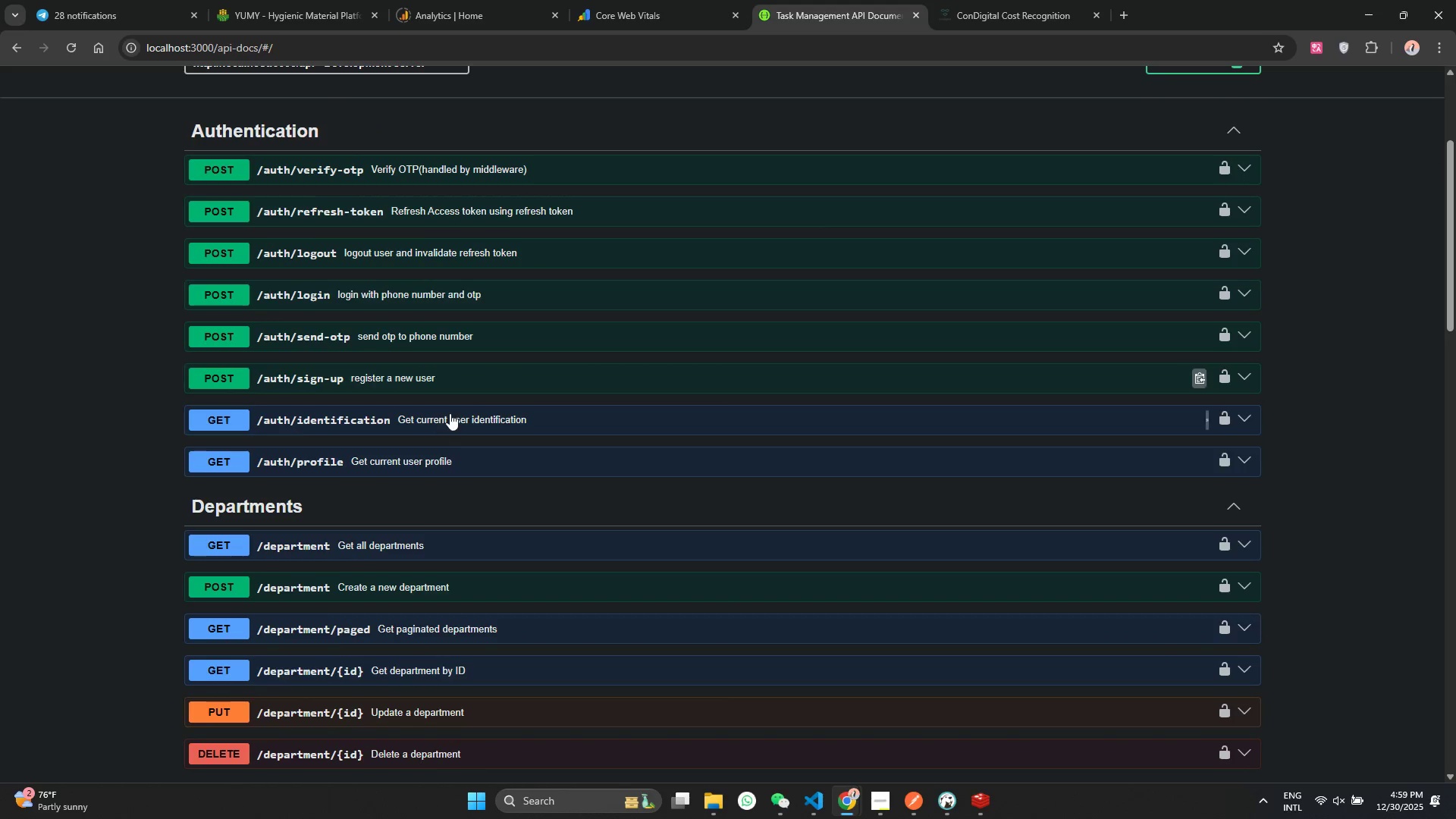 
left_click([450, 413])
 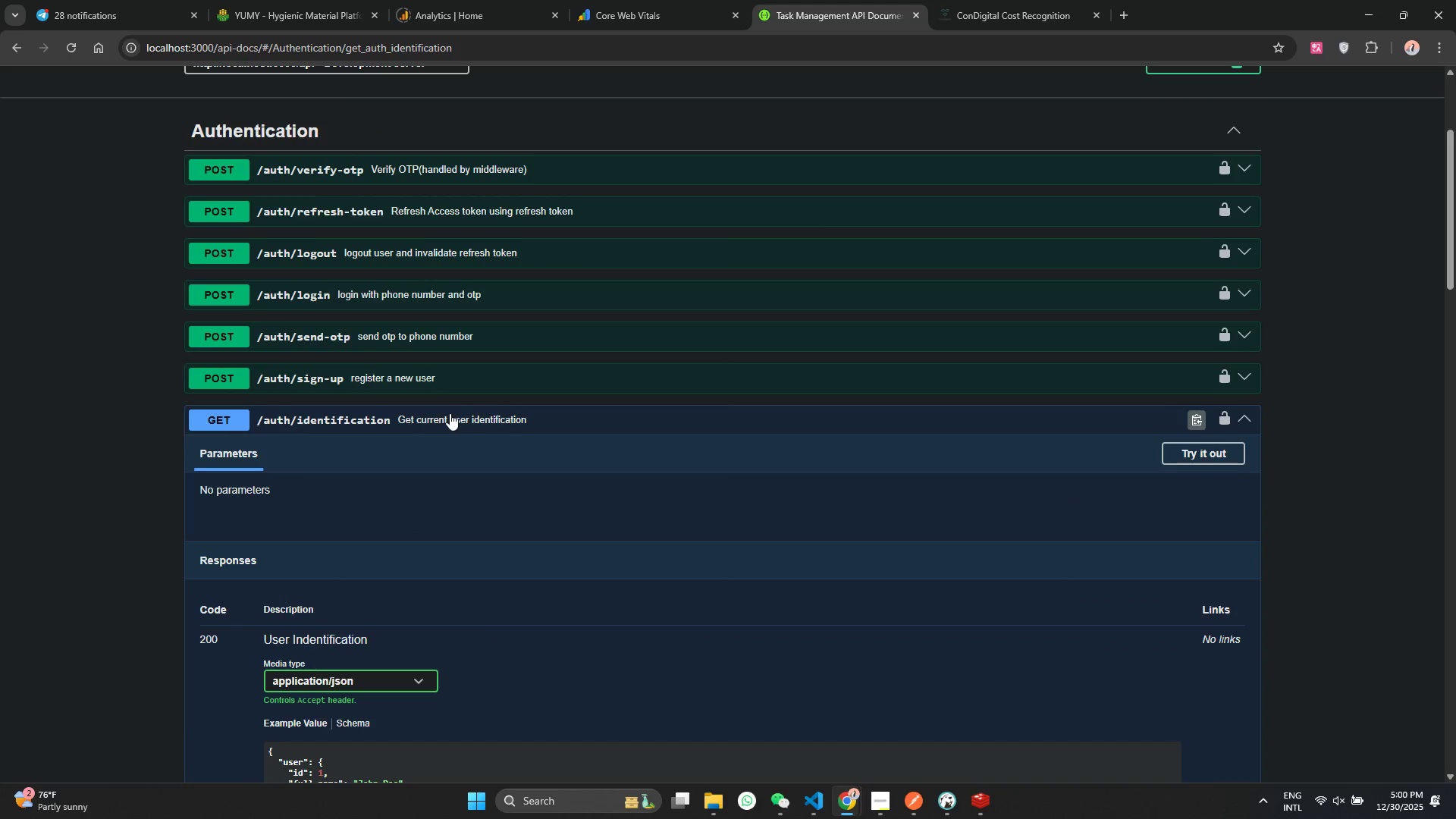 
scroll: coordinate [450, 413], scroll_direction: down, amount: 3.0
 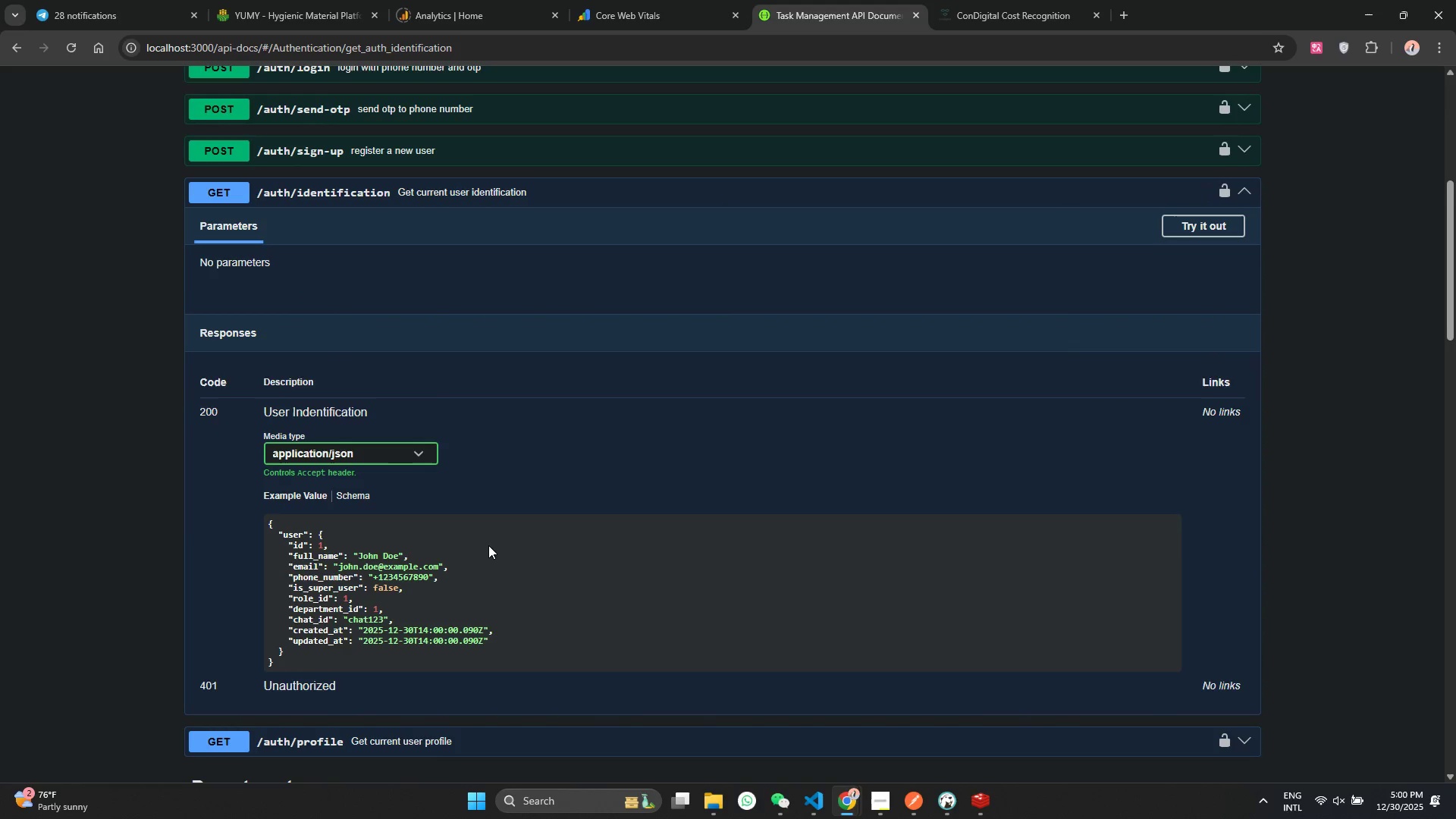 
scroll: coordinate [488, 545], scroll_direction: up, amount: 1.0
 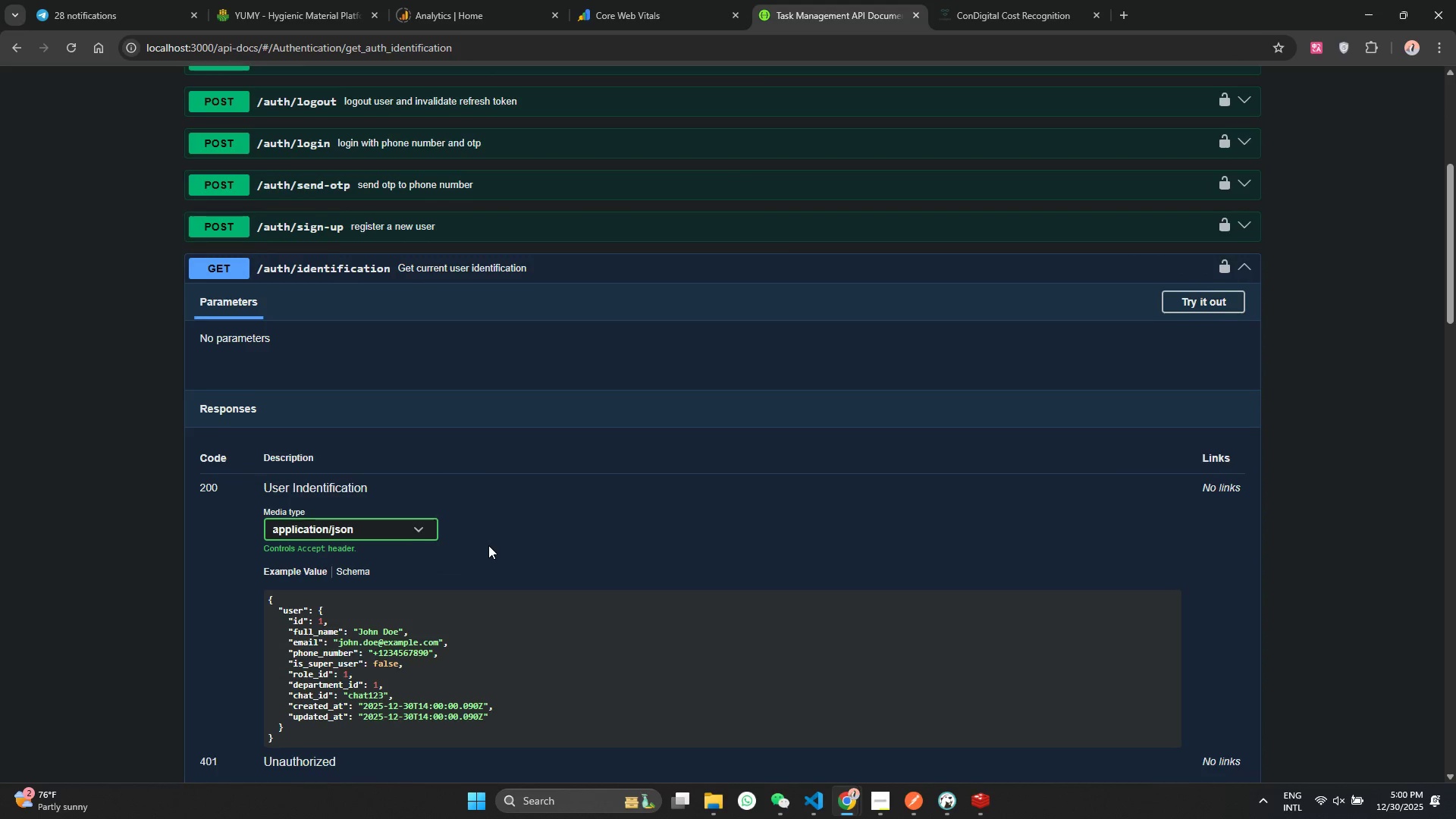 
scroll: coordinate [488, 545], scroll_direction: down, amount: 1.0
 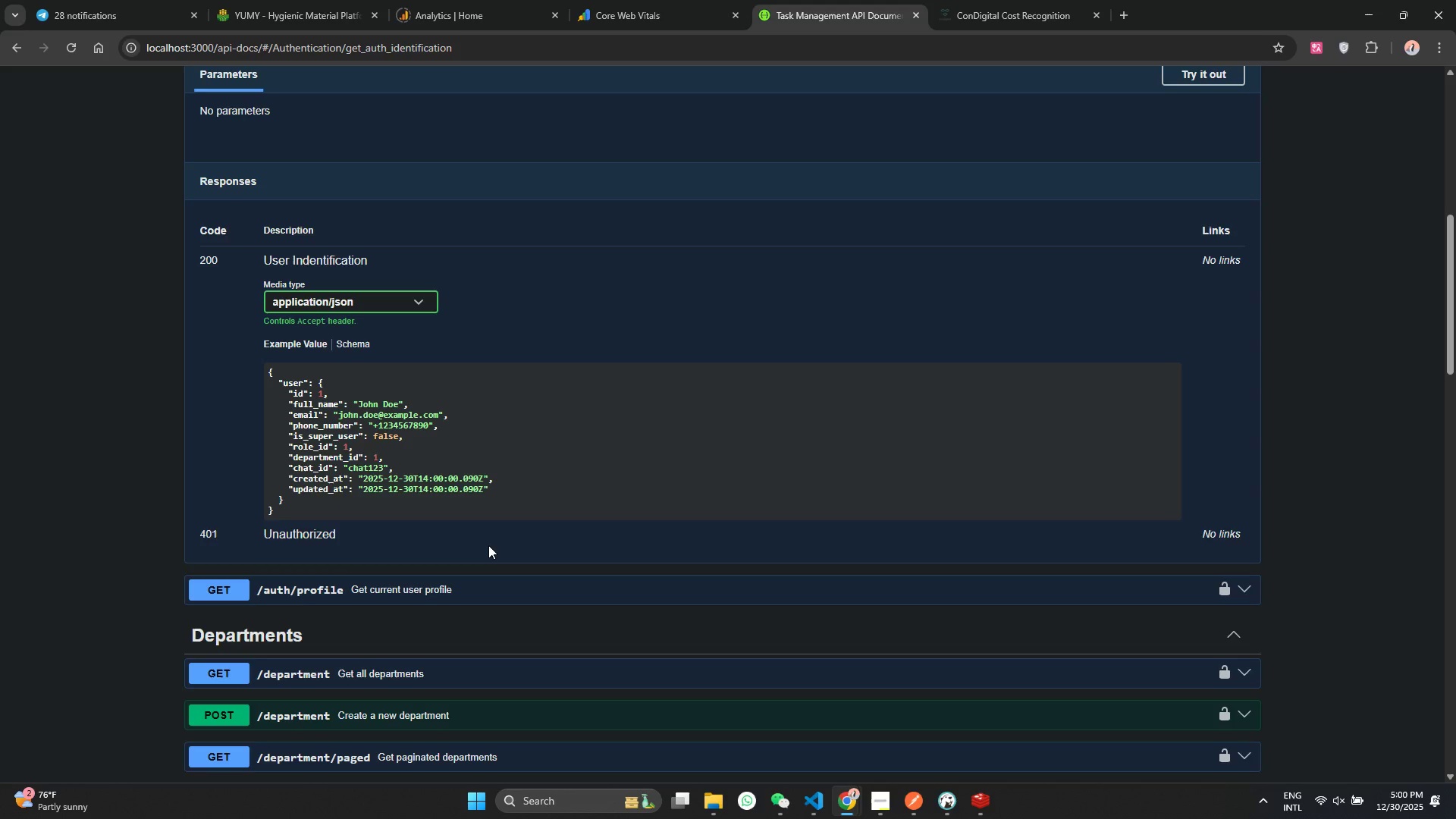 
scroll: coordinate [488, 545], scroll_direction: up, amount: 2.0
 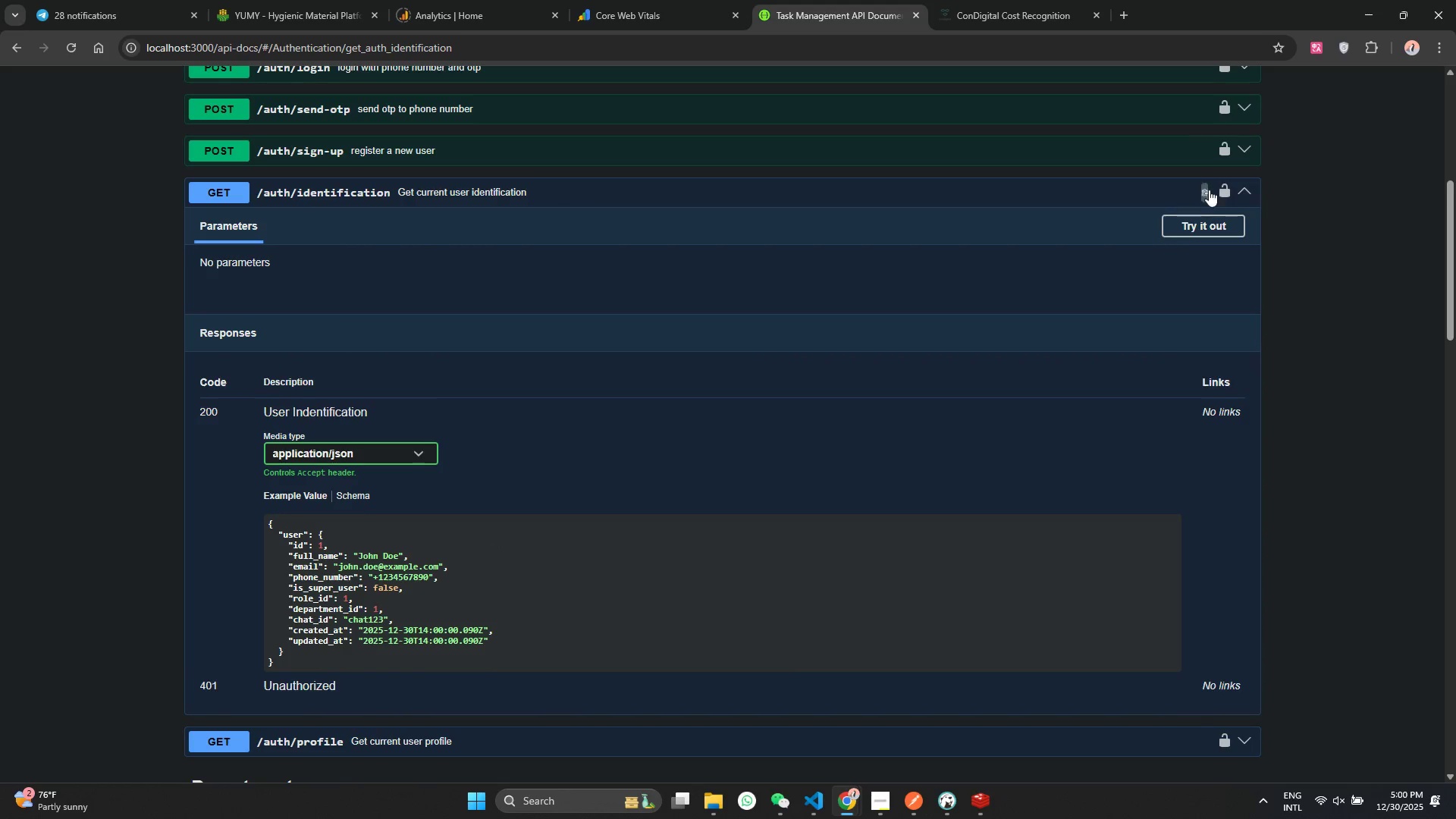 
left_click([1198, 221])
 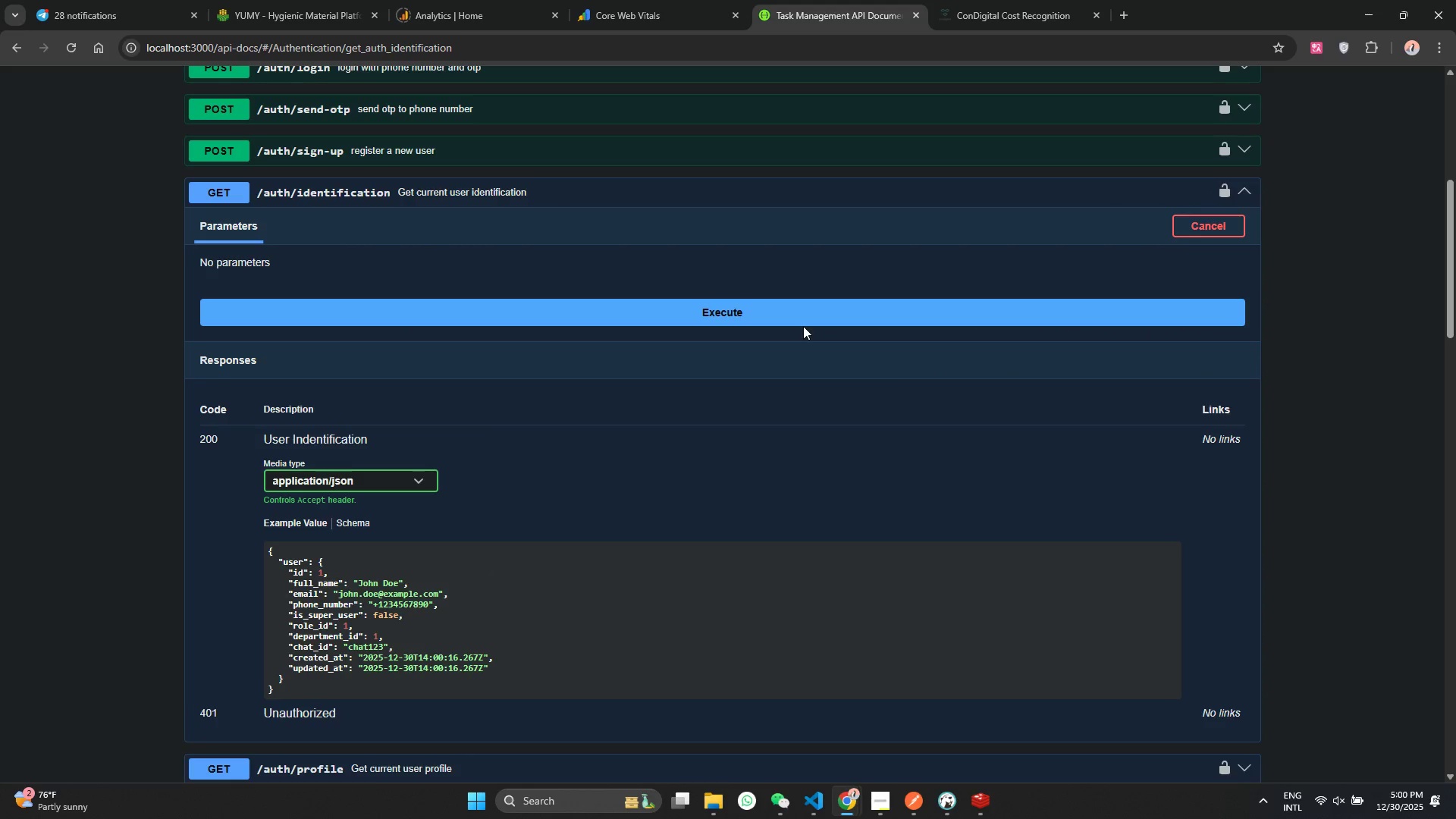 
left_click([806, 317])
 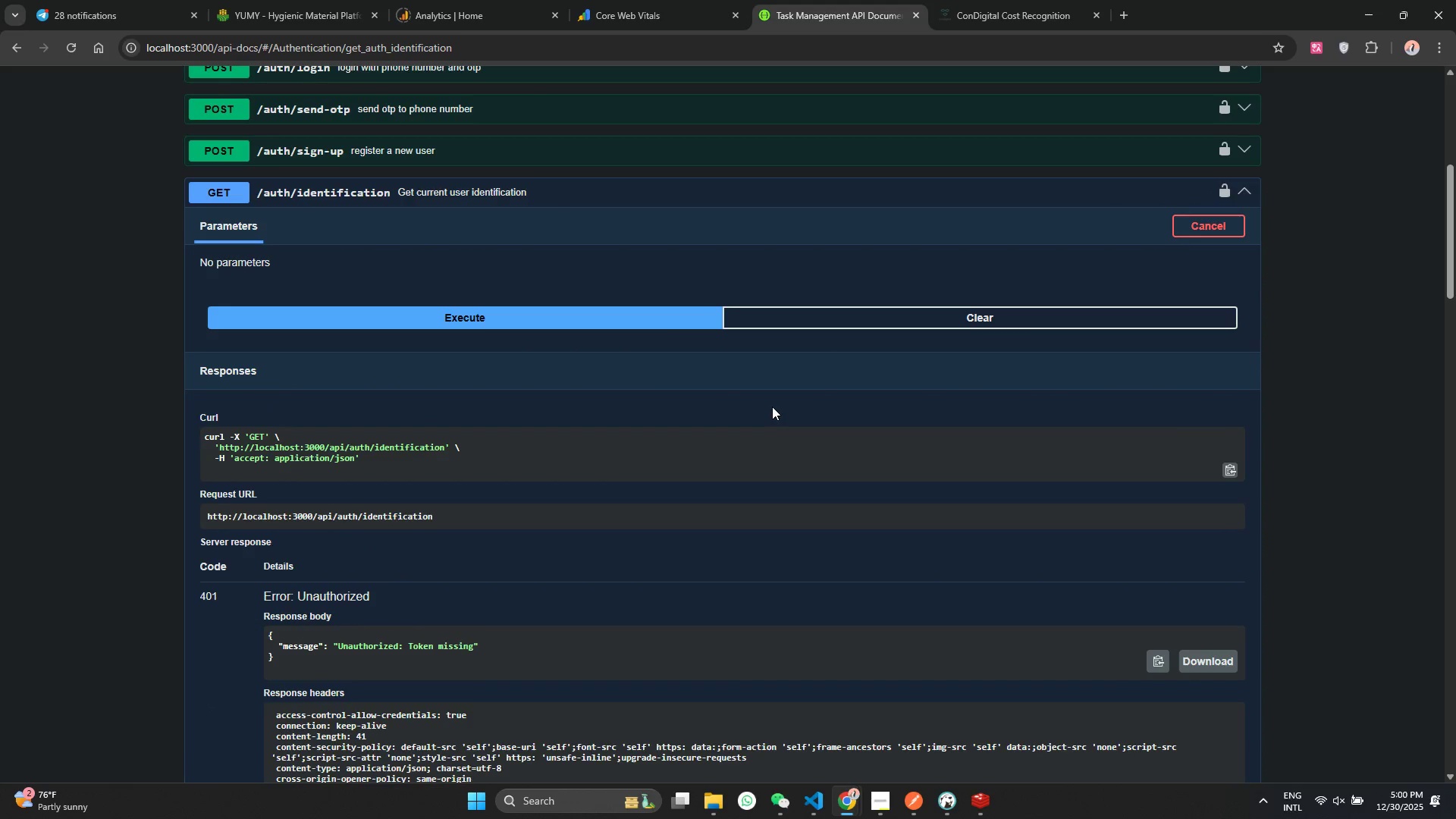 
scroll: coordinate [761, 438], scroll_direction: down, amount: 2.0
 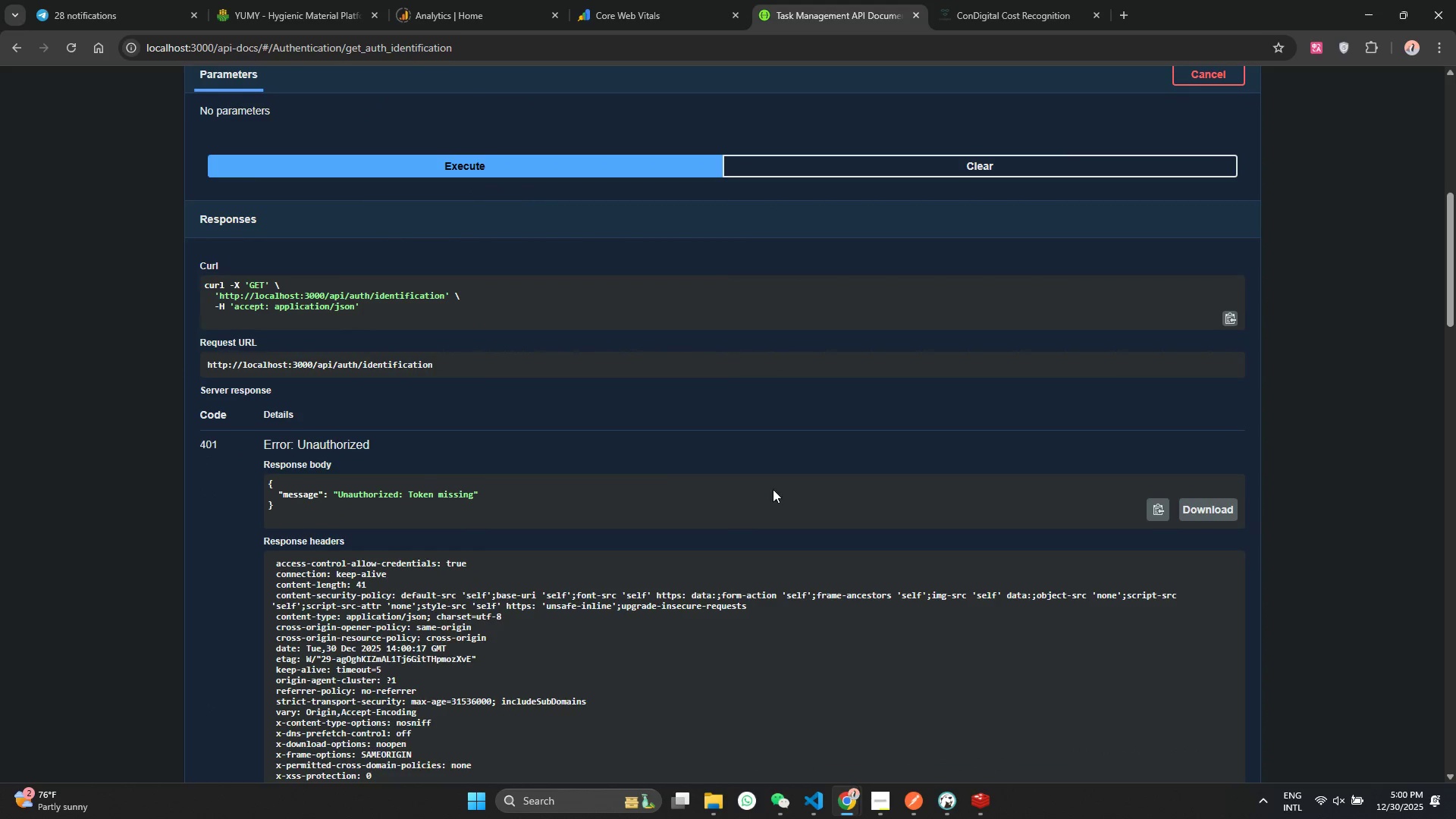 
scroll: coordinate [905, 352], scroll_direction: up, amount: 16.0
 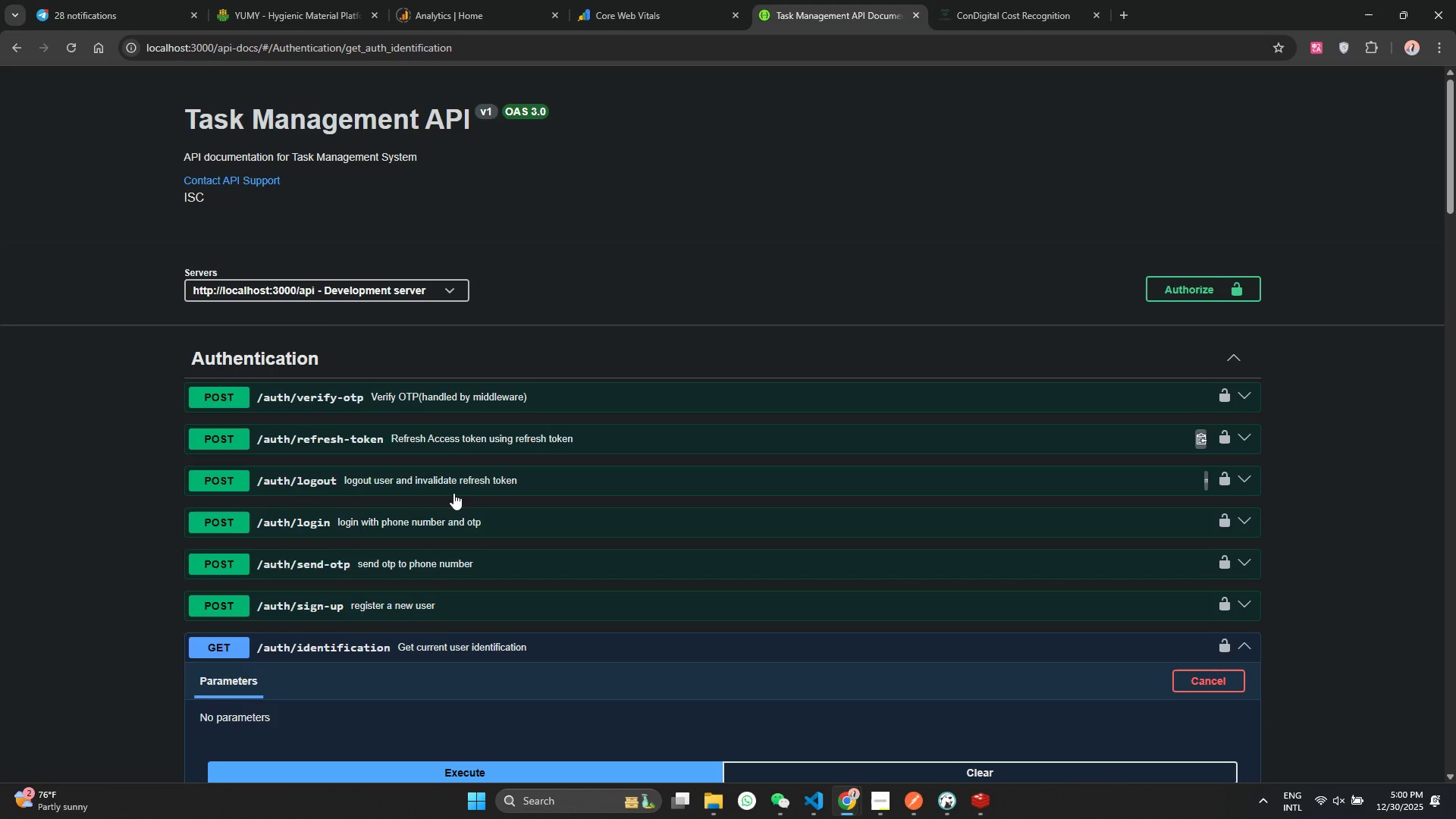 
left_click([485, 513])
 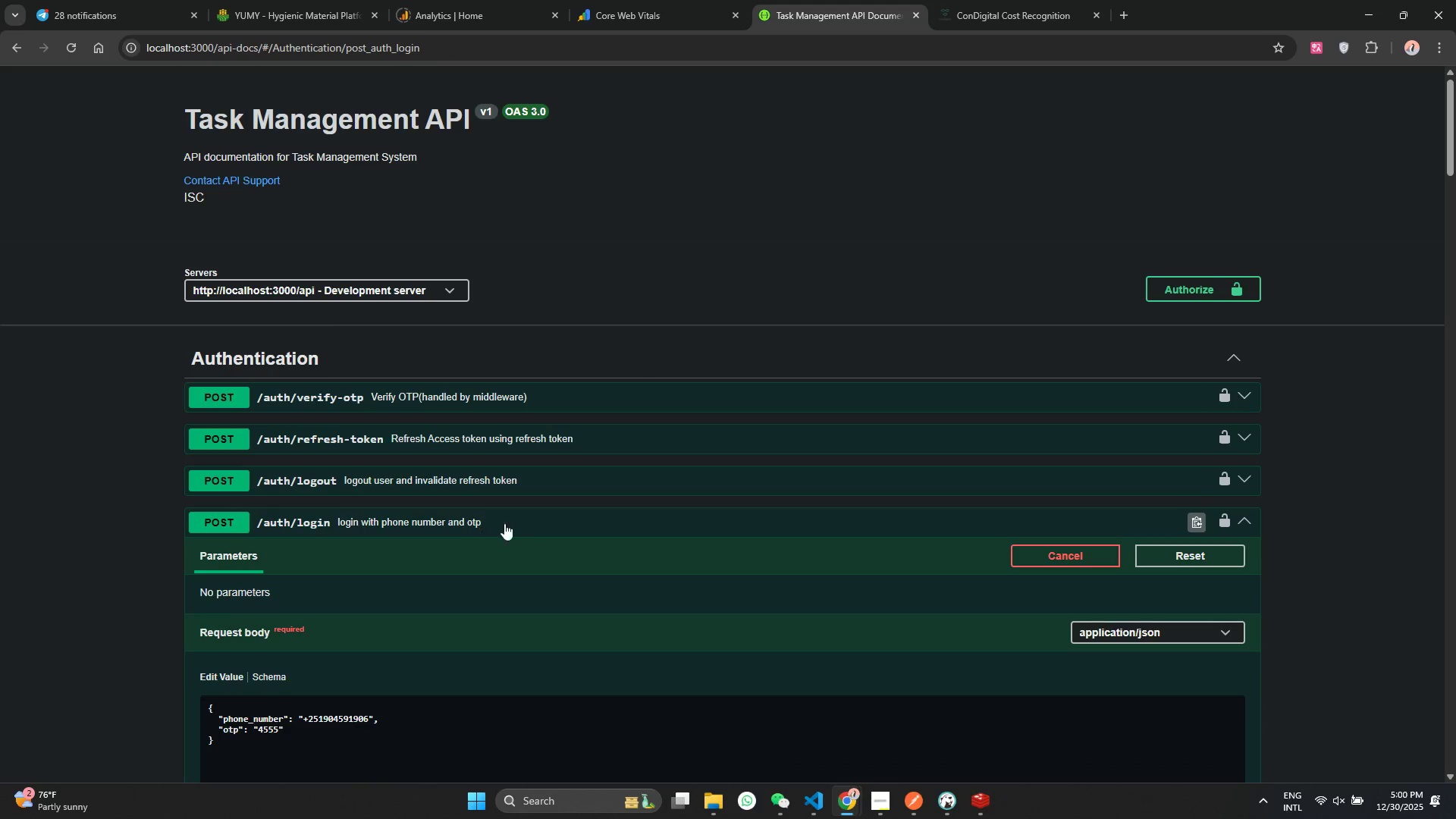 
scroll: coordinate [324, 607], scroll_direction: down, amount: 10.0
 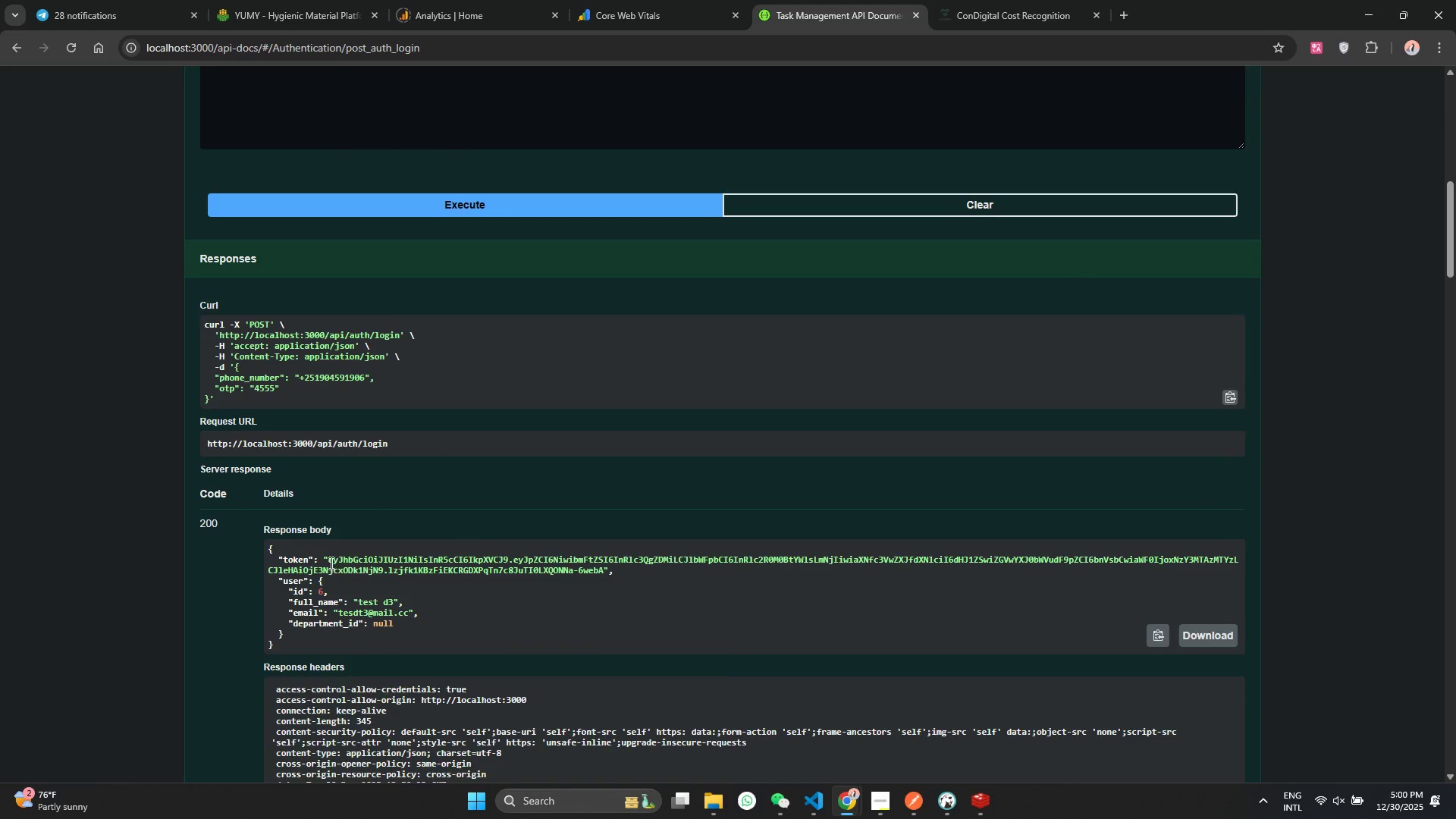 
left_click_drag(start_coordinate=[325, 559], to_coordinate=[538, 570])
 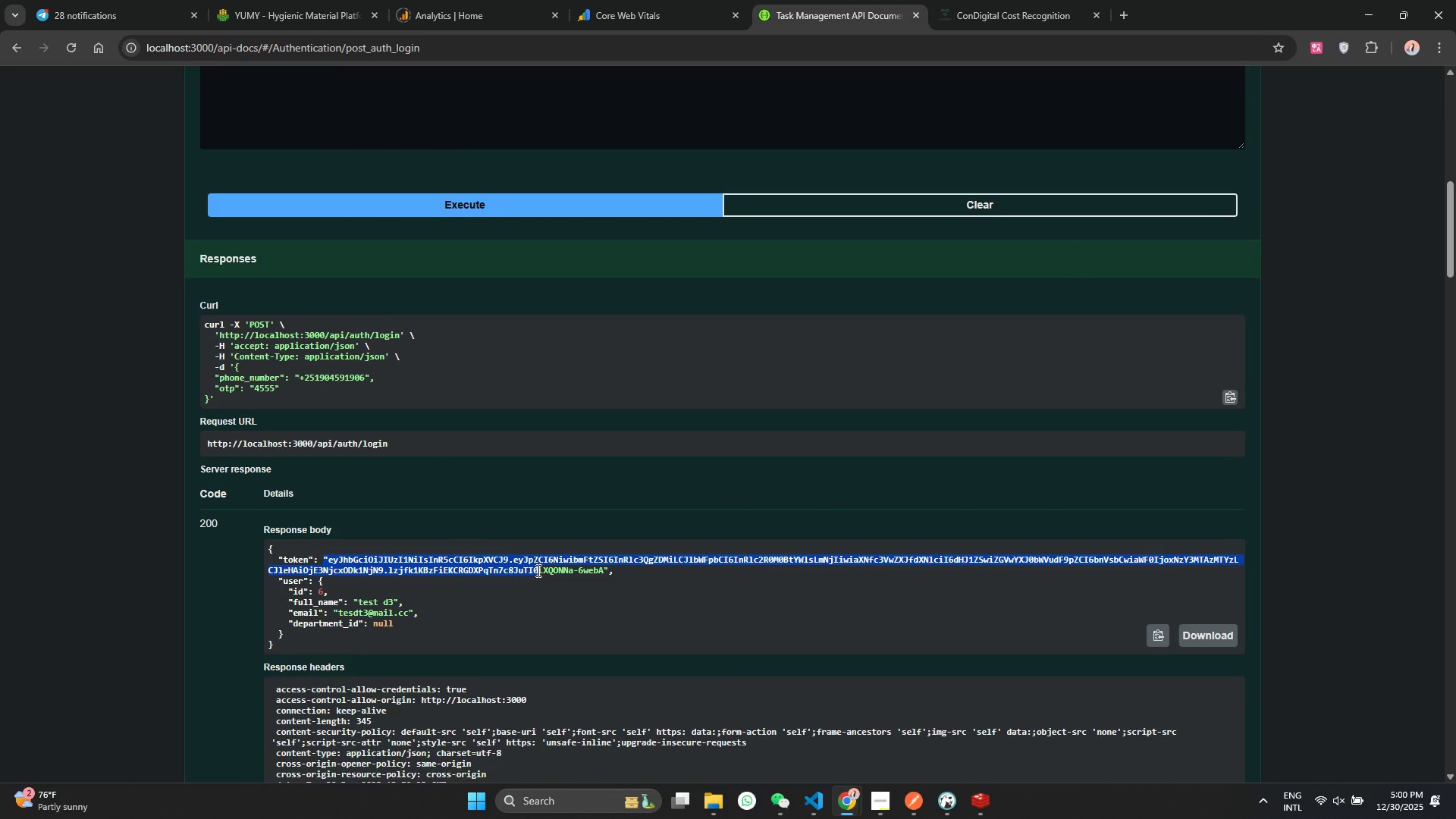 
left_click([537, 570])
 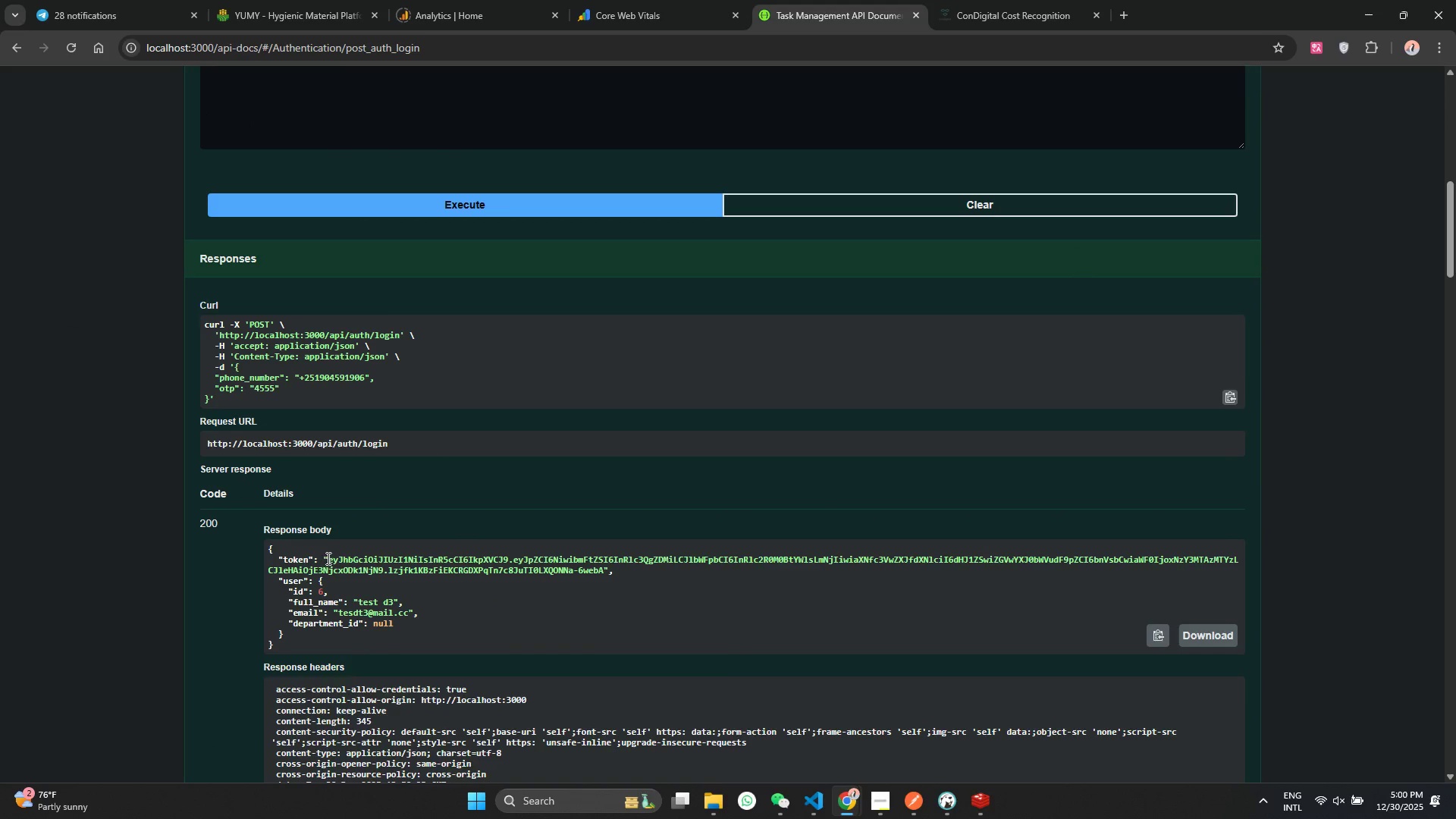 
left_click_drag(start_coordinate=[329, 557], to_coordinate=[604, 574])
 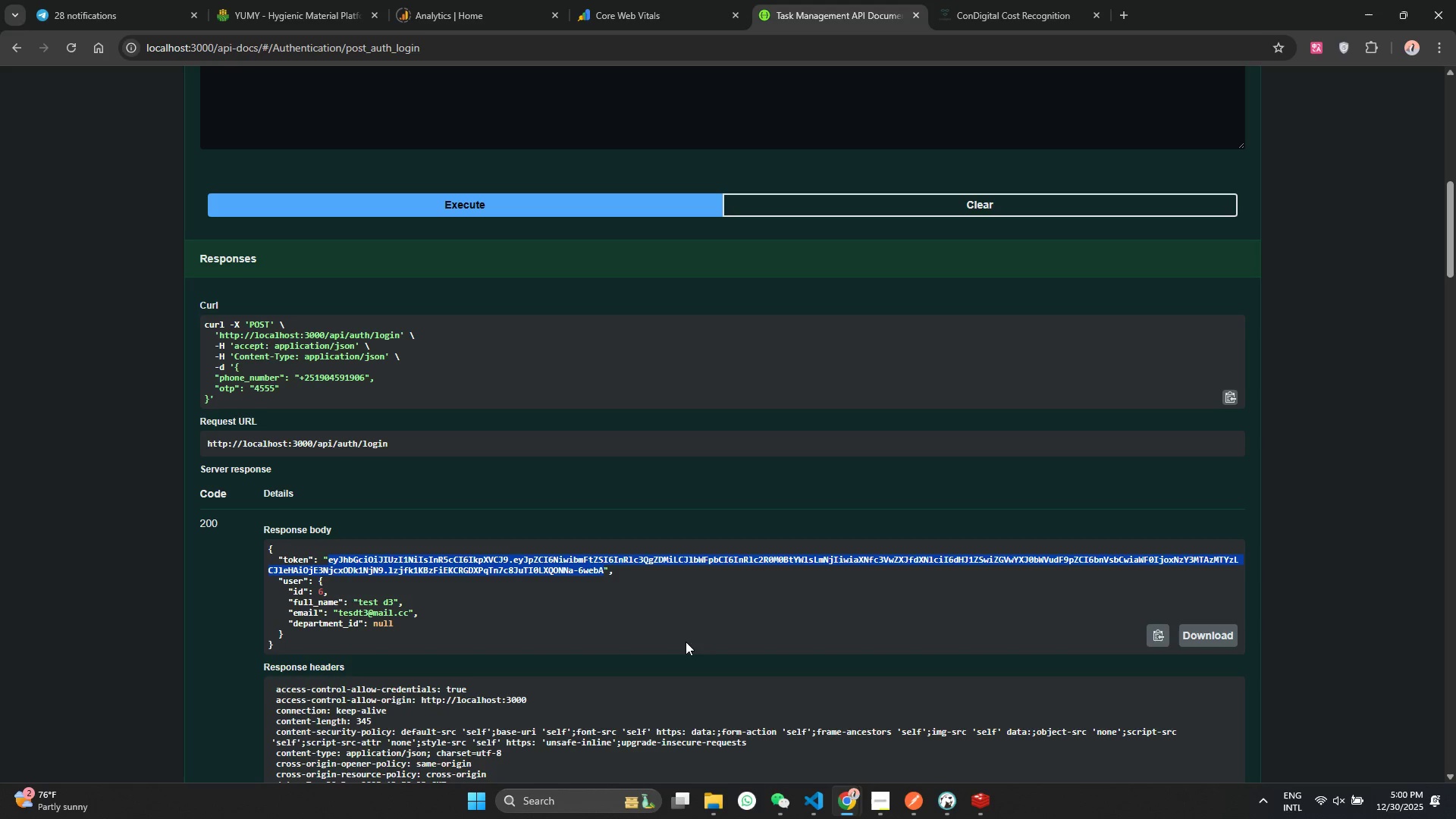 
key(Control+C)
 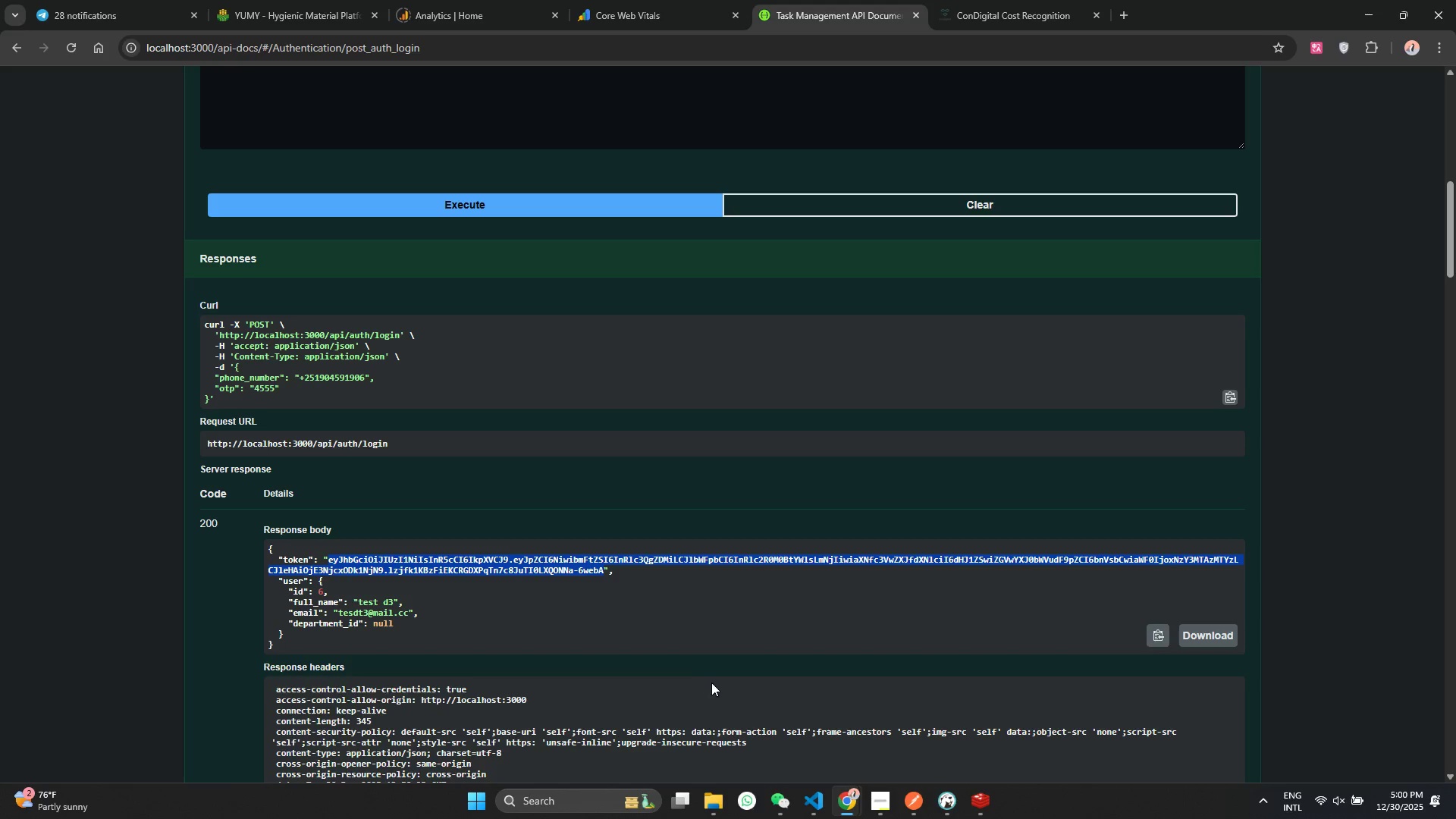 
key(Control+C)
 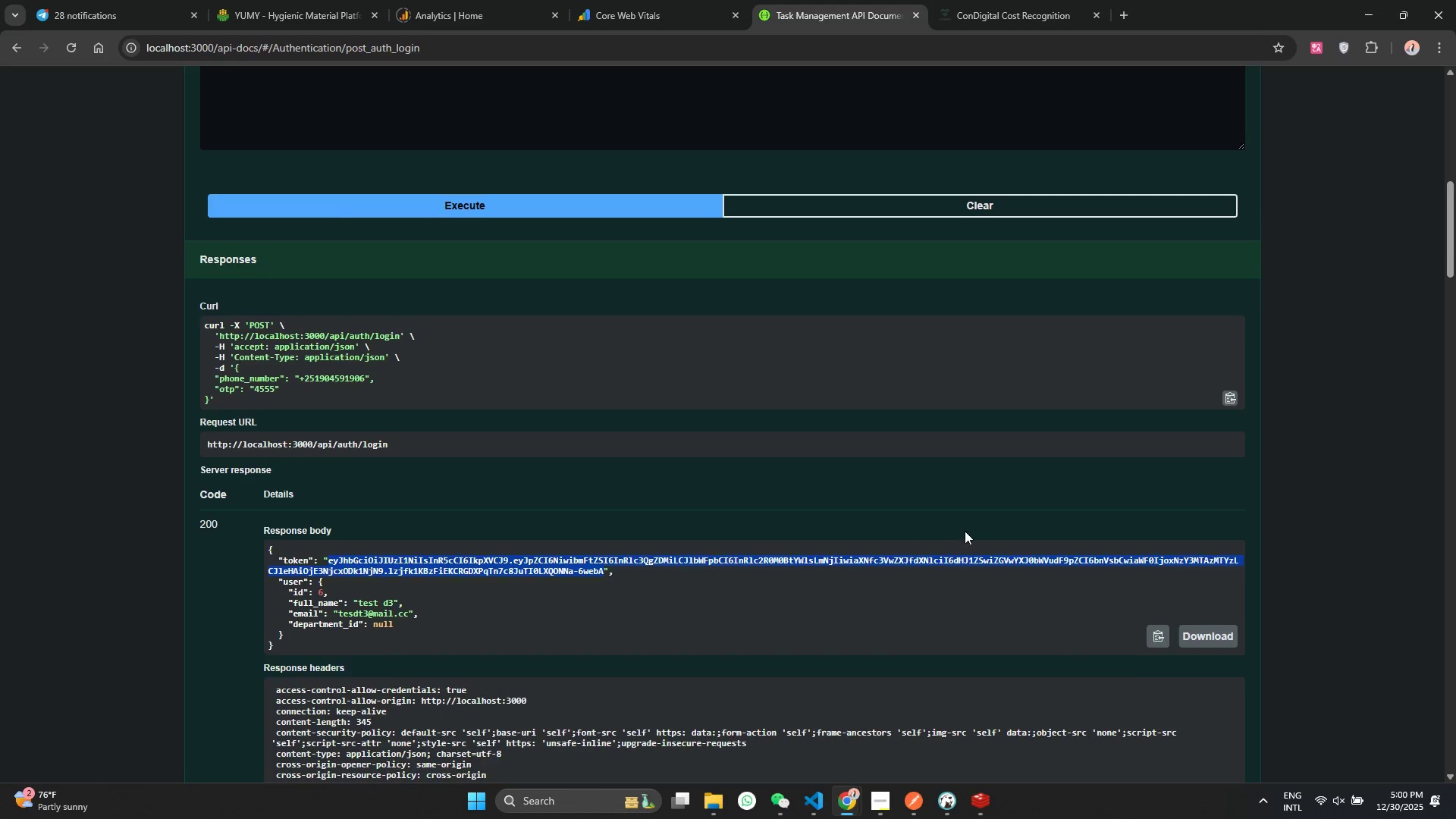 
scroll: coordinate [1111, 444], scroll_direction: up, amount: 20.0
 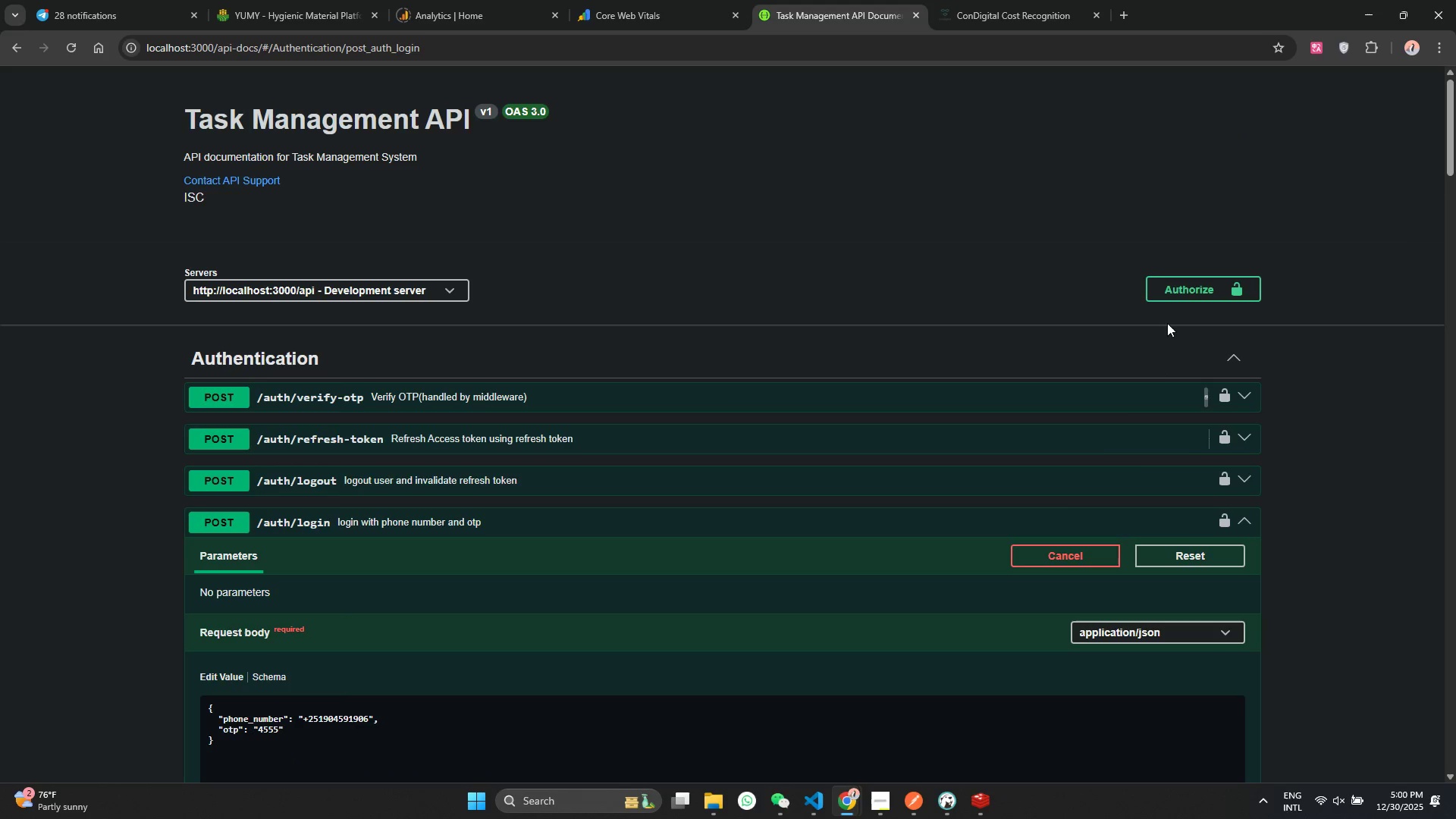 
left_click([1174, 300])
 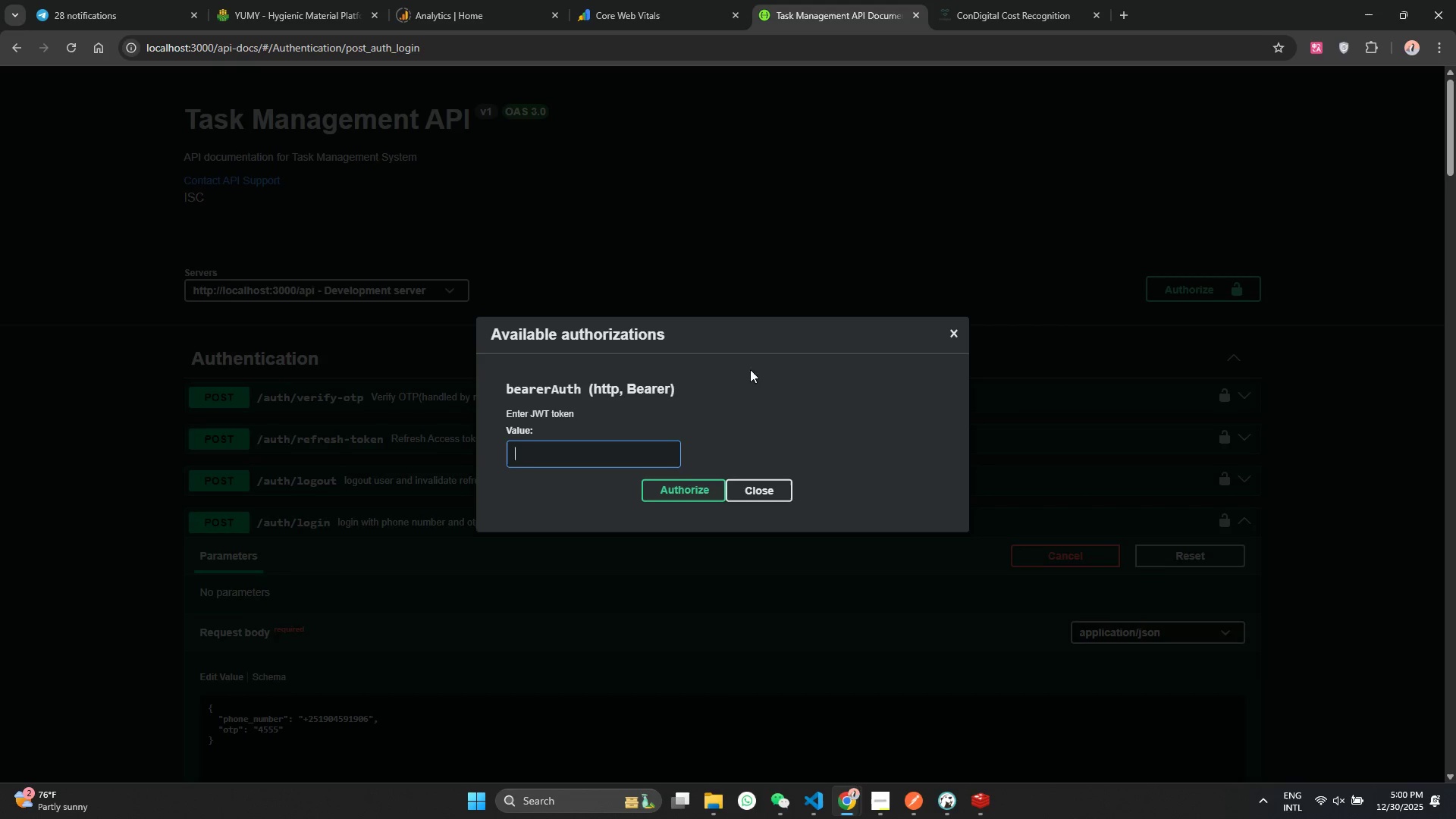 
key(Control+ControlLeft)
 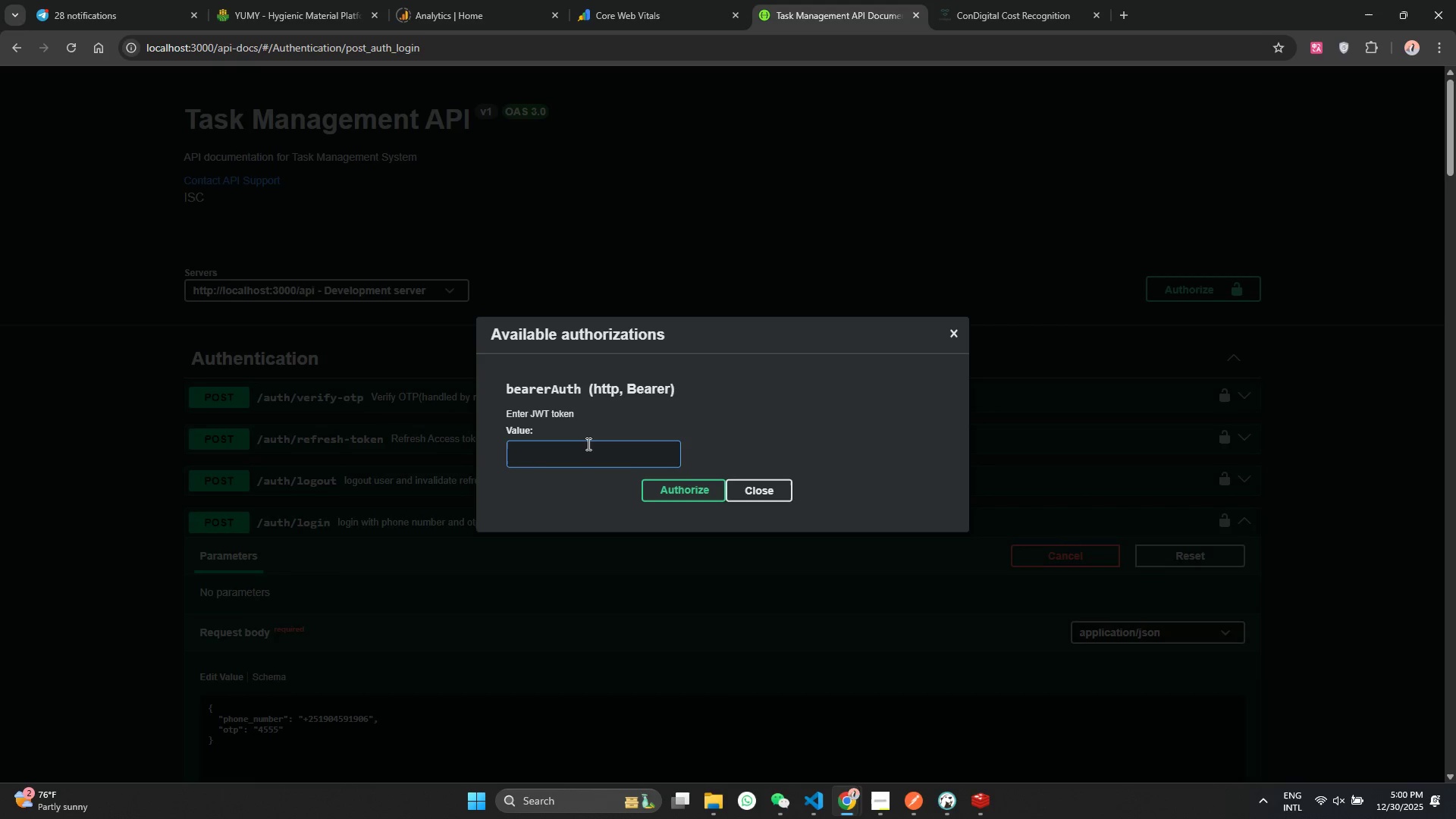 
key(Control+V)
 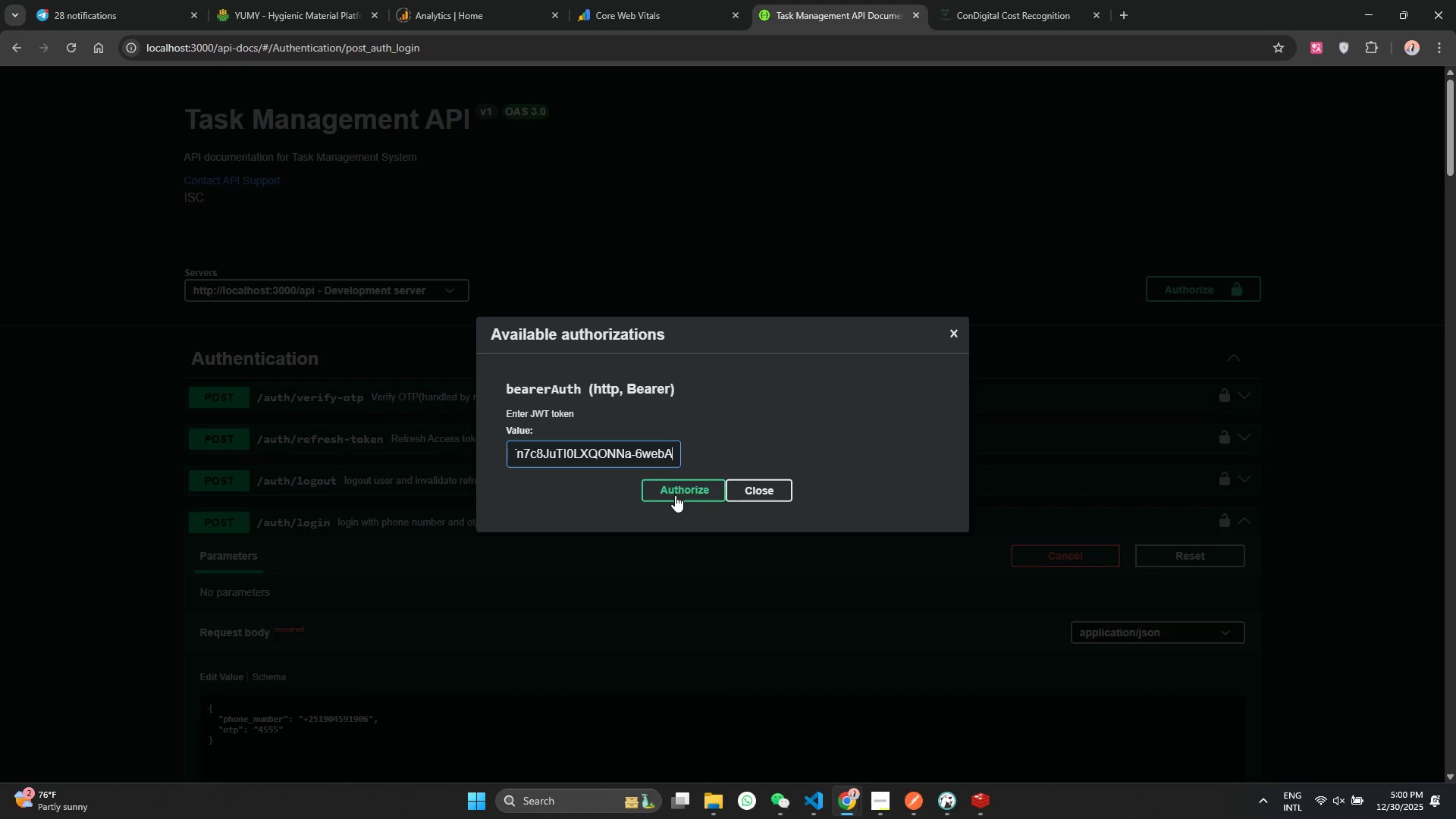 
left_click([678, 495])
 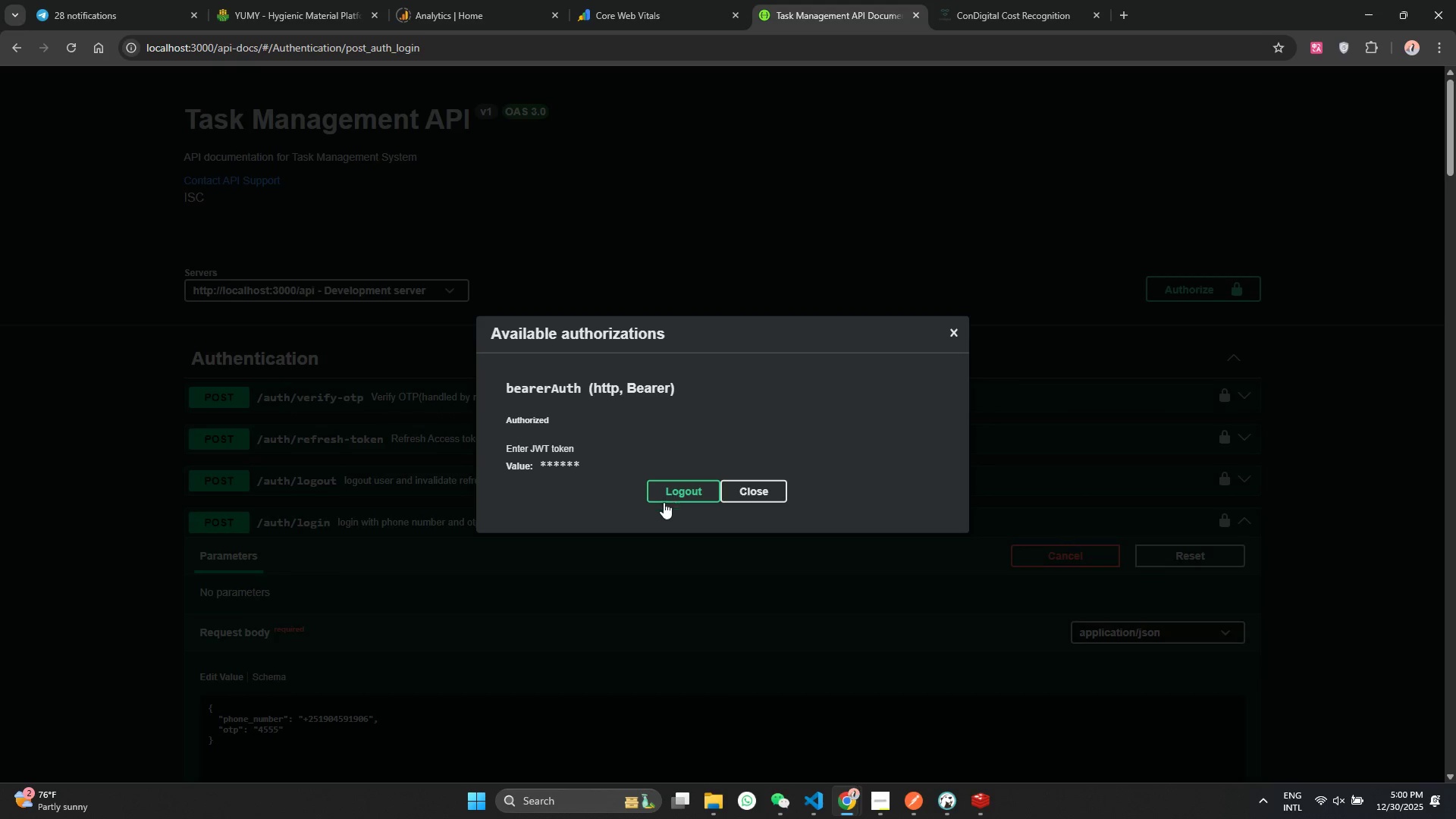 
left_click([625, 582])
 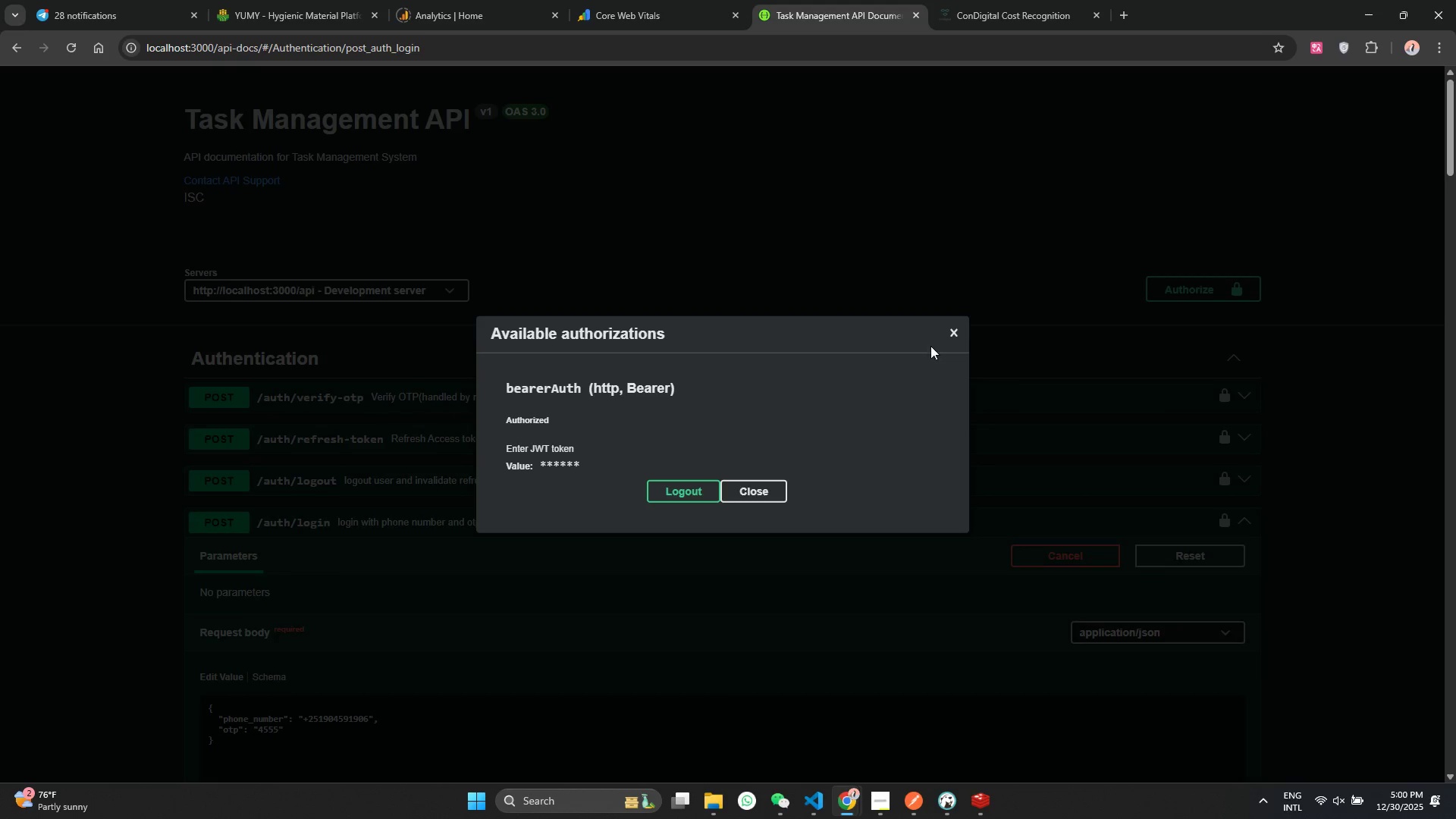 
left_click([951, 333])
 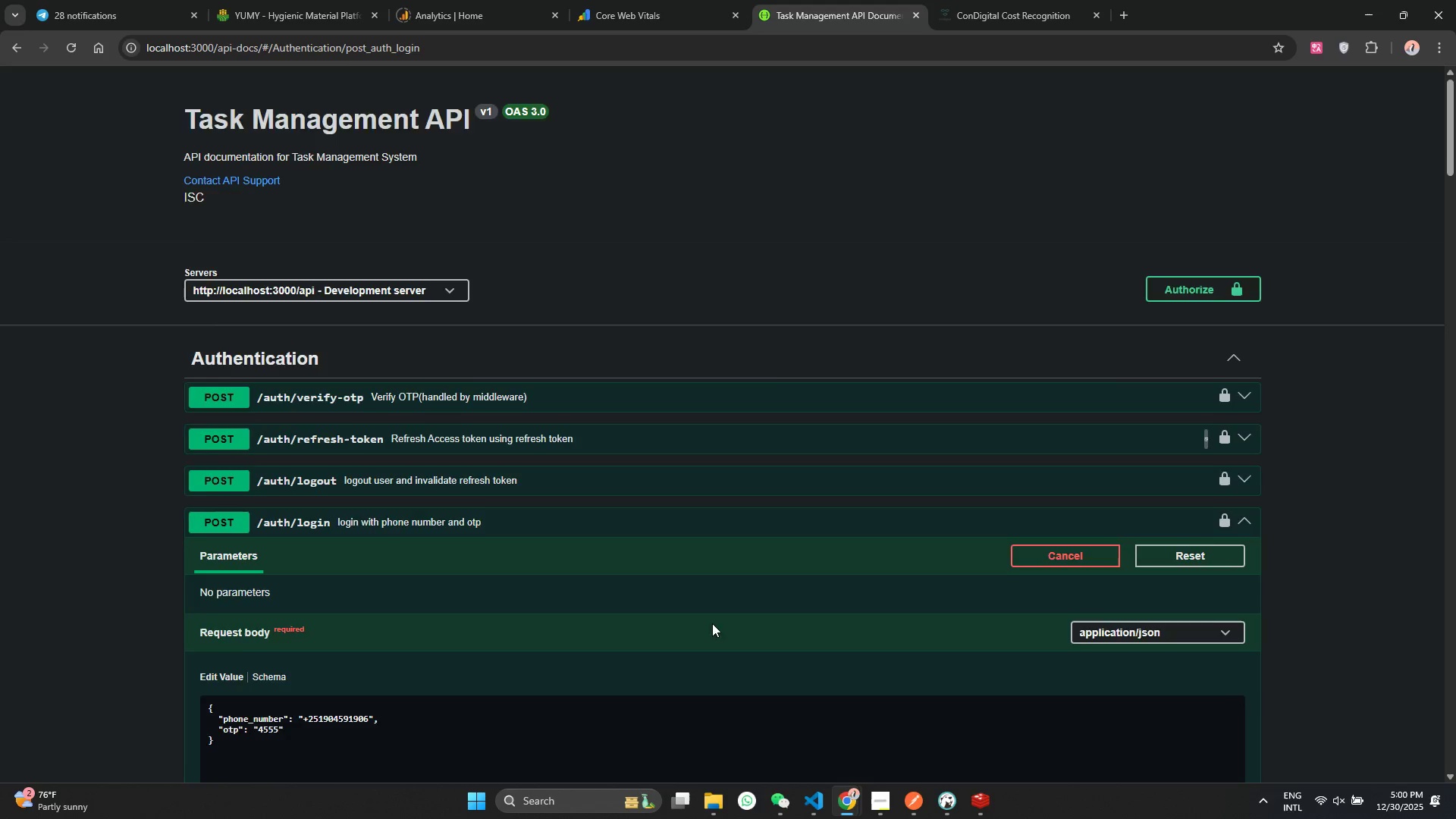 
scroll: coordinate [708, 630], scroll_direction: down, amount: 20.0
 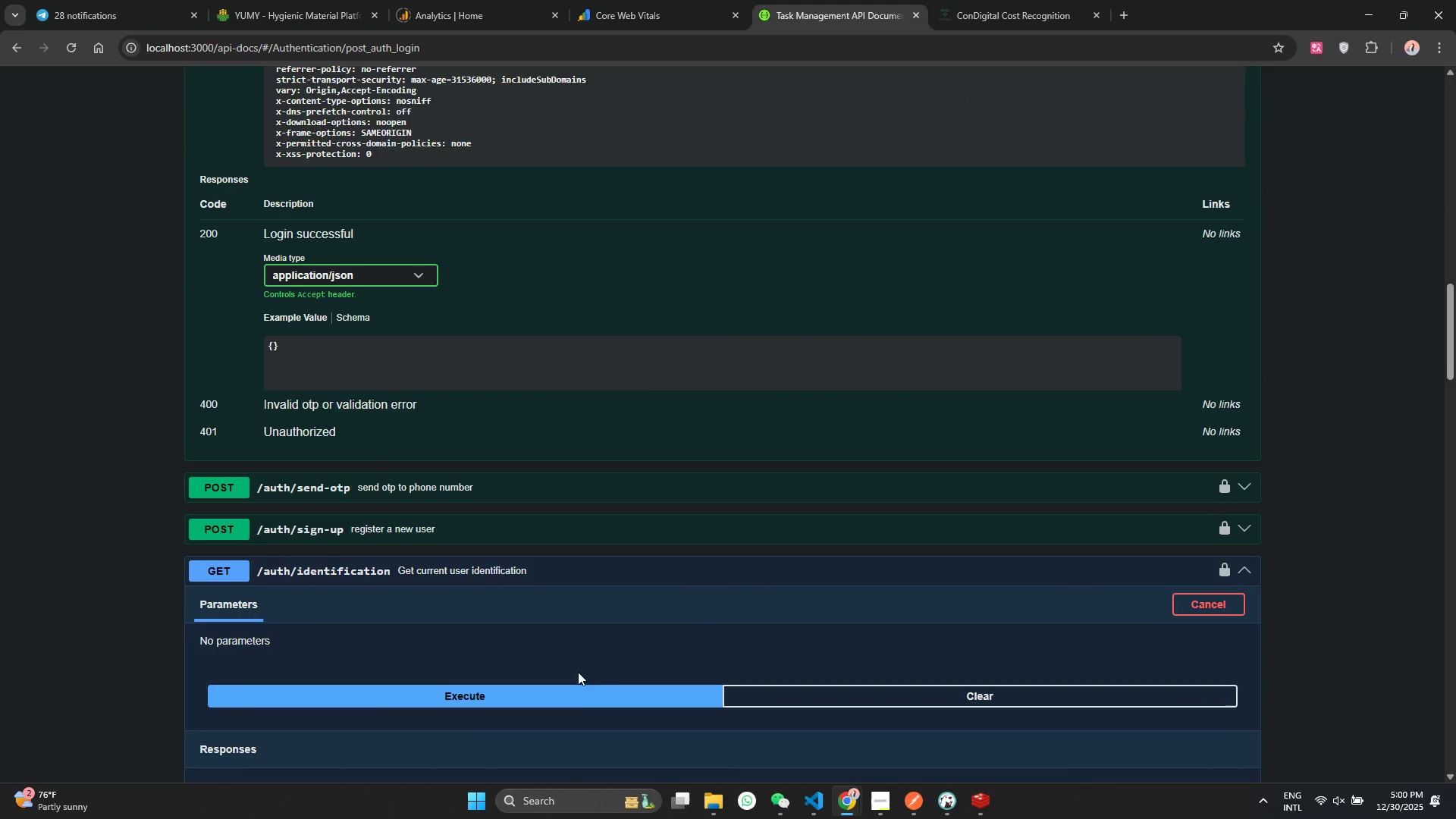 
left_click([576, 697])
 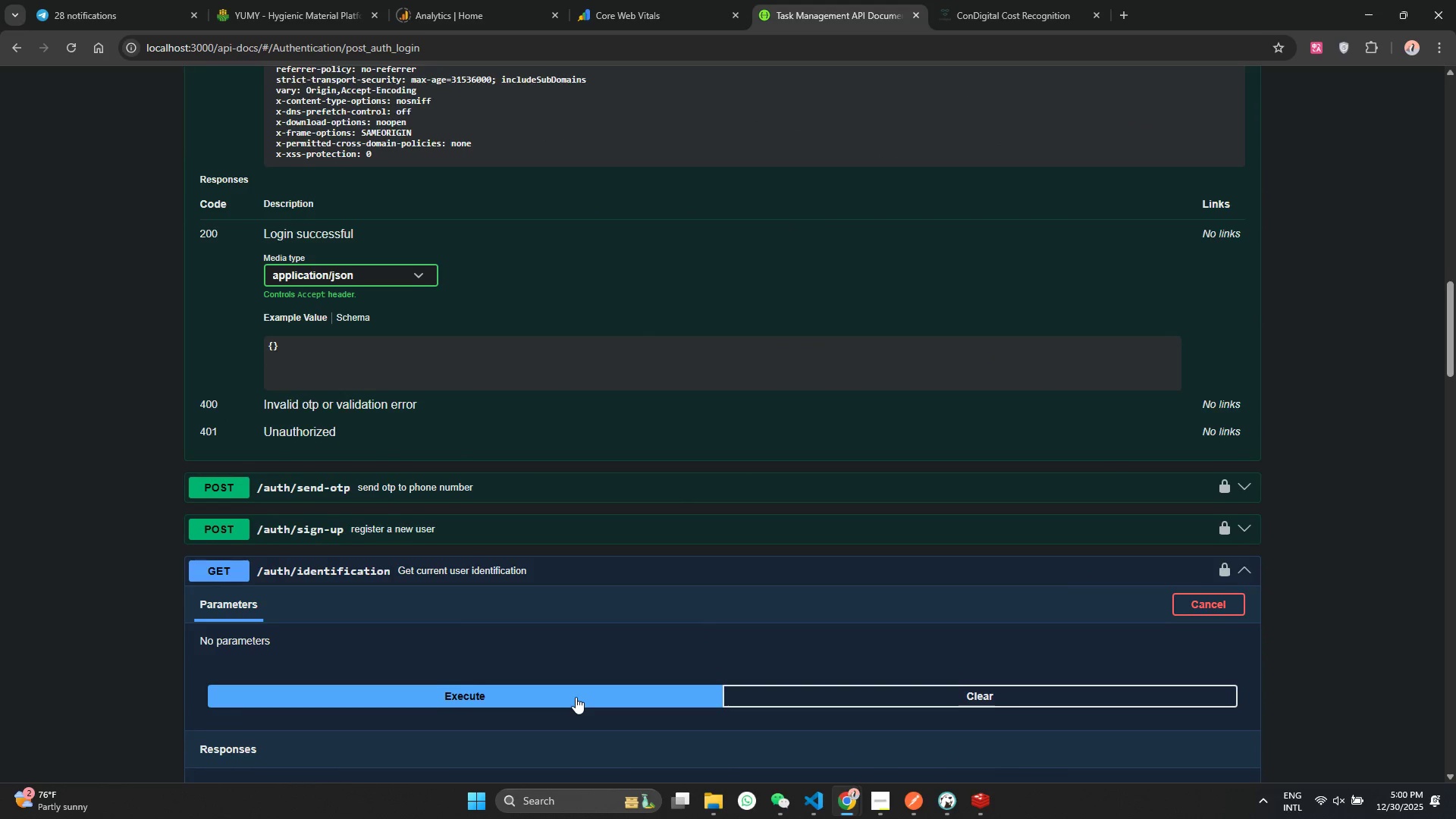 
scroll: coordinate [576, 697], scroll_direction: down, amount: 4.0
 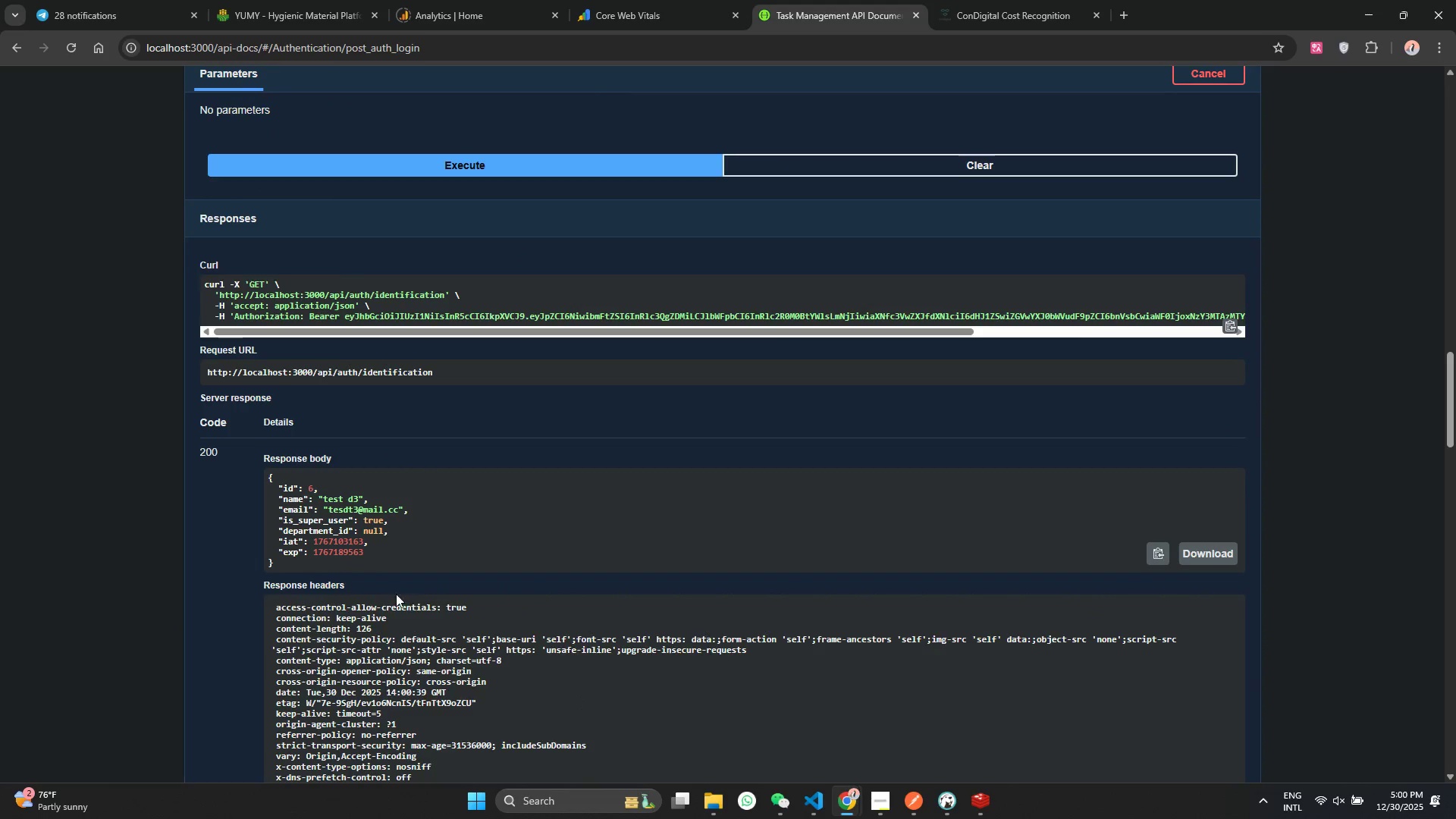 
left_click_drag(start_coordinate=[315, 555], to_coordinate=[236, 466])
 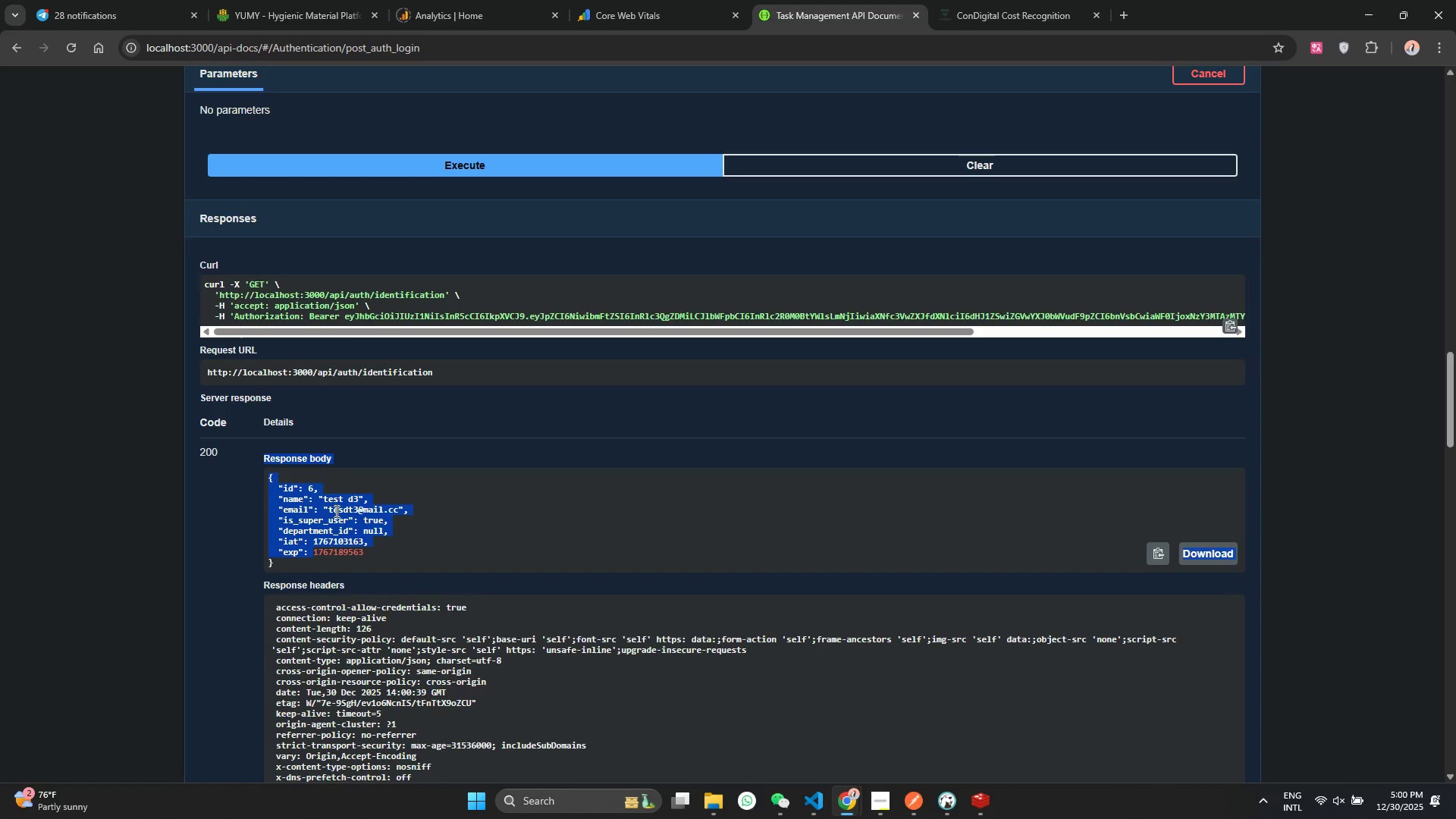 
left_click([335, 511])
 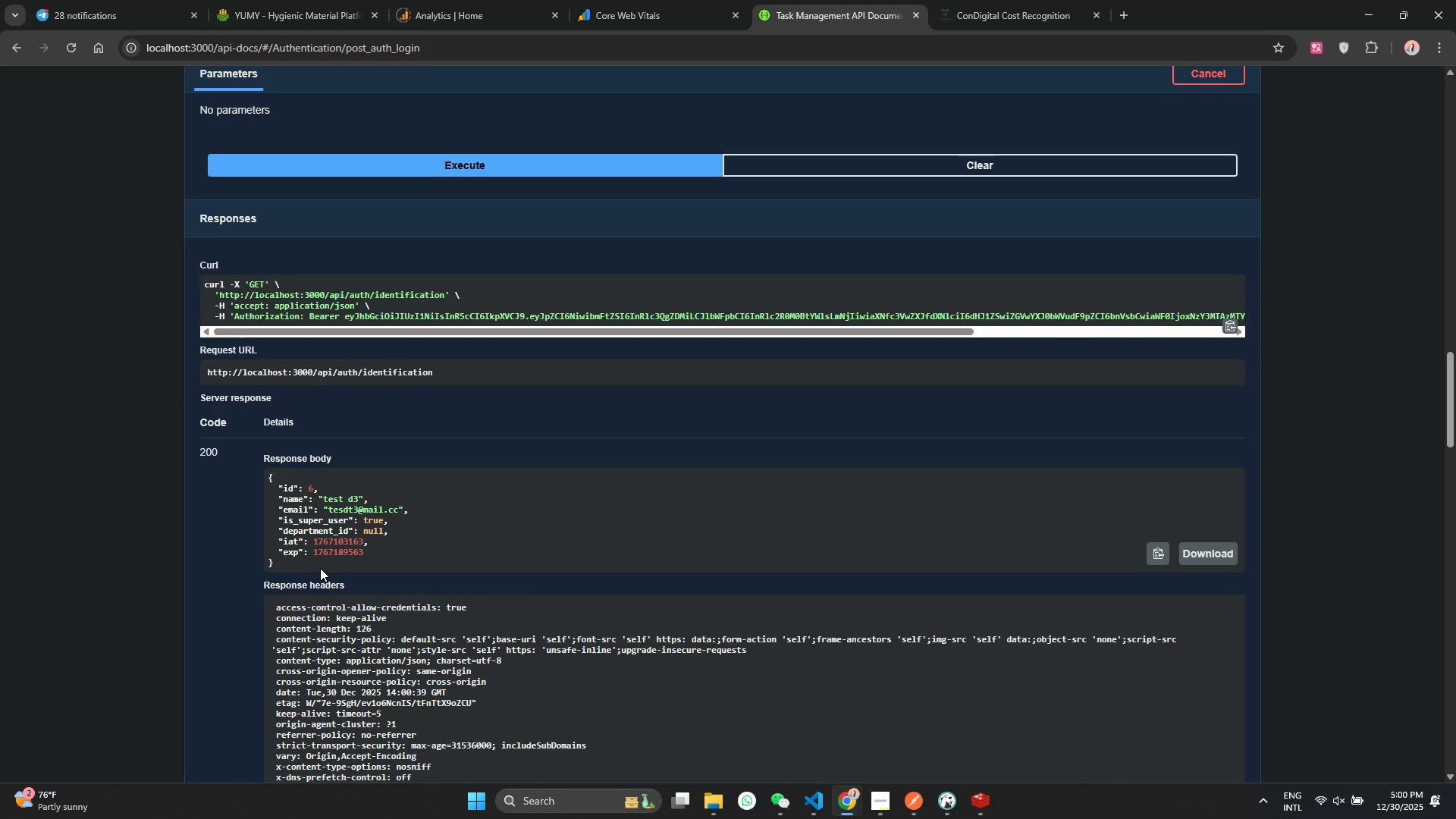 
left_click_drag(start_coordinate=[309, 568], to_coordinate=[250, 483])
 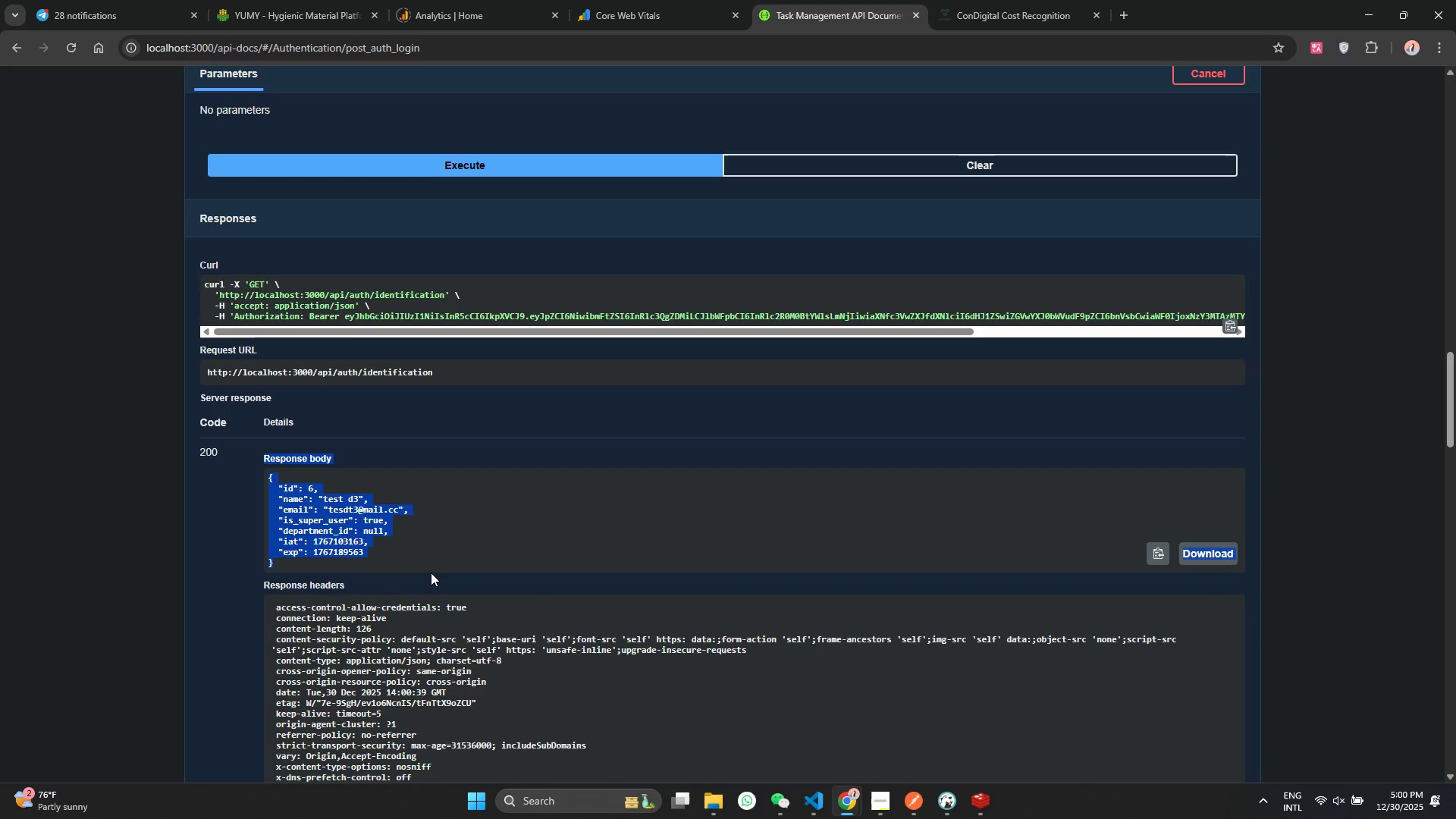 
left_click([431, 573])
 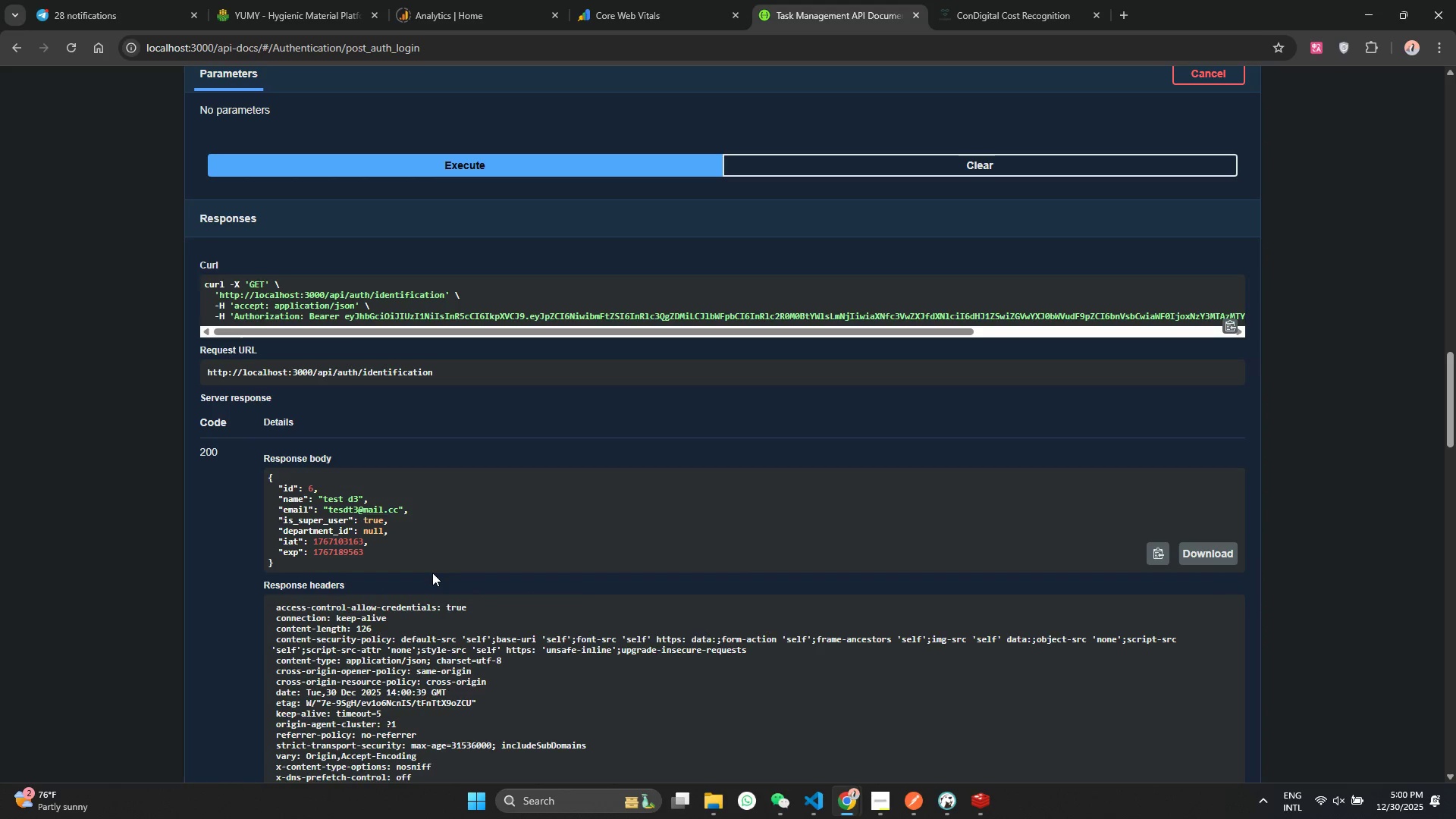 
wait(5.34)
 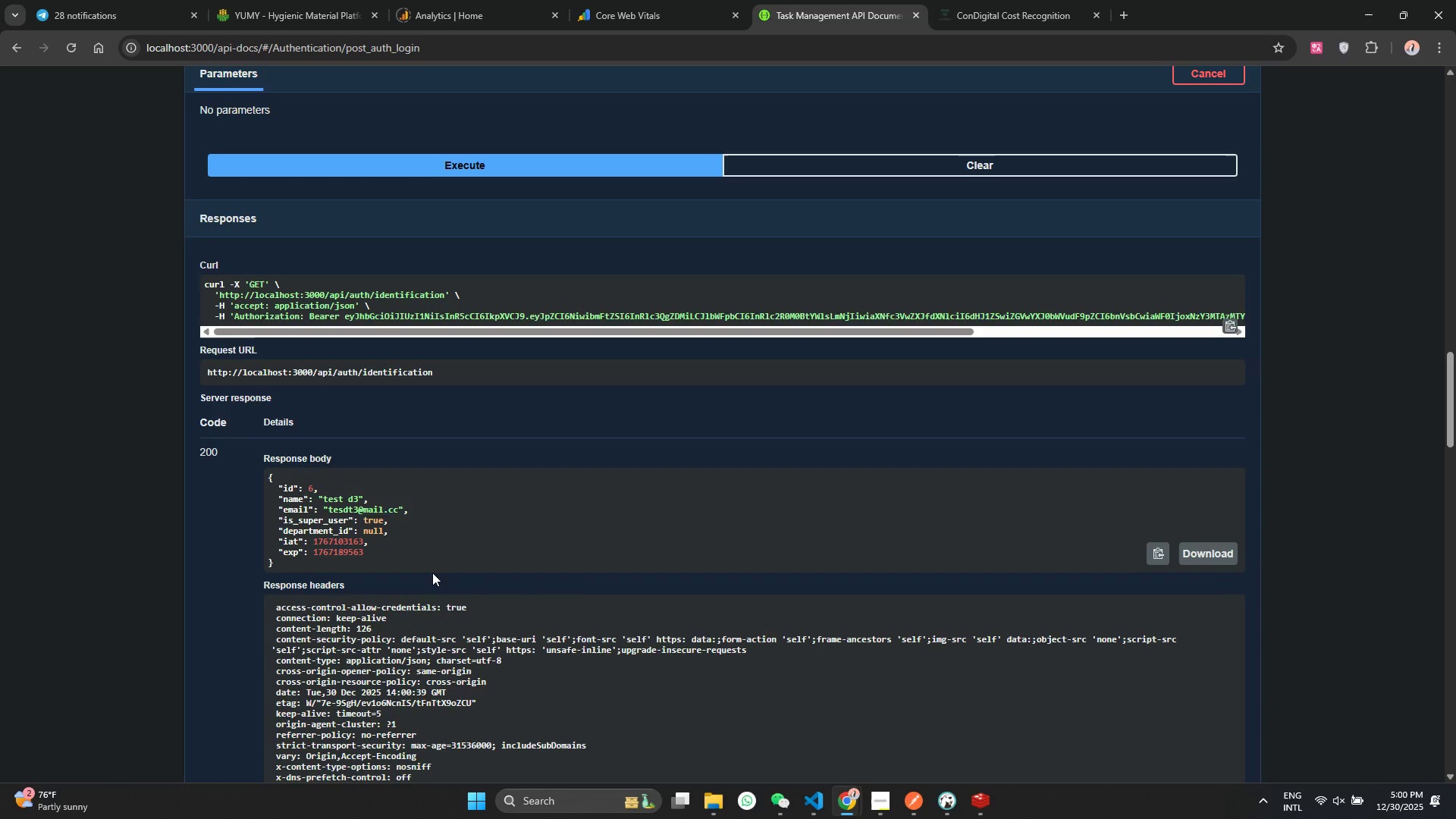 
scroll: coordinate [432, 573], scroll_direction: up, amount: 6.0
 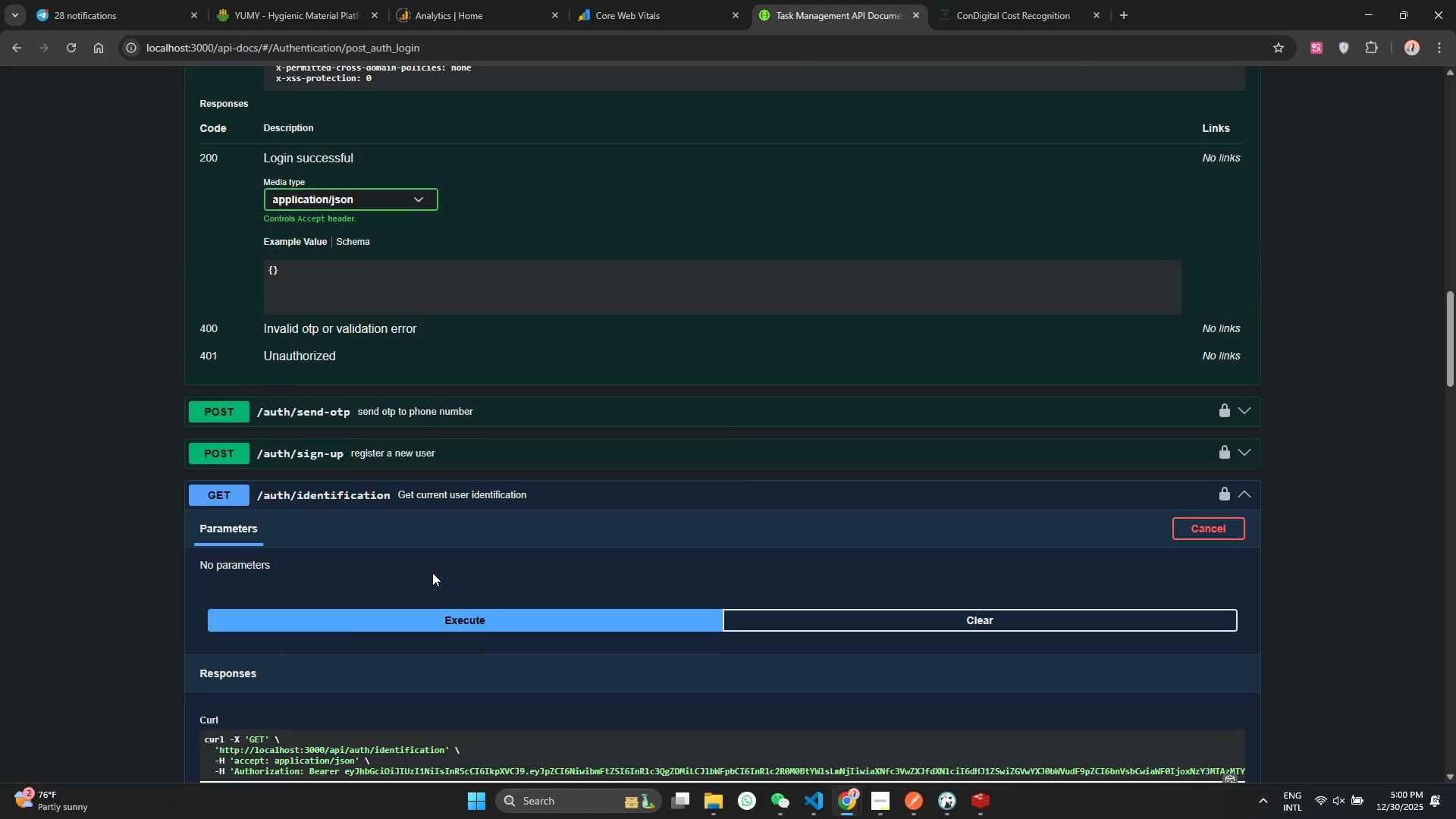 
scroll: coordinate [432, 573], scroll_direction: down, amount: 2.0
 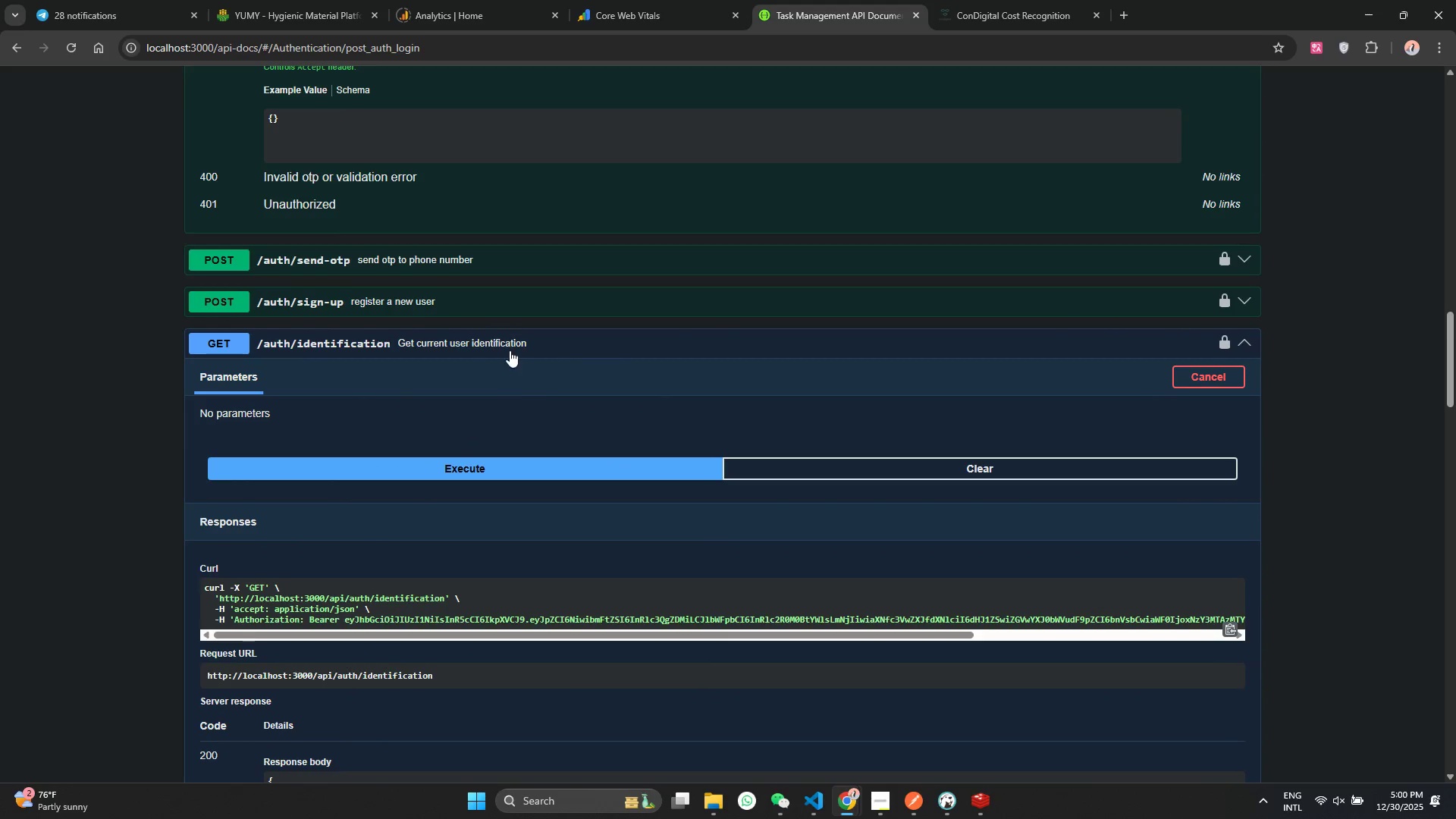 
left_click([510, 349])
 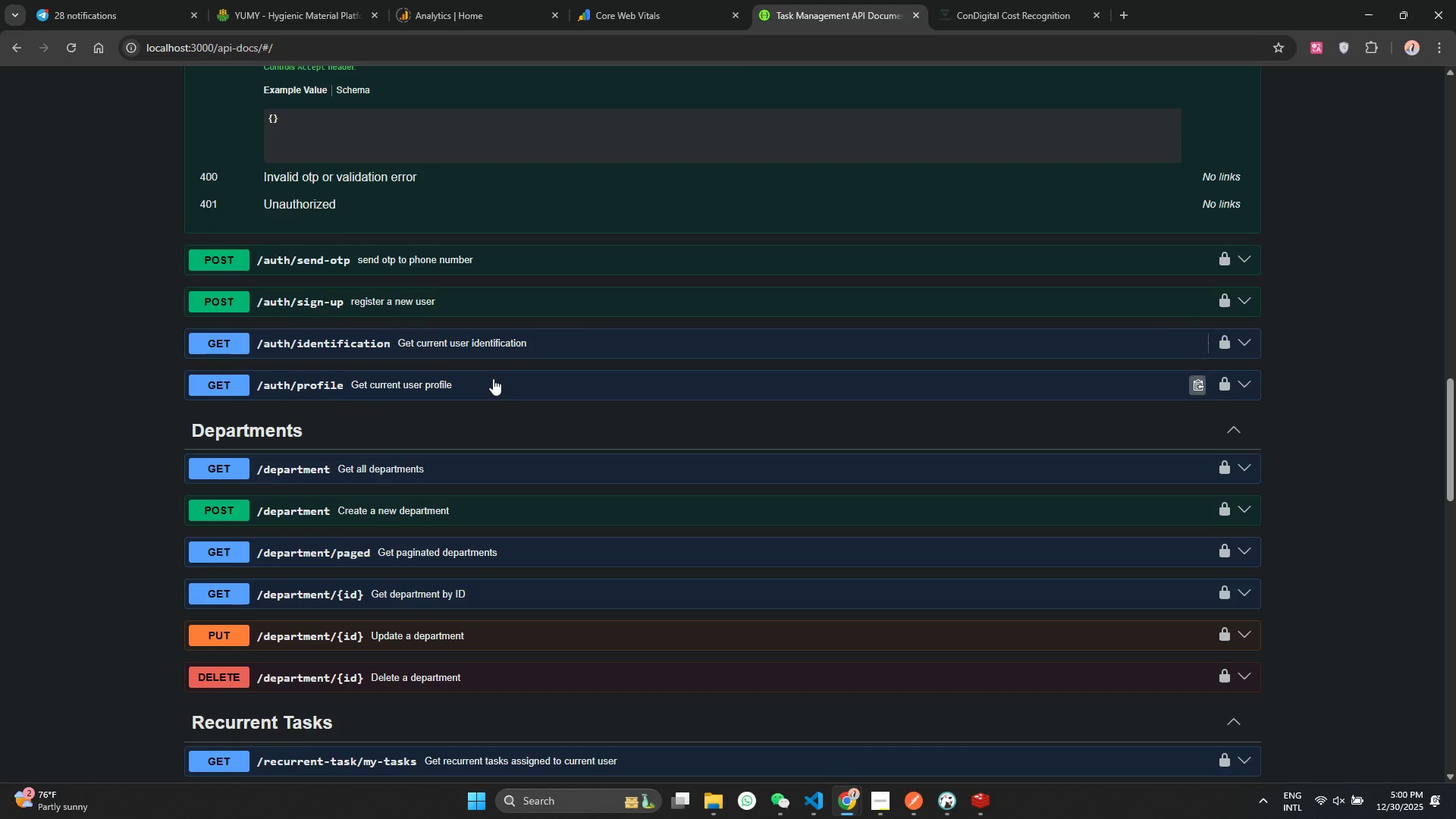 
left_click([485, 387])
 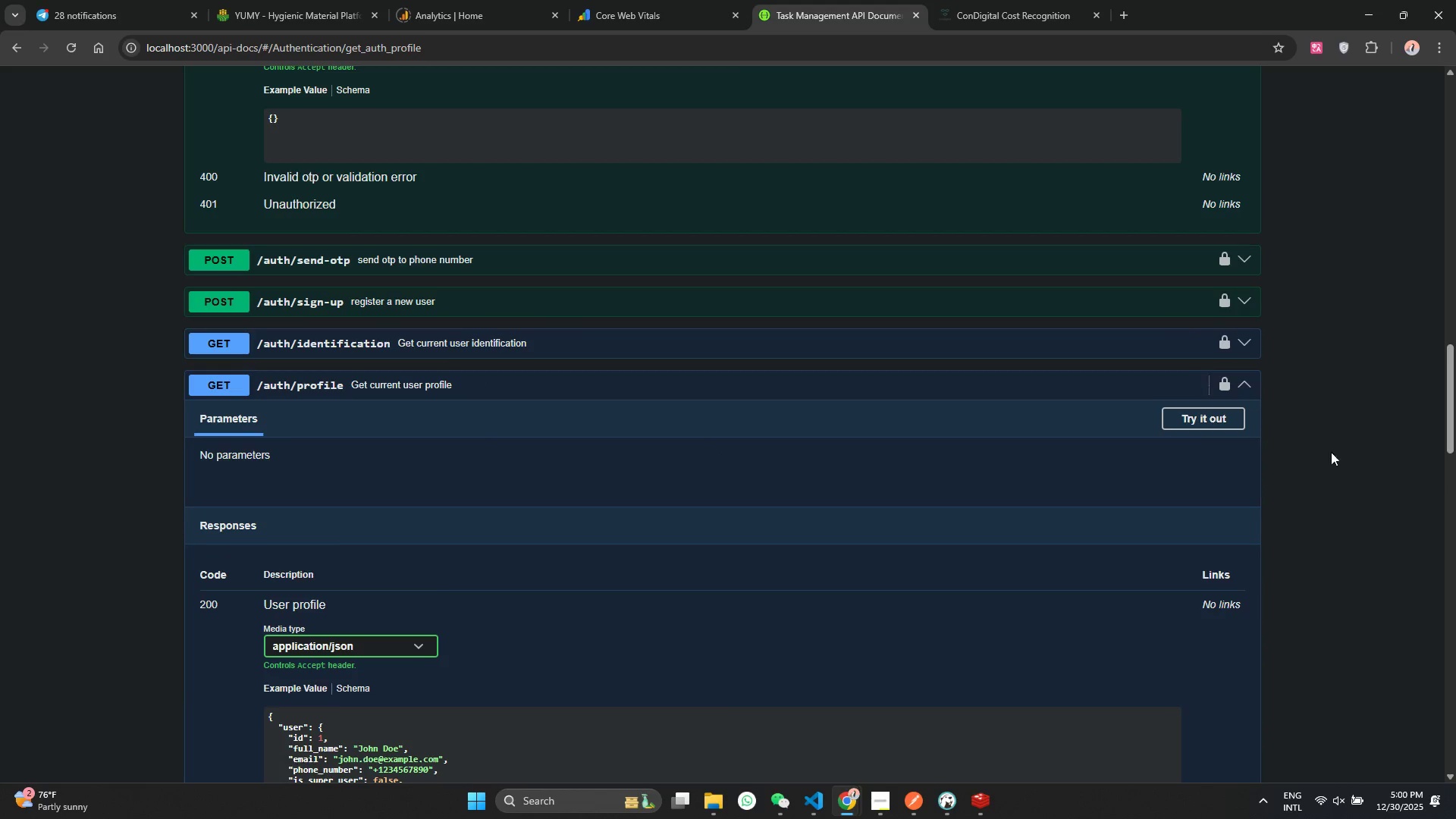 
left_click([1202, 425])
 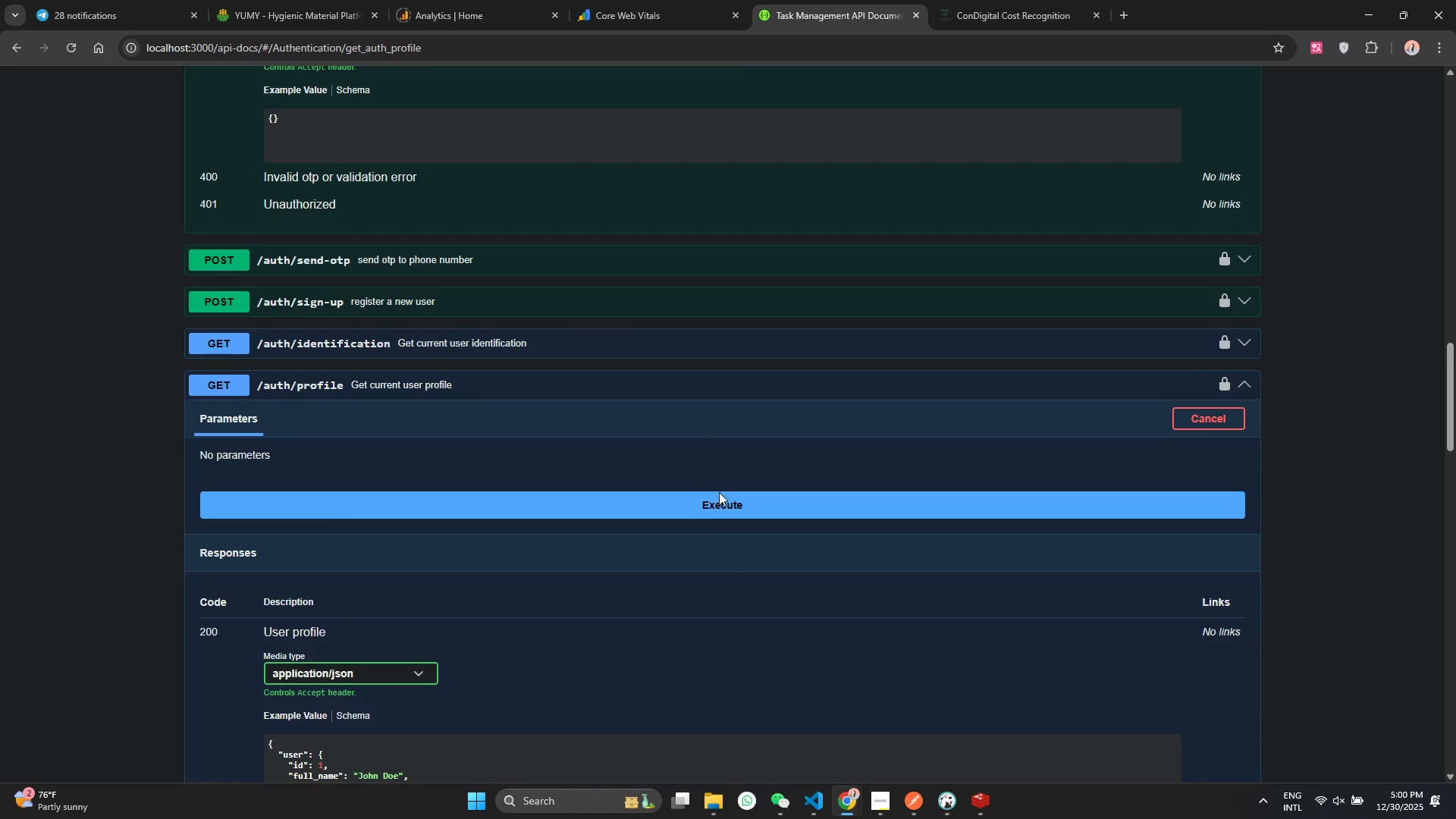 
double_click([714, 503])
 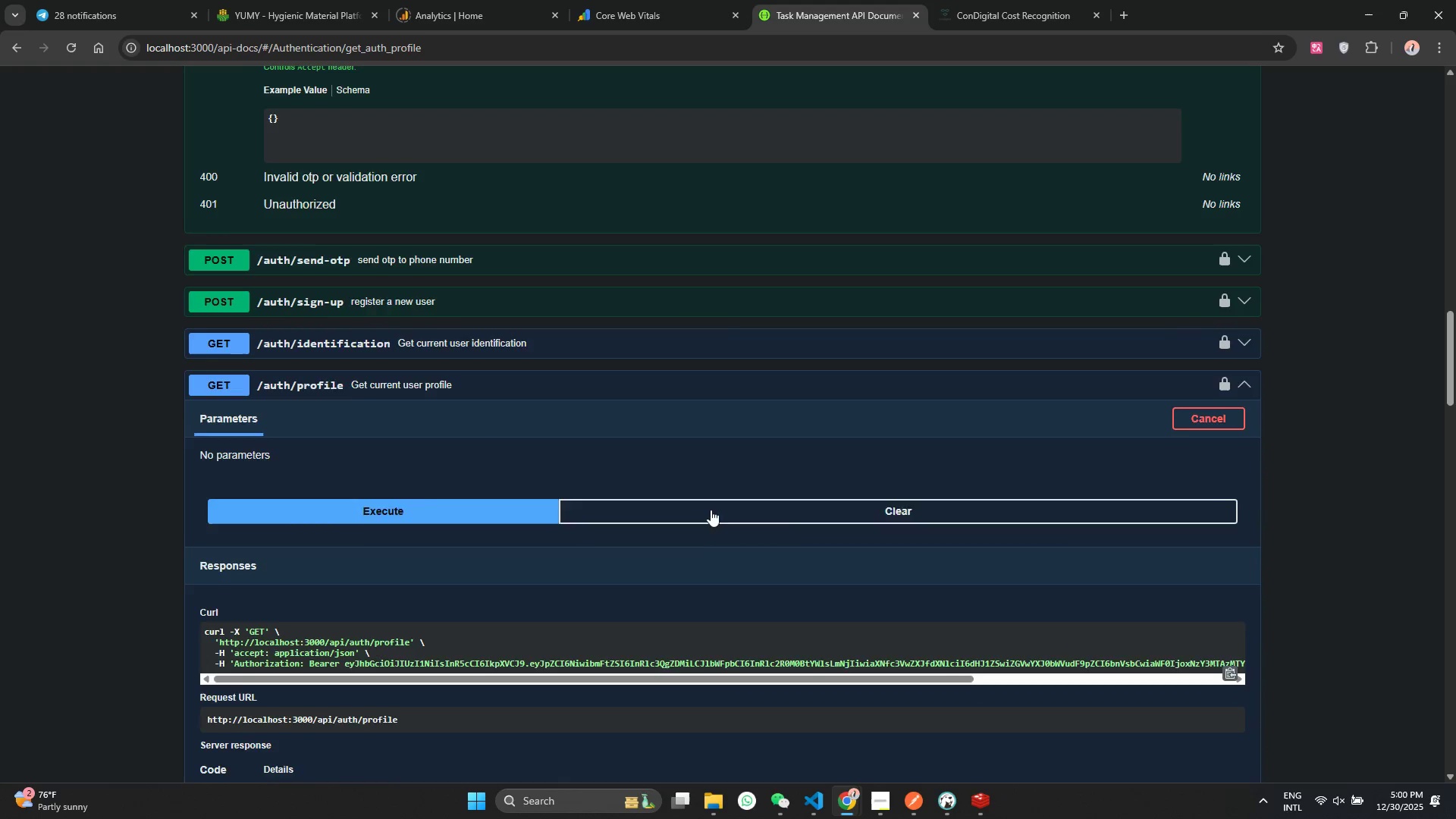 
scroll: coordinate [669, 537], scroll_direction: down, amount: 6.0
 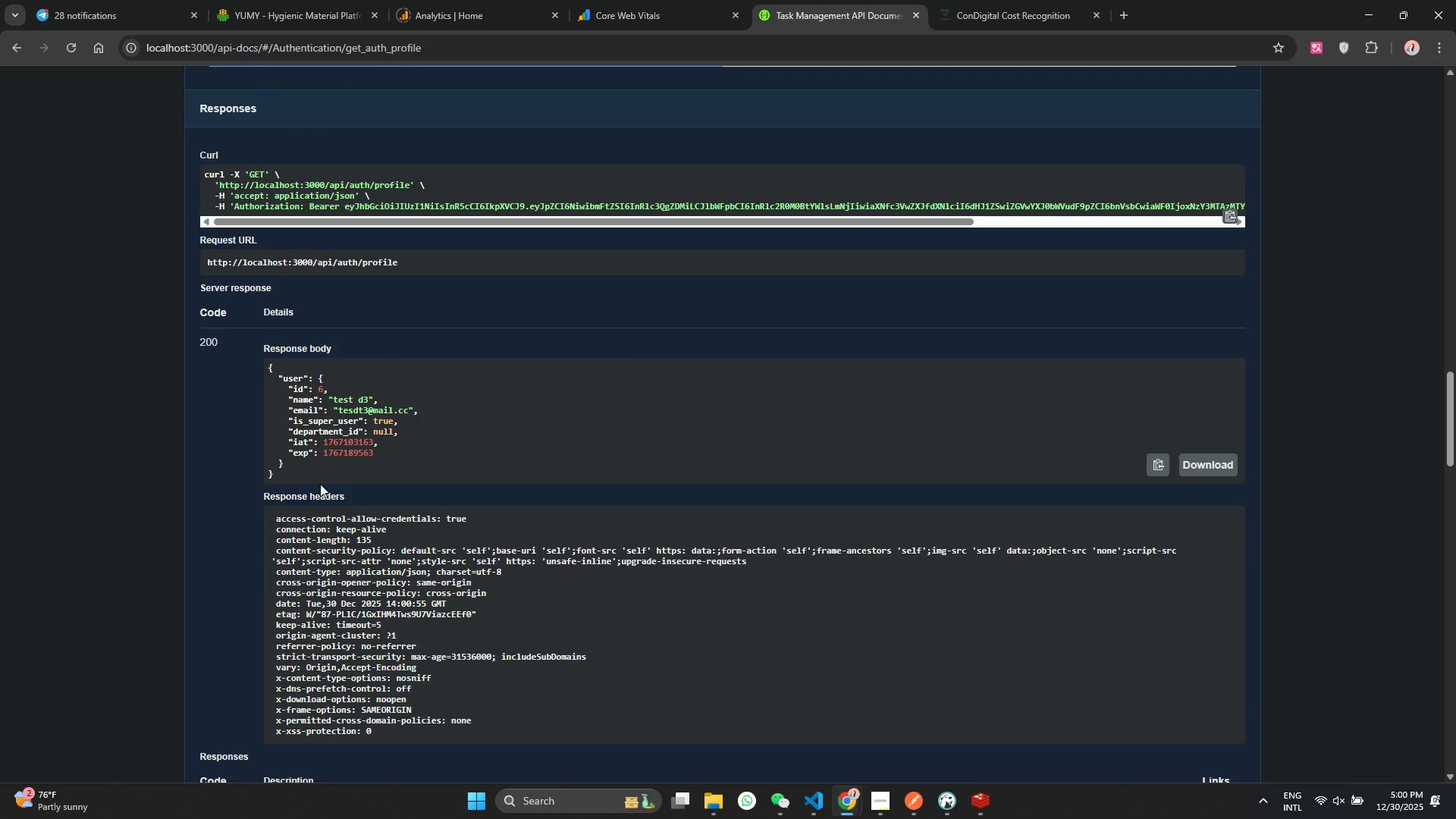 
left_click_drag(start_coordinate=[294, 475], to_coordinate=[254, 398])
 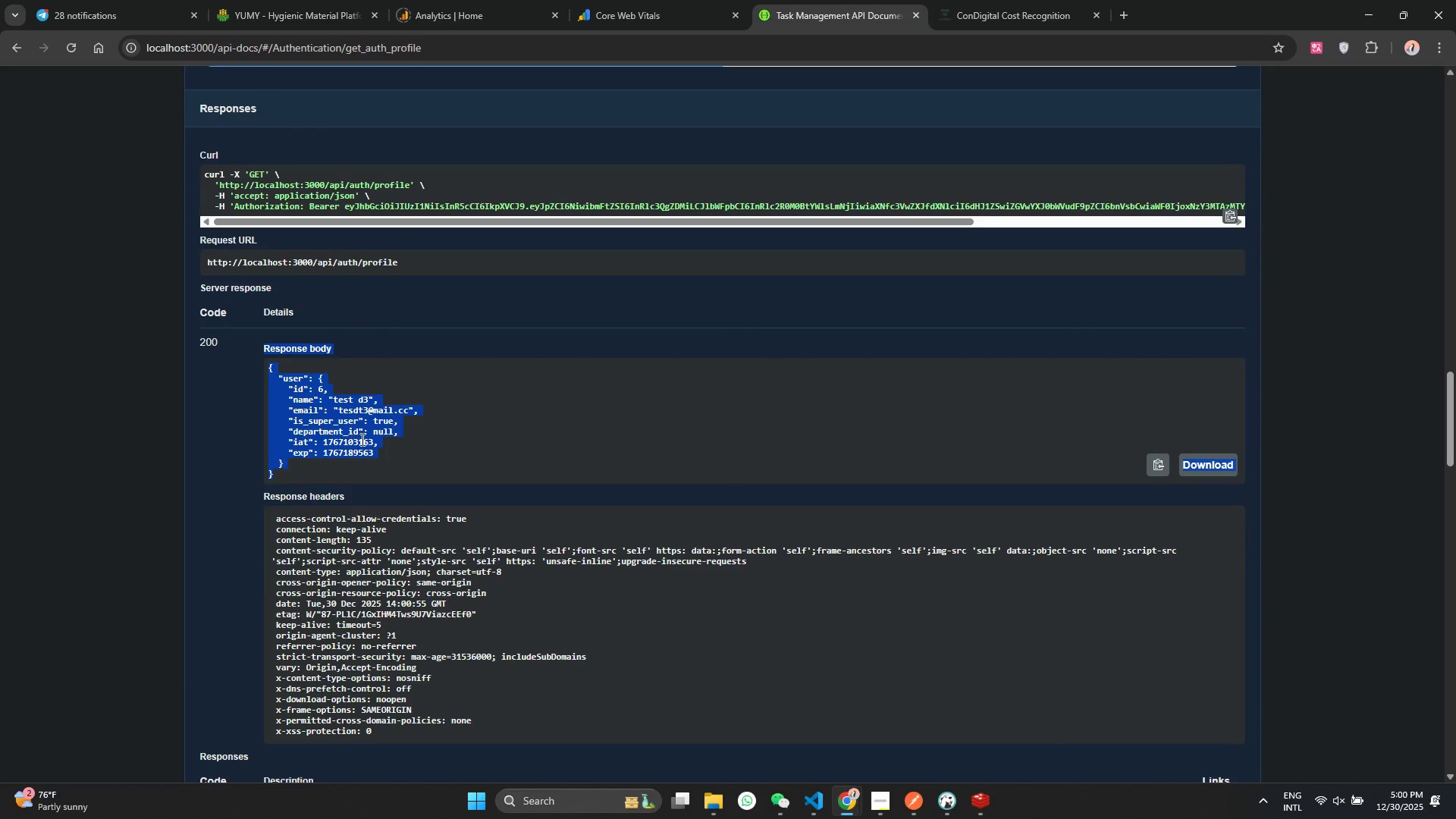 
left_click([361, 439])
 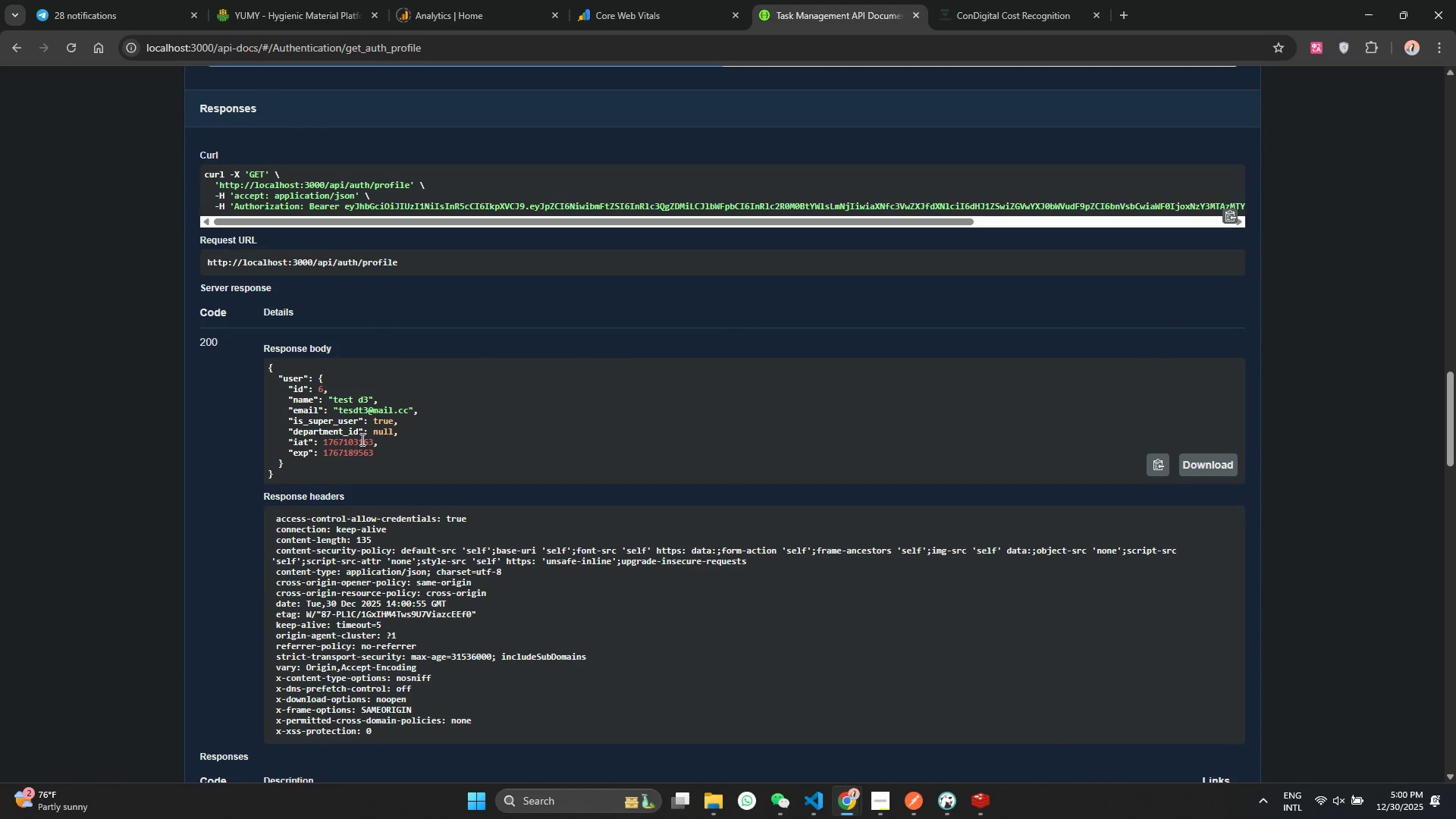 
scroll: coordinate [377, 478], scroll_direction: down, amount: 8.0
 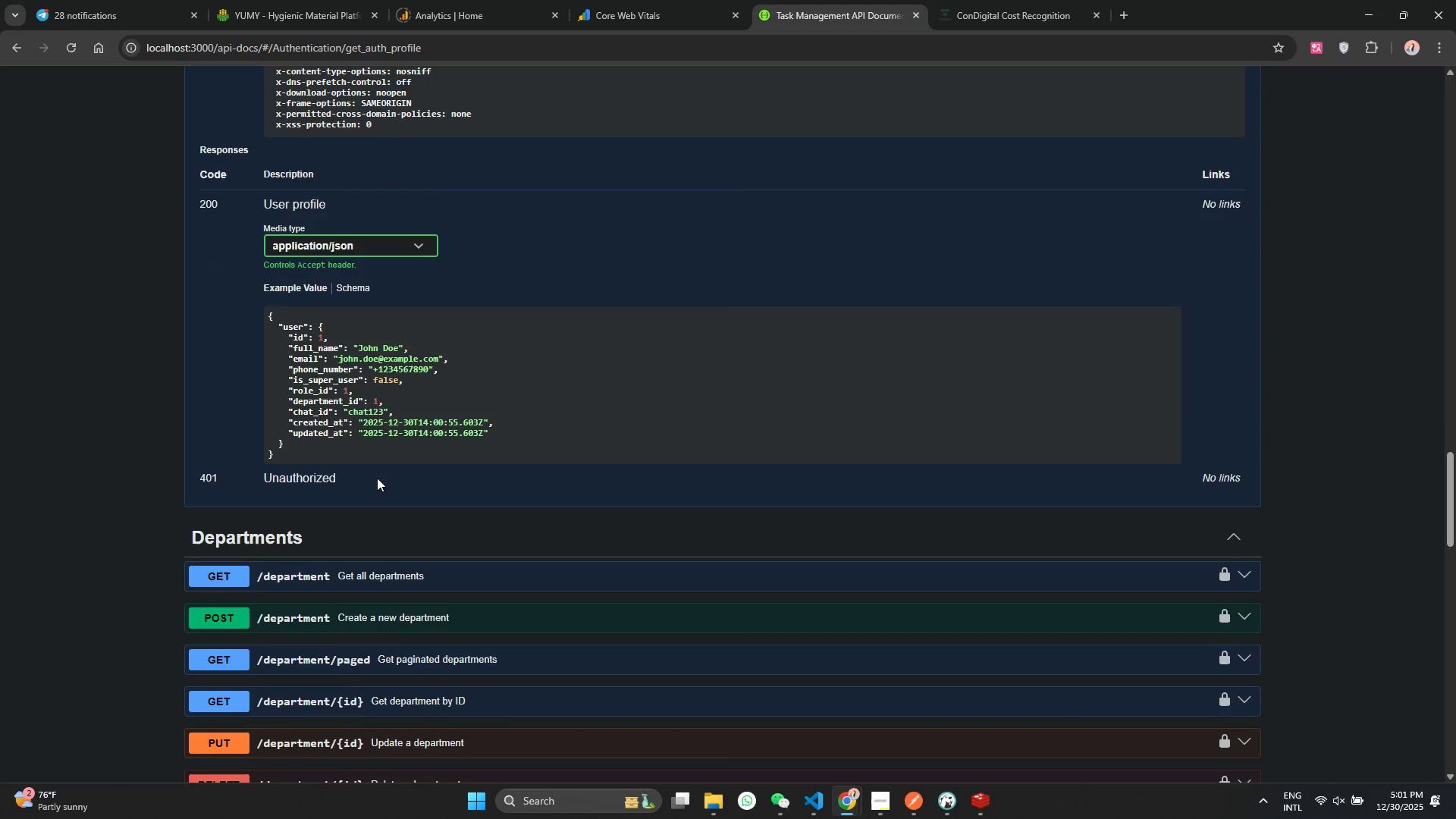 
scroll: coordinate [377, 478], scroll_direction: up, amount: 2.0
 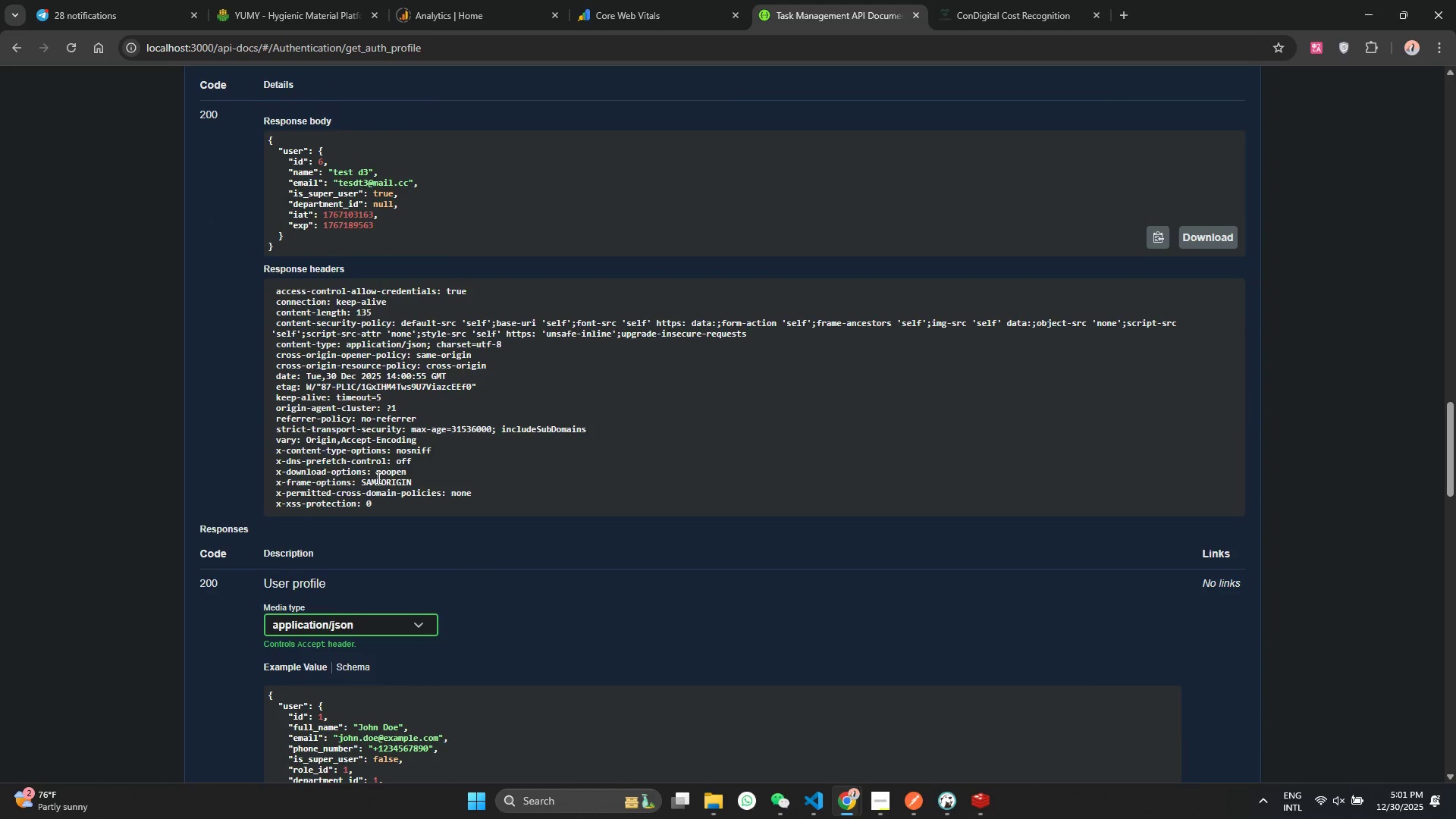 
scroll: coordinate [372, 486], scroll_direction: down, amount: 22.0
 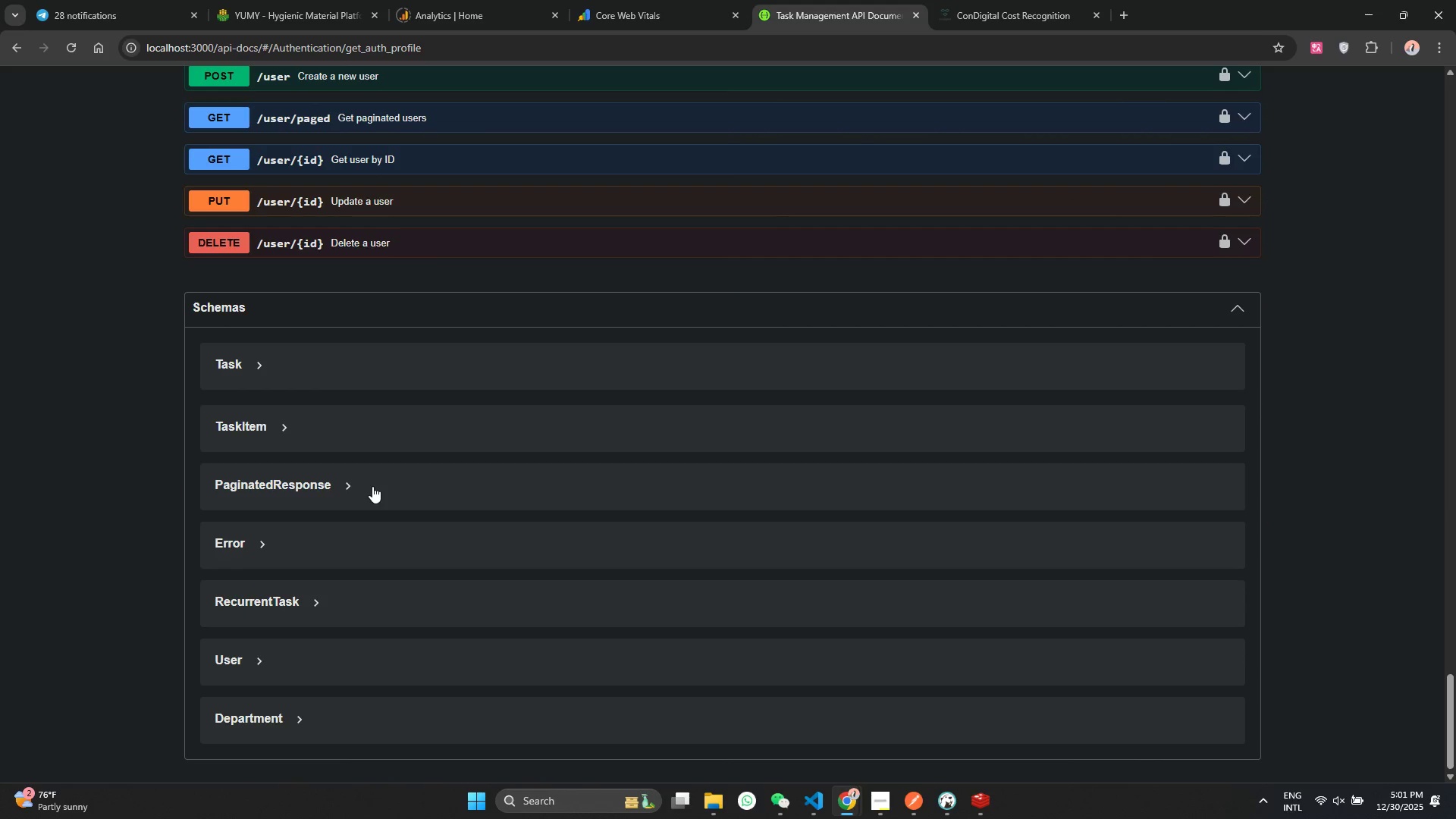 
scroll: coordinate [372, 486], scroll_direction: none, amount: 0.0
 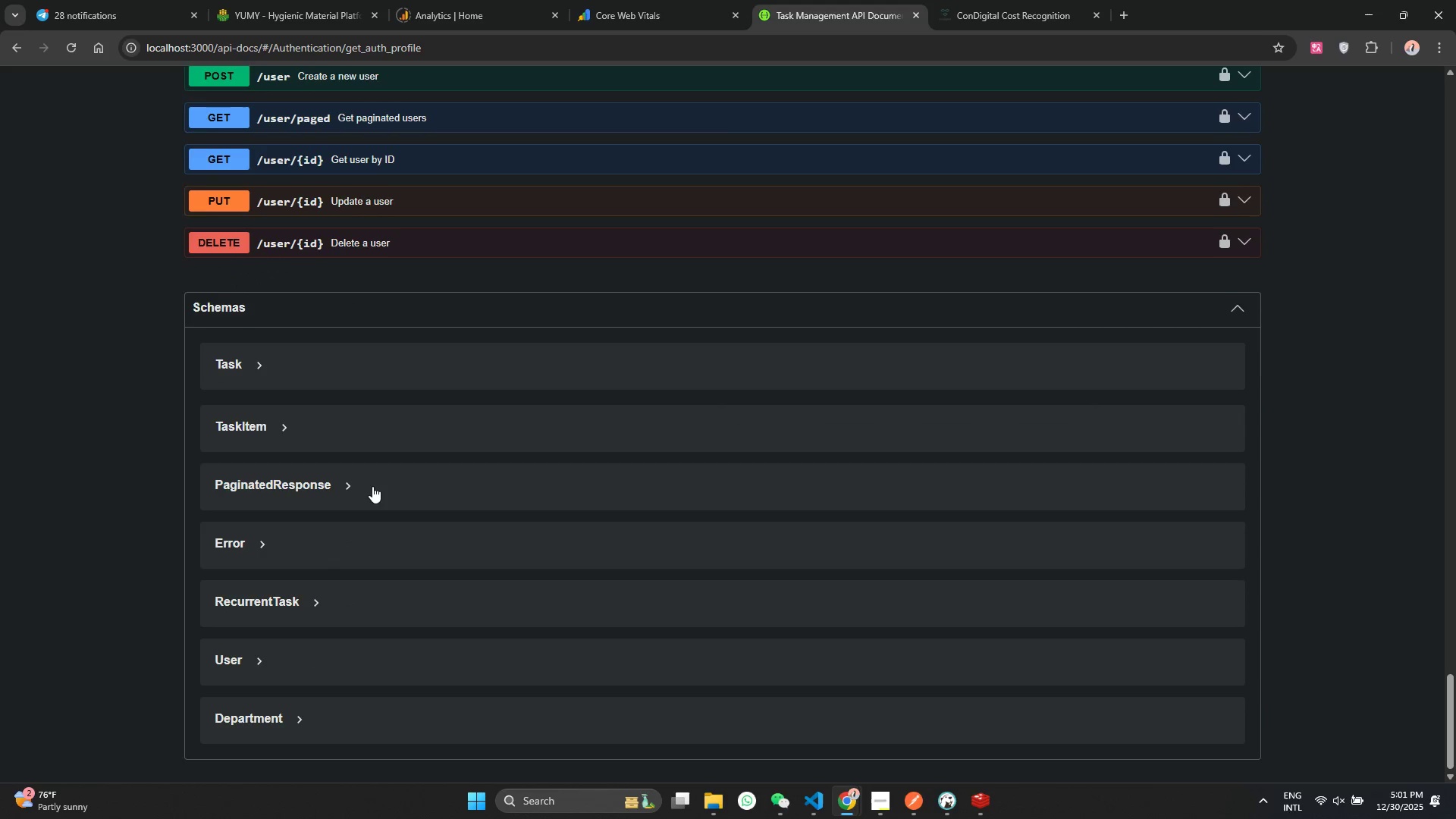 
scroll: coordinate [363, 490], scroll_direction: up, amount: 58.0
 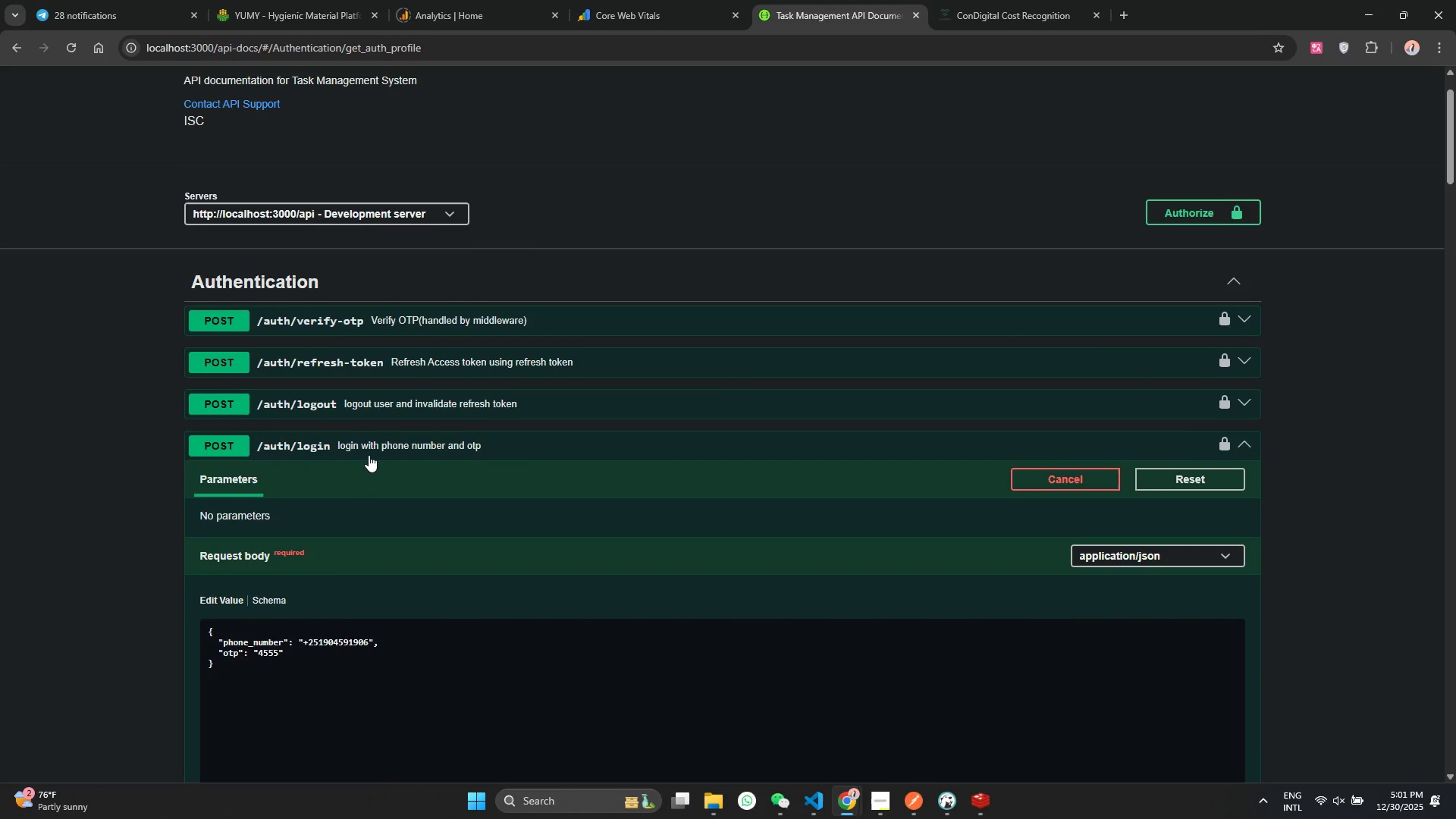 
left_click([369, 453])
 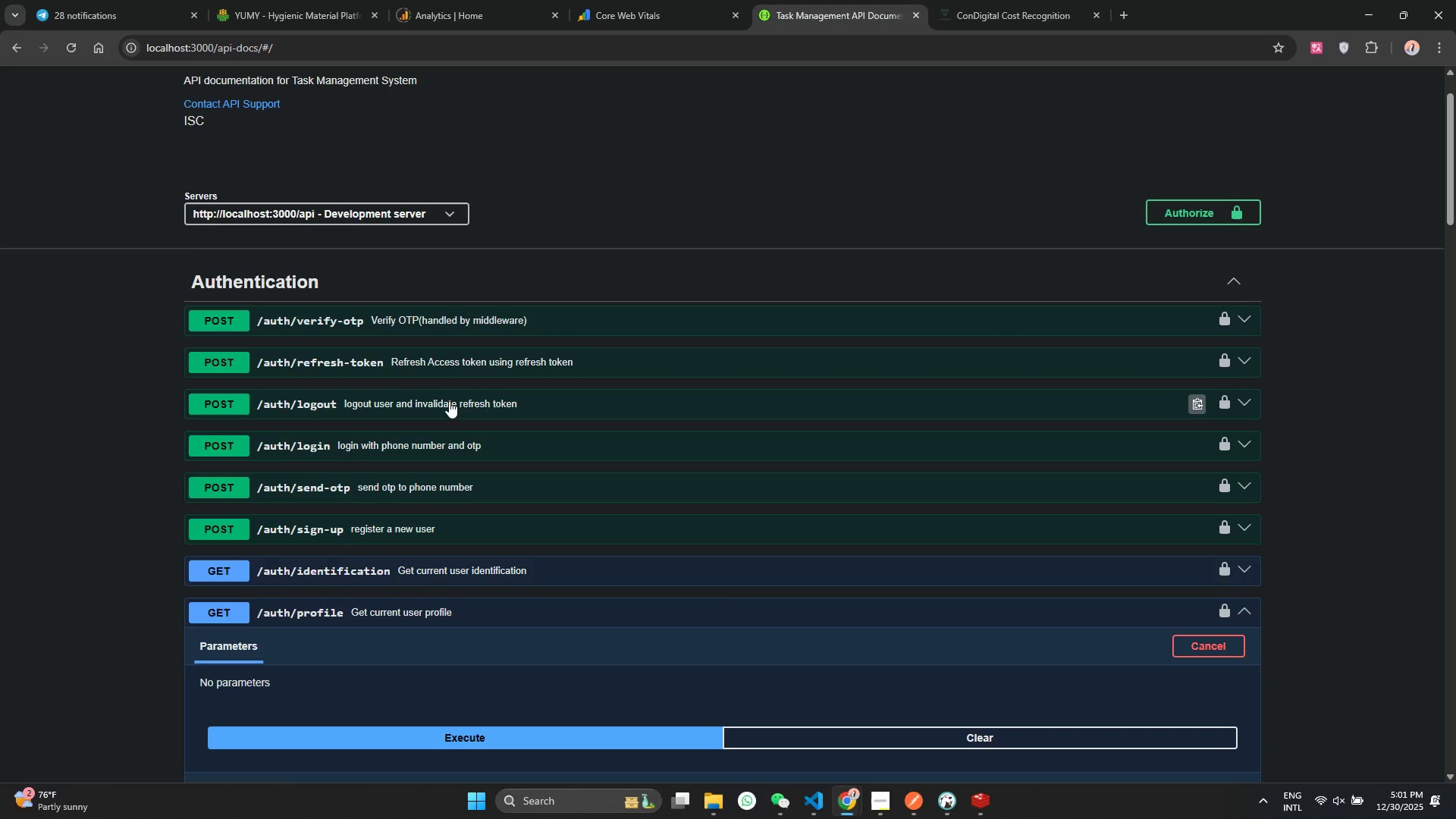 
scroll: coordinate [330, 475], scroll_direction: down, amount: 4.0
 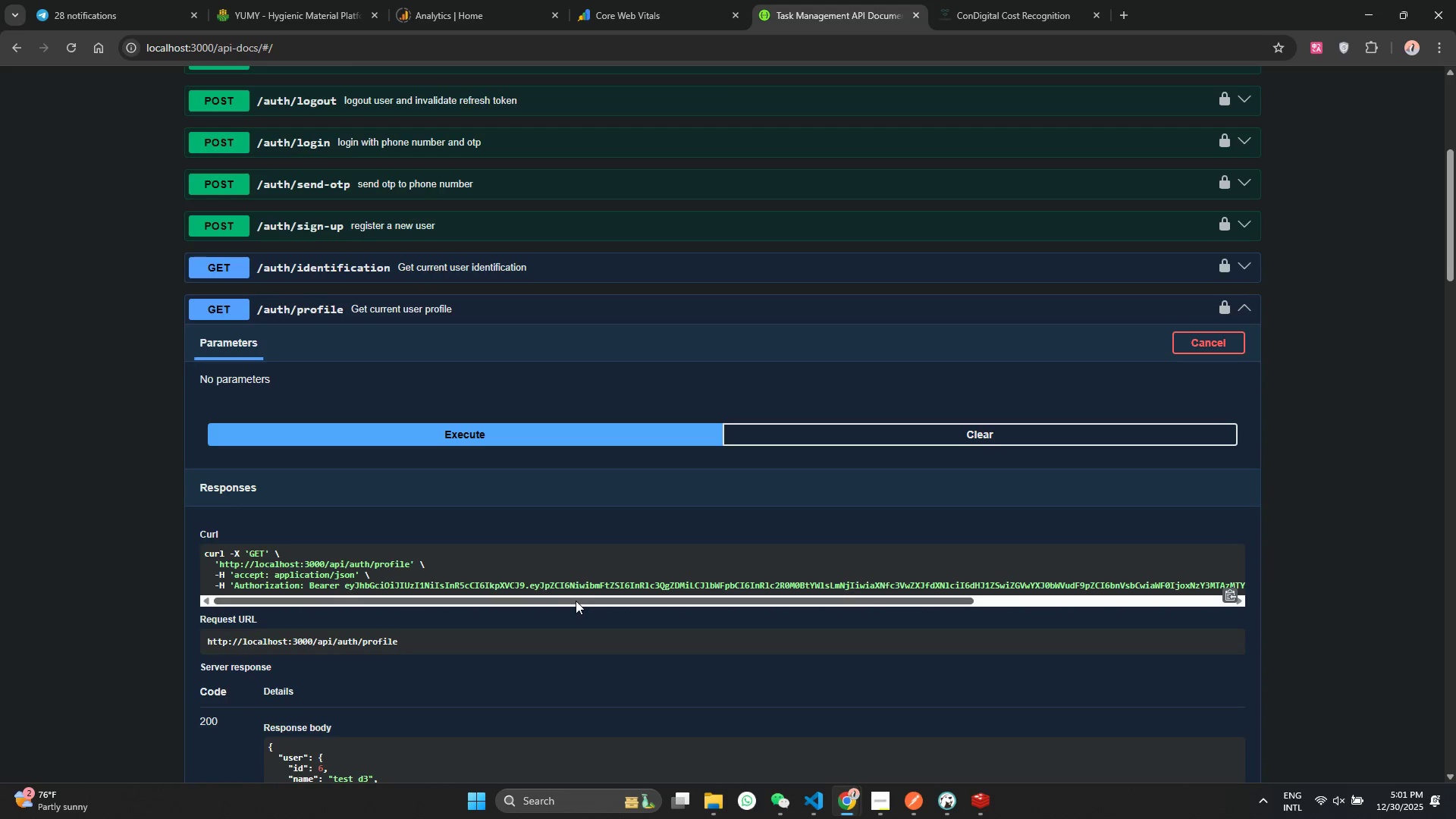 
wait(7.67)
 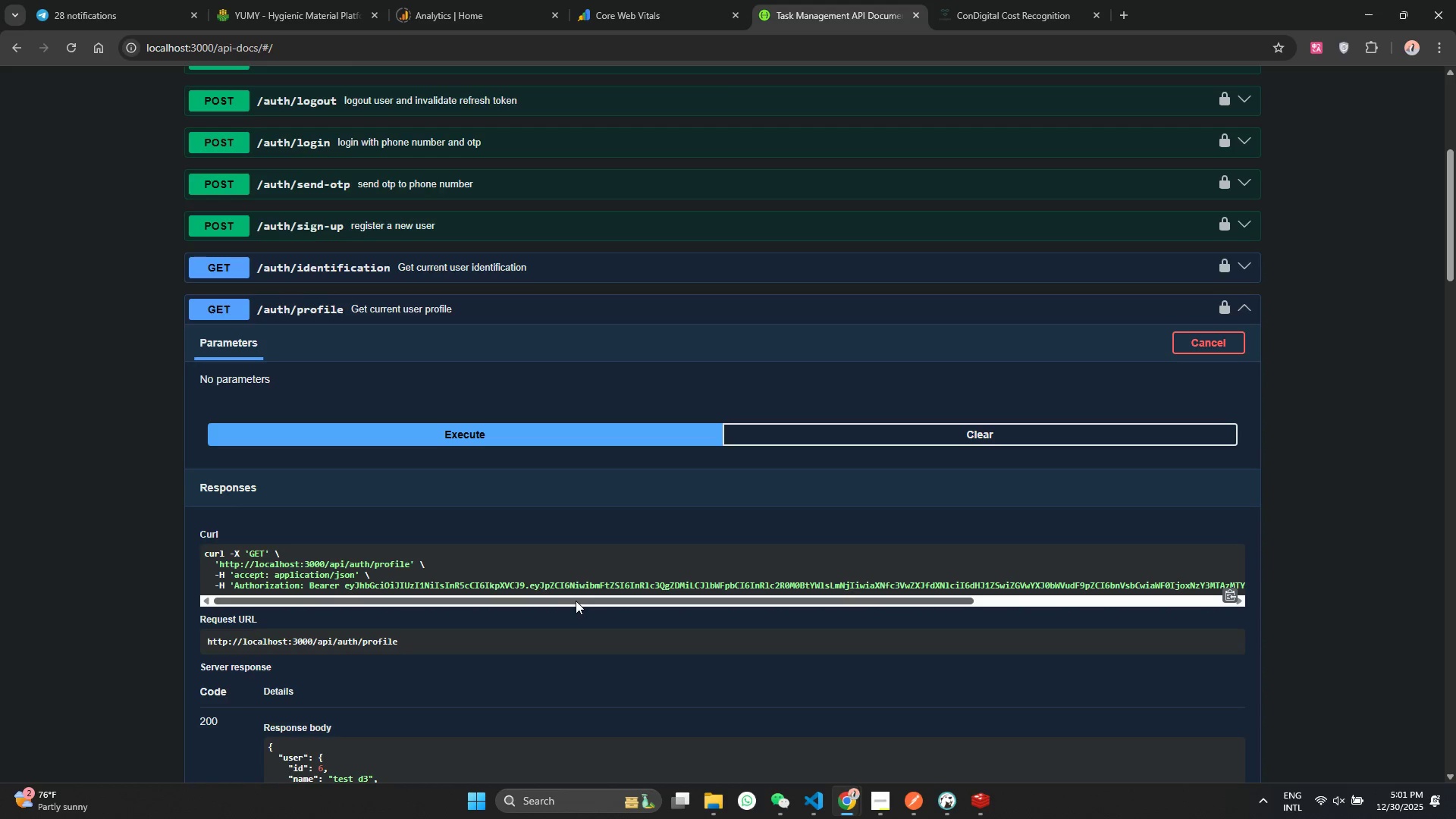 
double_click([831, 802])
 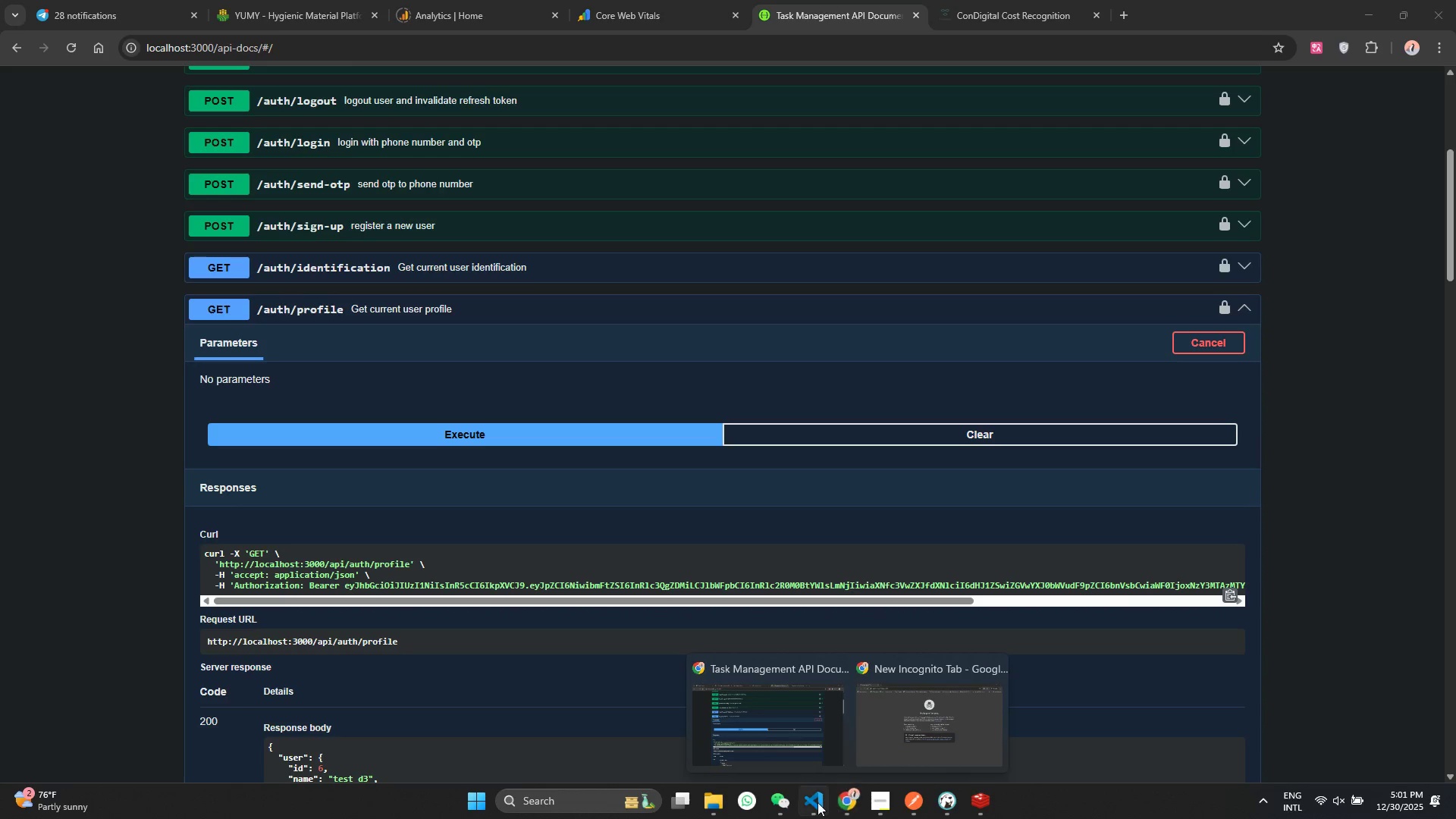 
triple_click([817, 802])
 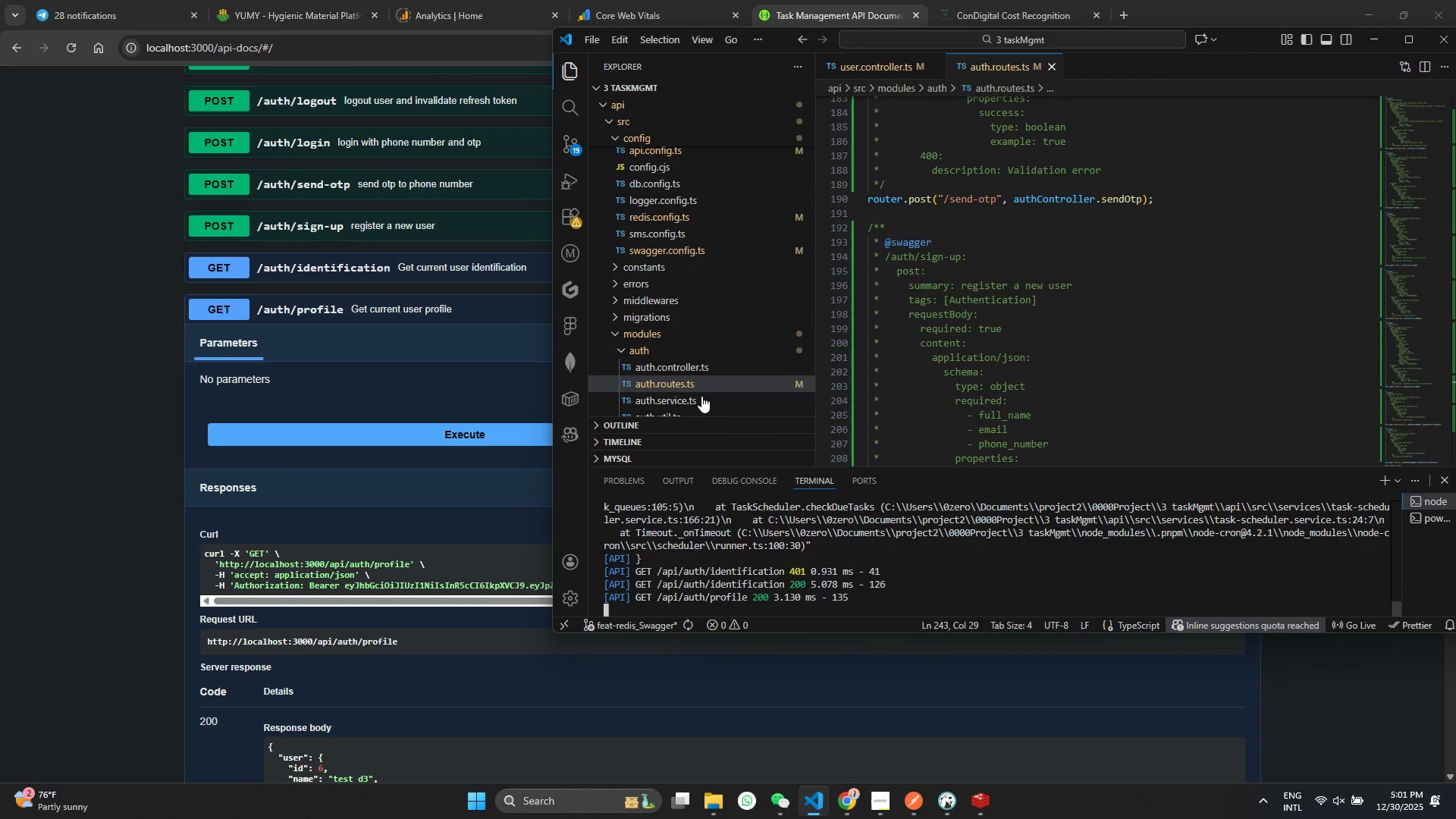 
scroll: coordinate [694, 391], scroll_direction: up, amount: 1.0
 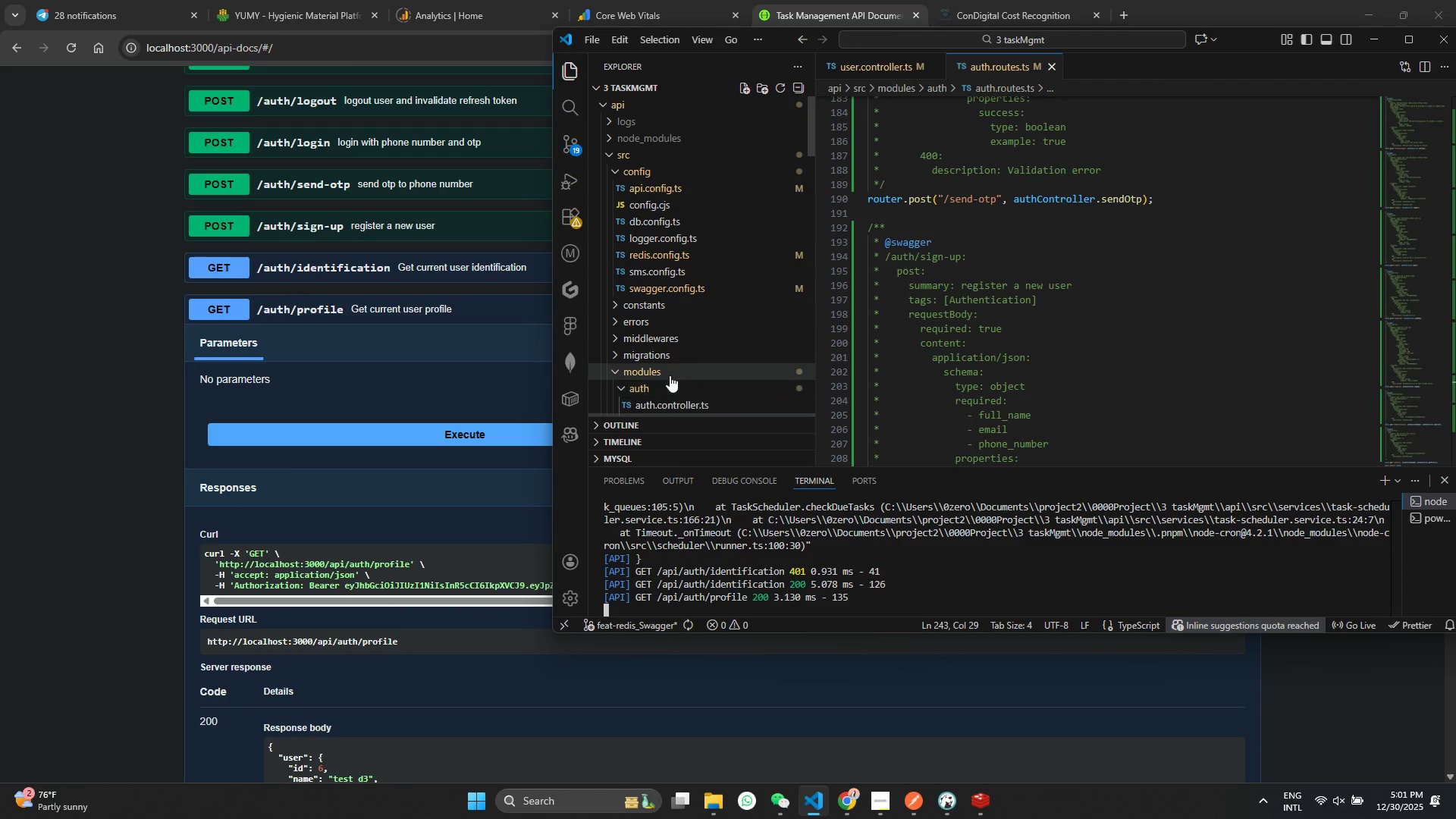 
scroll: coordinate [670, 375], scroll_direction: down, amount: 3.0
 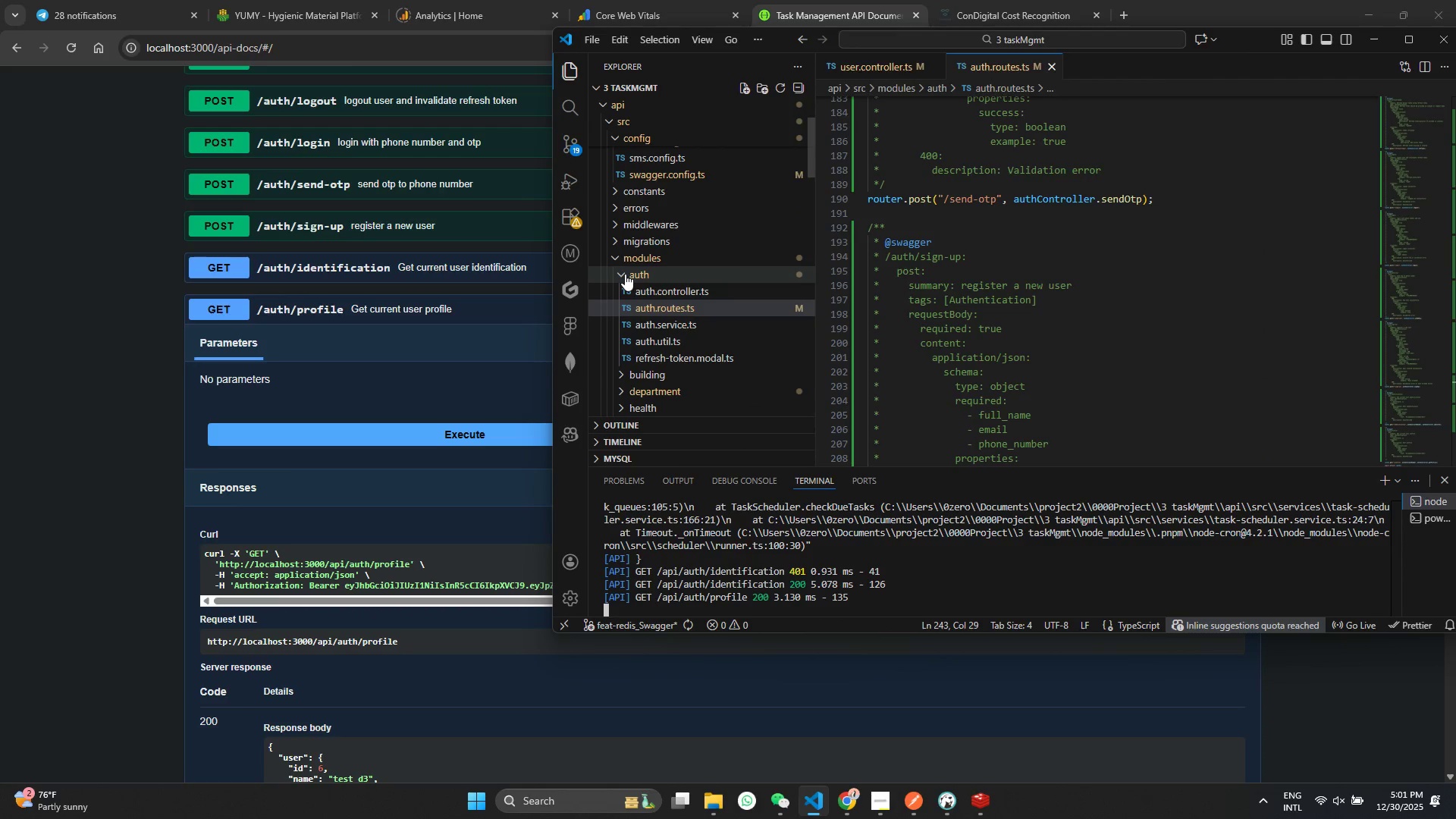 
left_click([625, 274])
 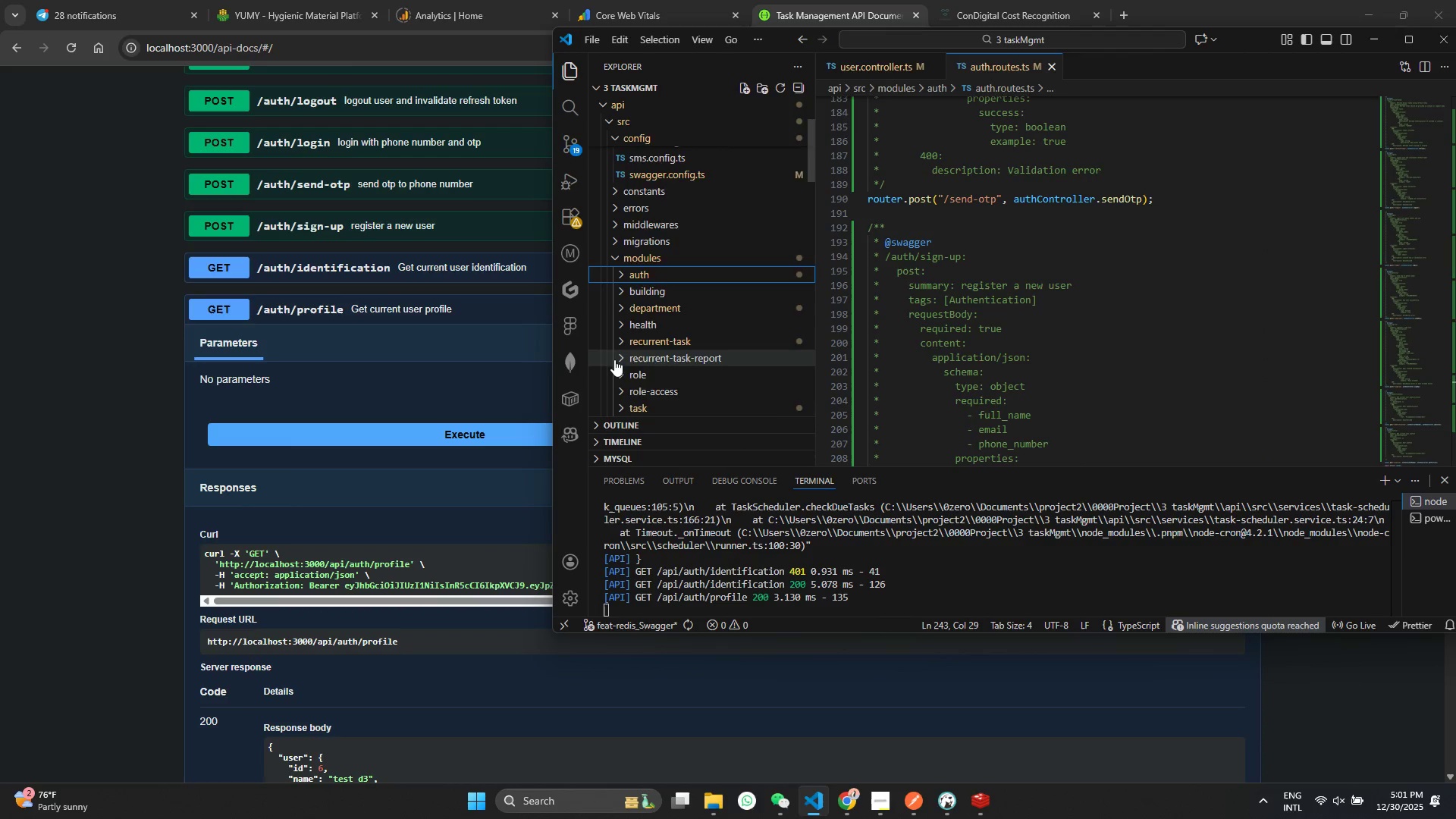 
scroll: coordinate [614, 359], scroll_direction: down, amount: 3.0
 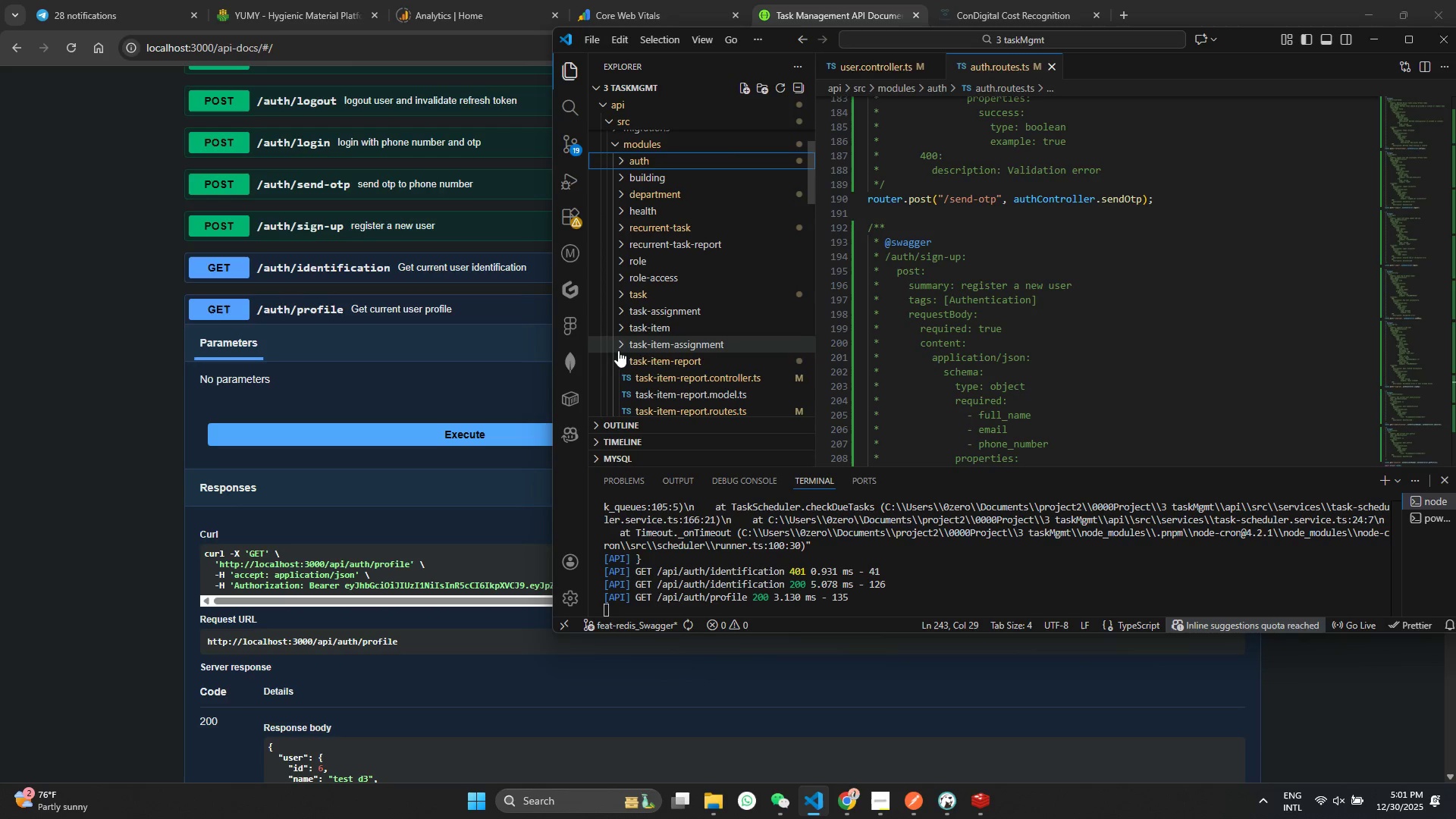 
left_click([618, 354])
 